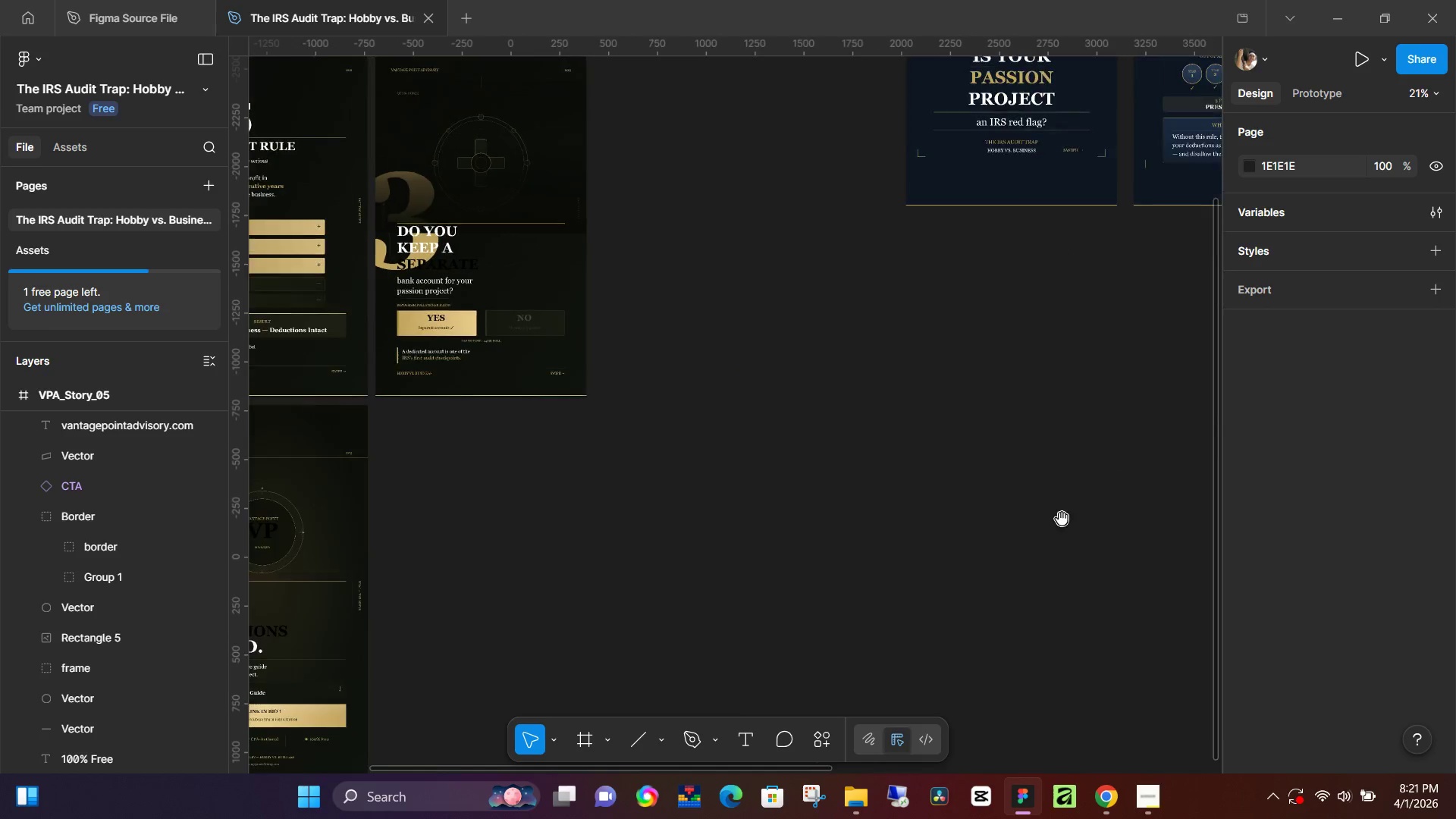 
left_click_drag(start_coordinate=[1070, 417], to_coordinate=[878, 543])
 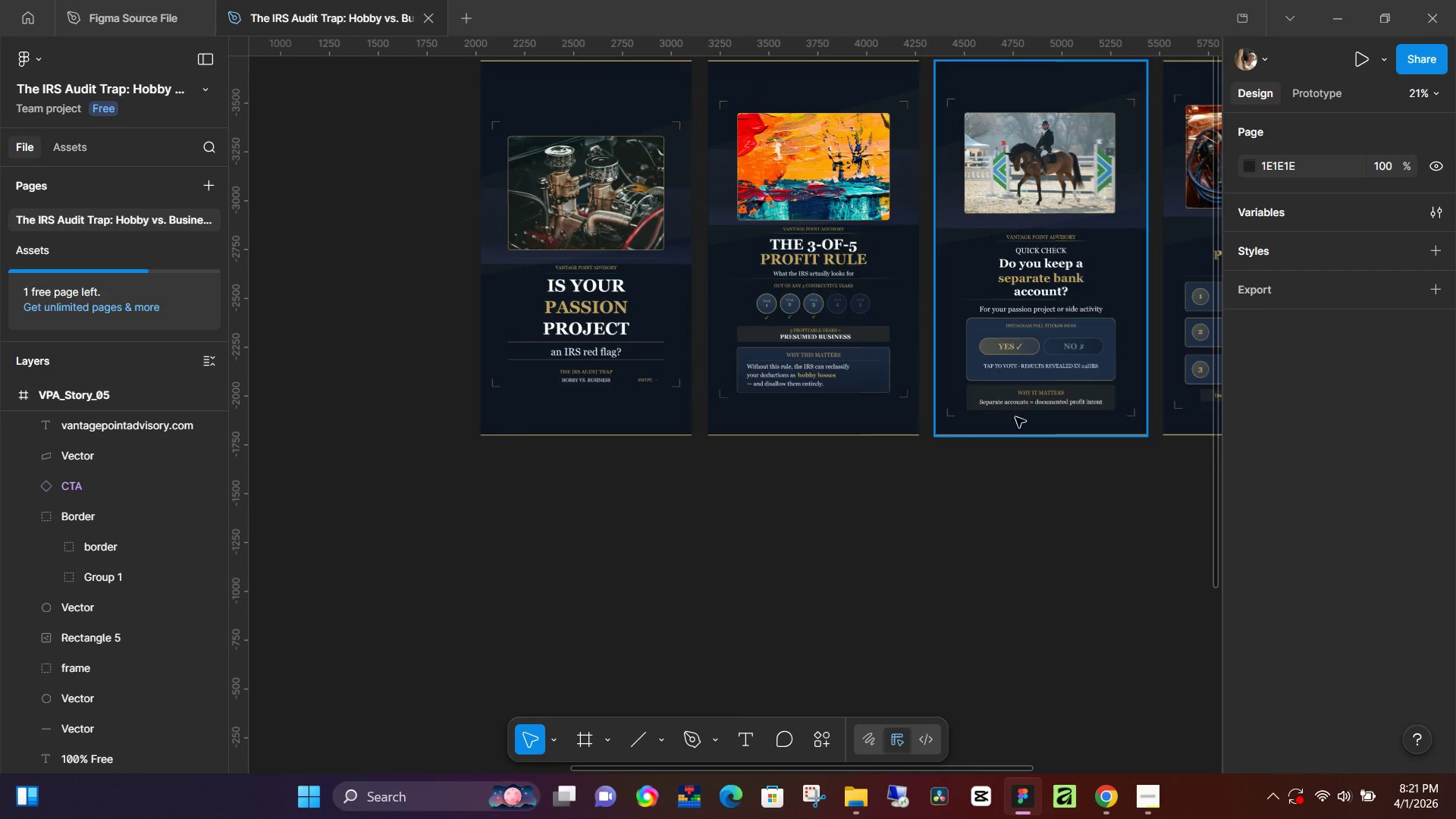 
hold_key(key=Space, duration=0.61)
 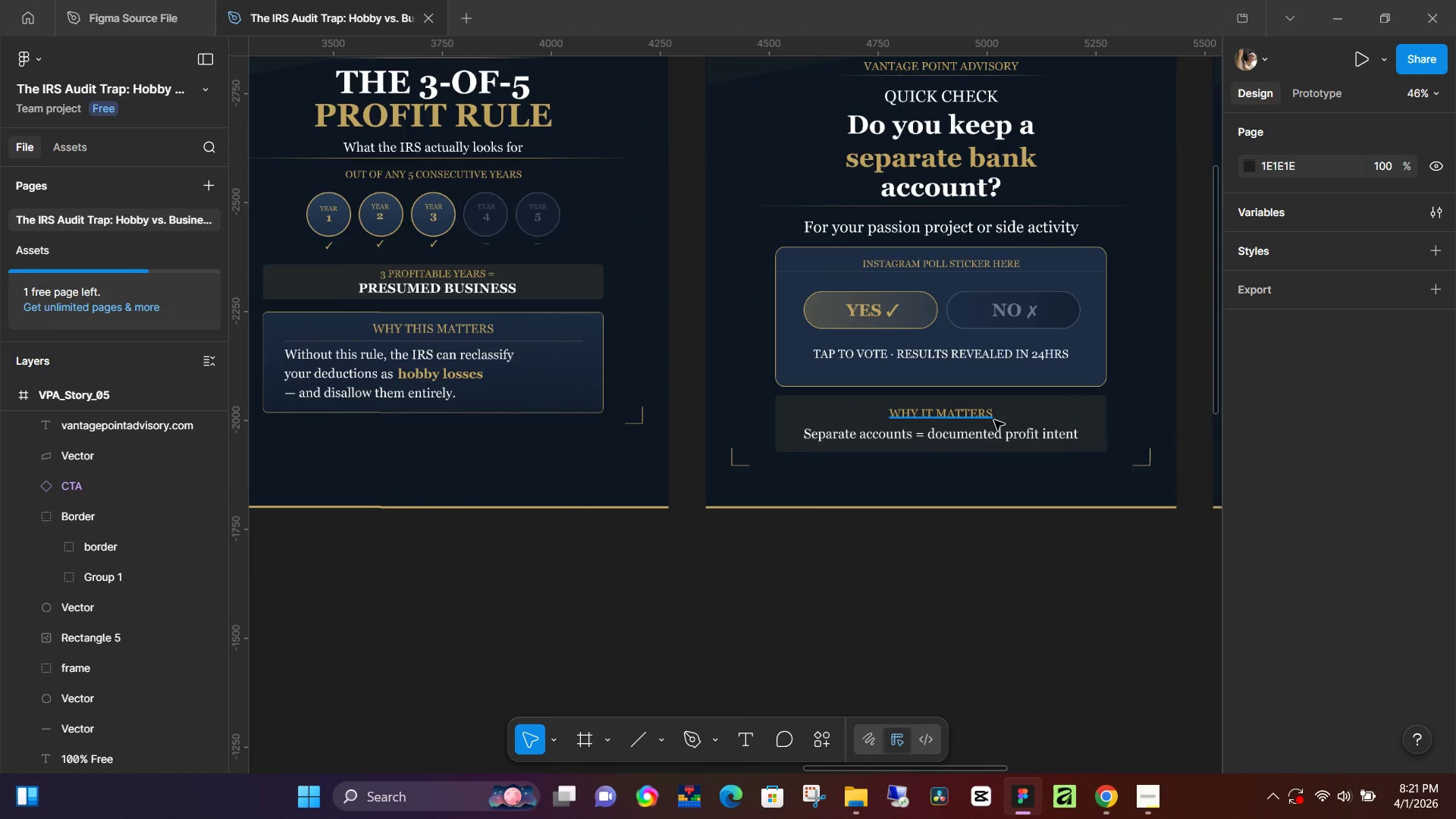 
left_click_drag(start_coordinate=[1026, 425], to_coordinate=[953, 449])
 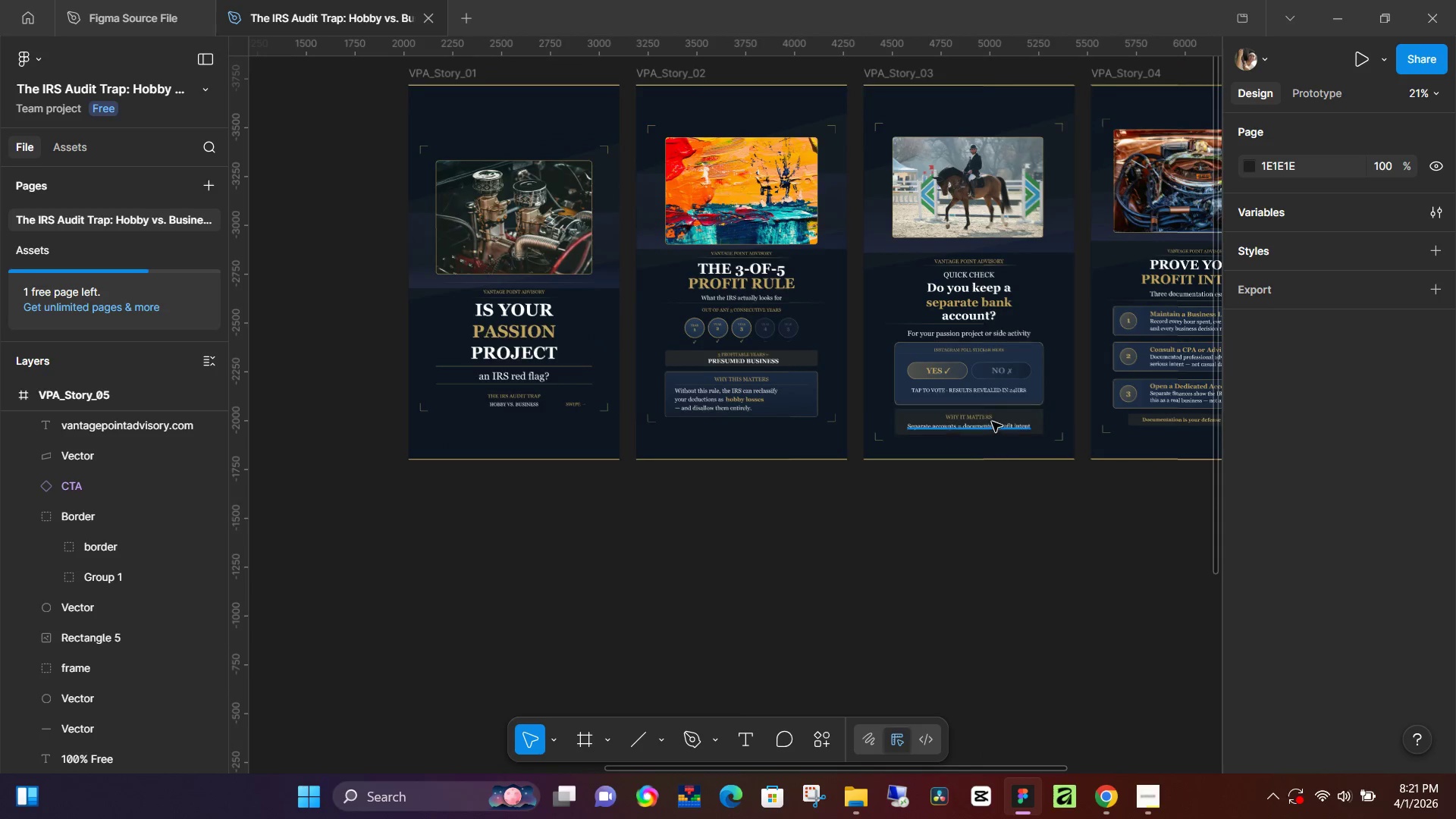 
hold_key(key=ControlLeft, duration=1.52)
scroll: coordinate [992, 422], scroll_direction: up, amount: 6.0
 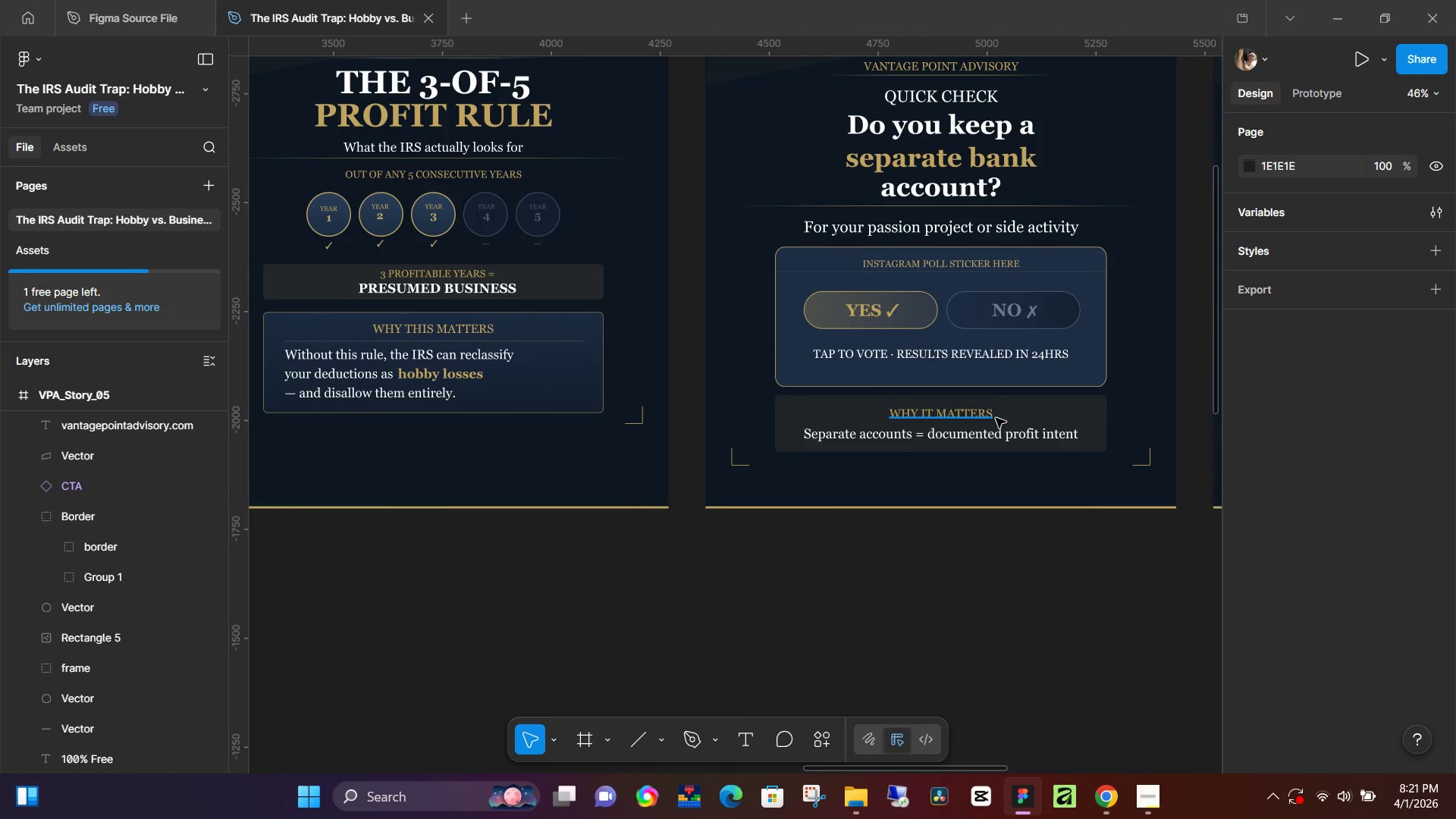 
key(Control+ControlLeft)
 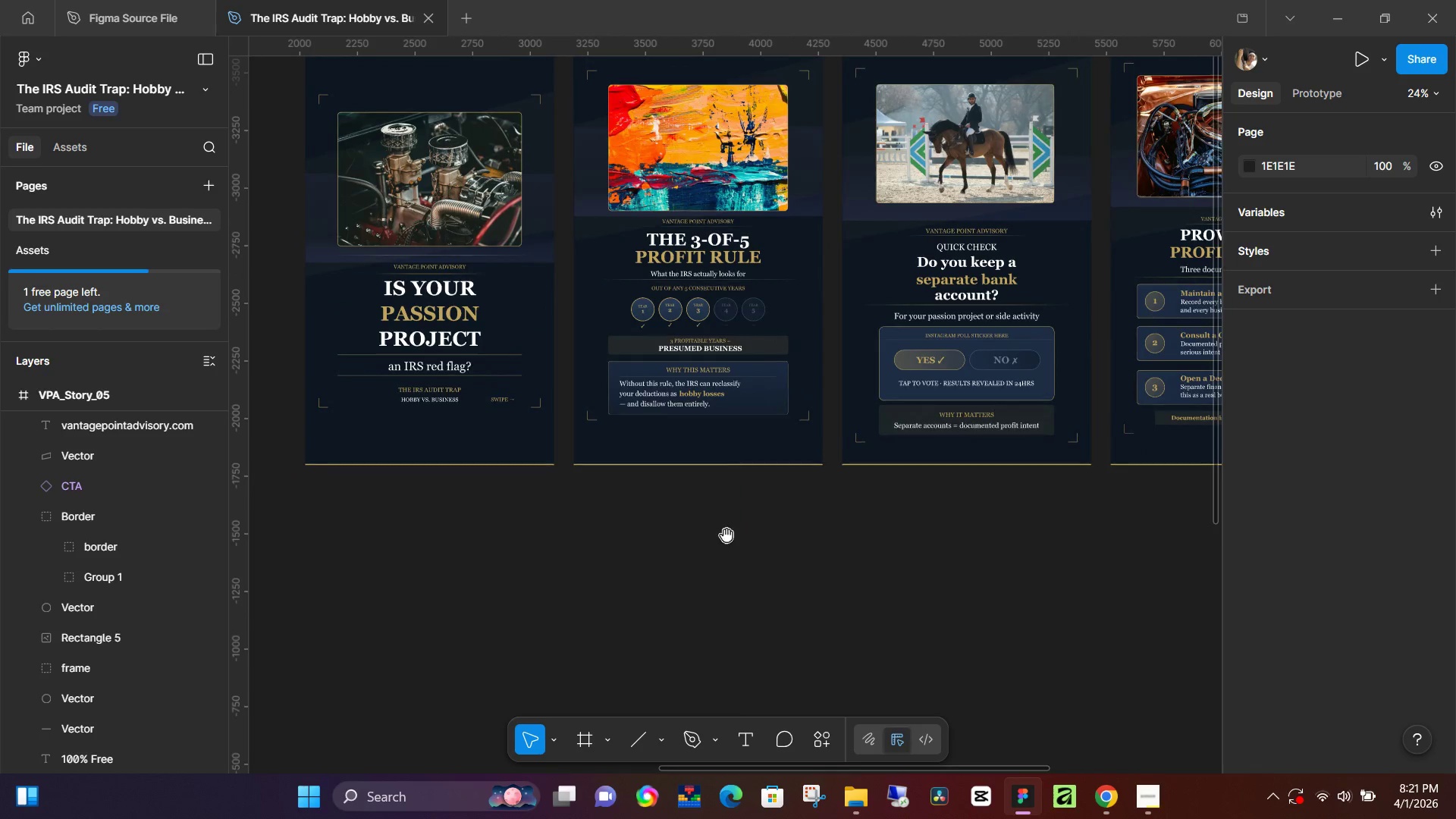 
key(Control+ControlLeft)
 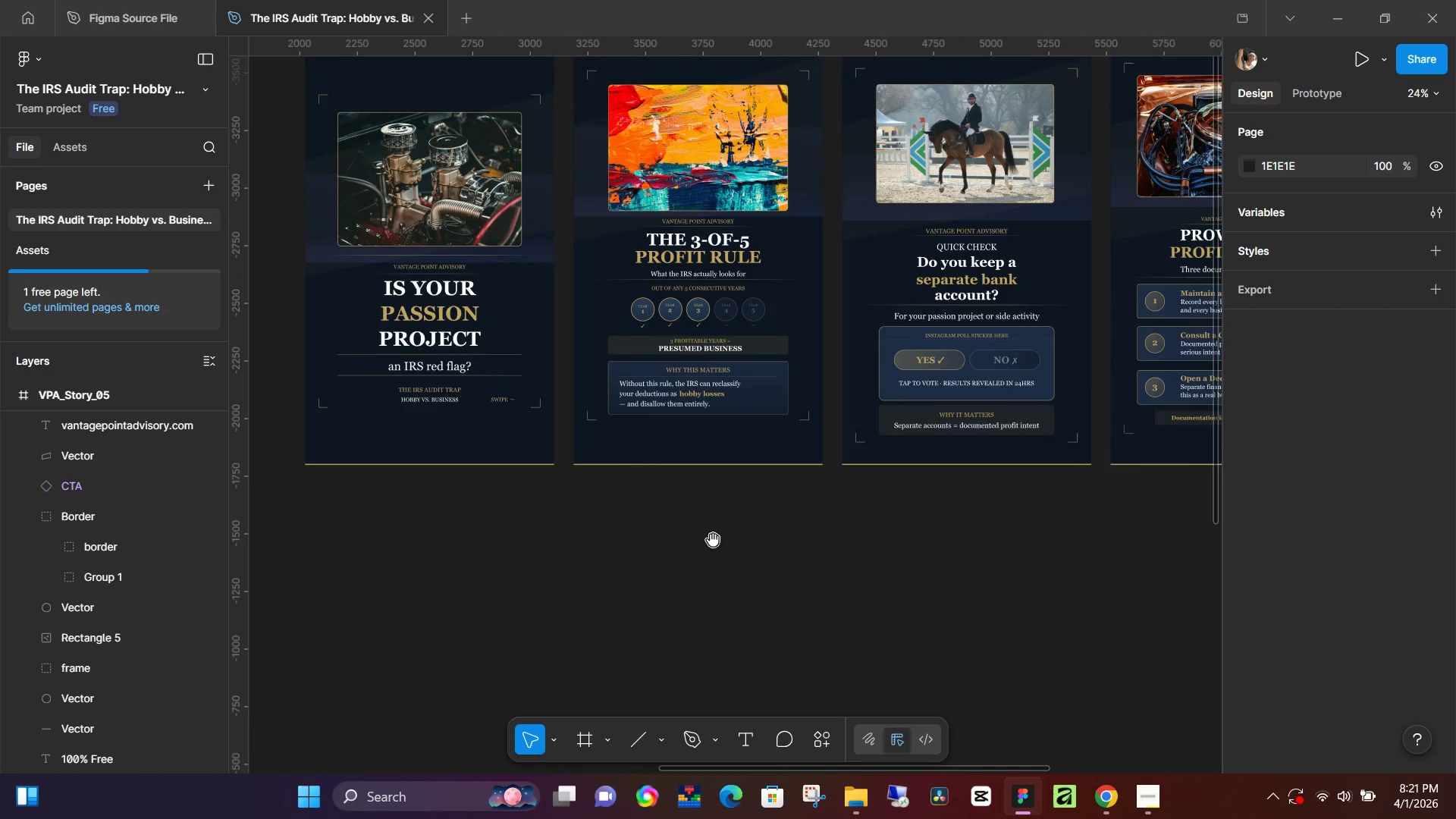 
hold_key(key=Space, duration=1.52)
 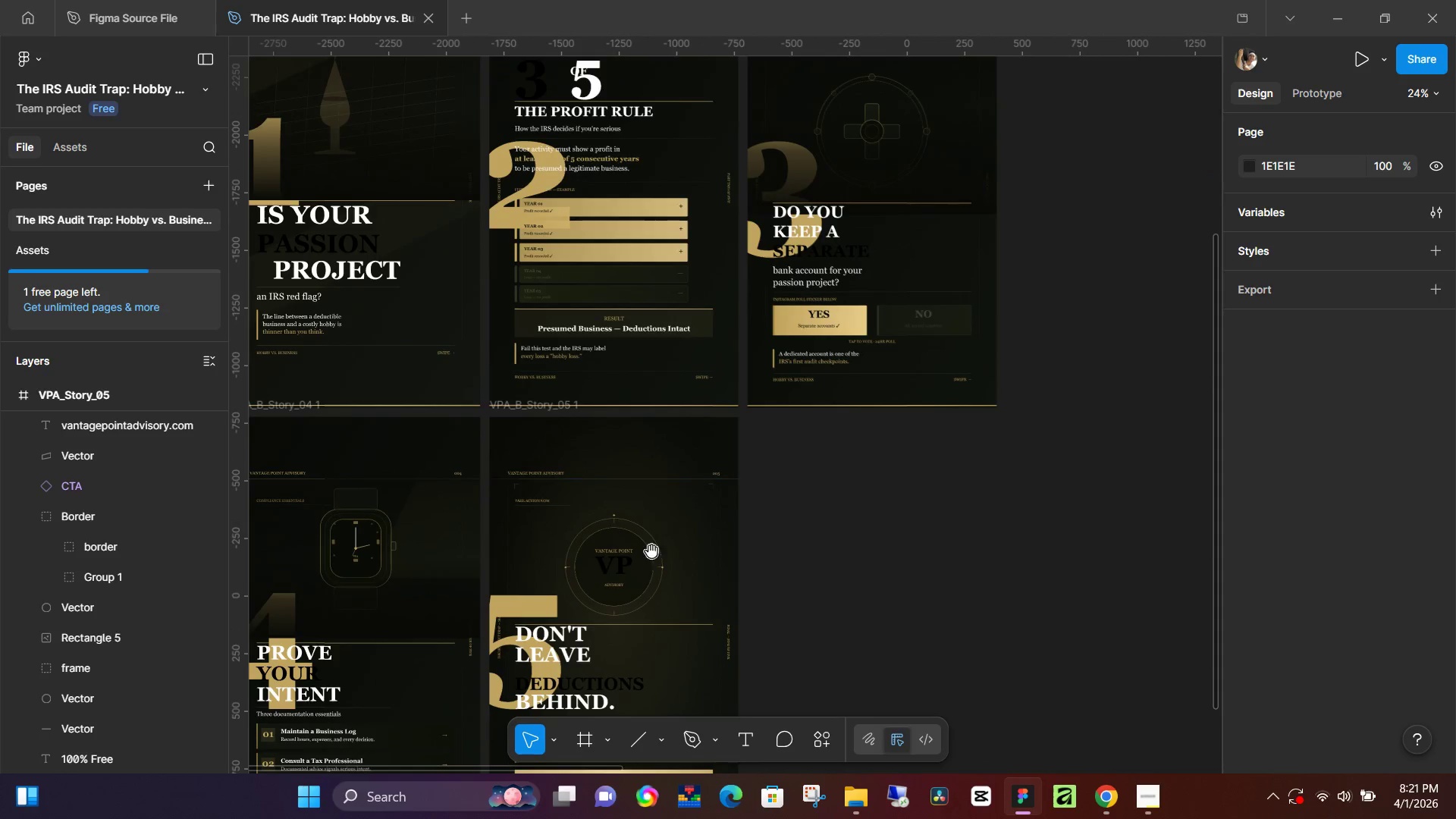 
scroll: coordinate [996, 418], scroll_direction: down, amount: 5.0
 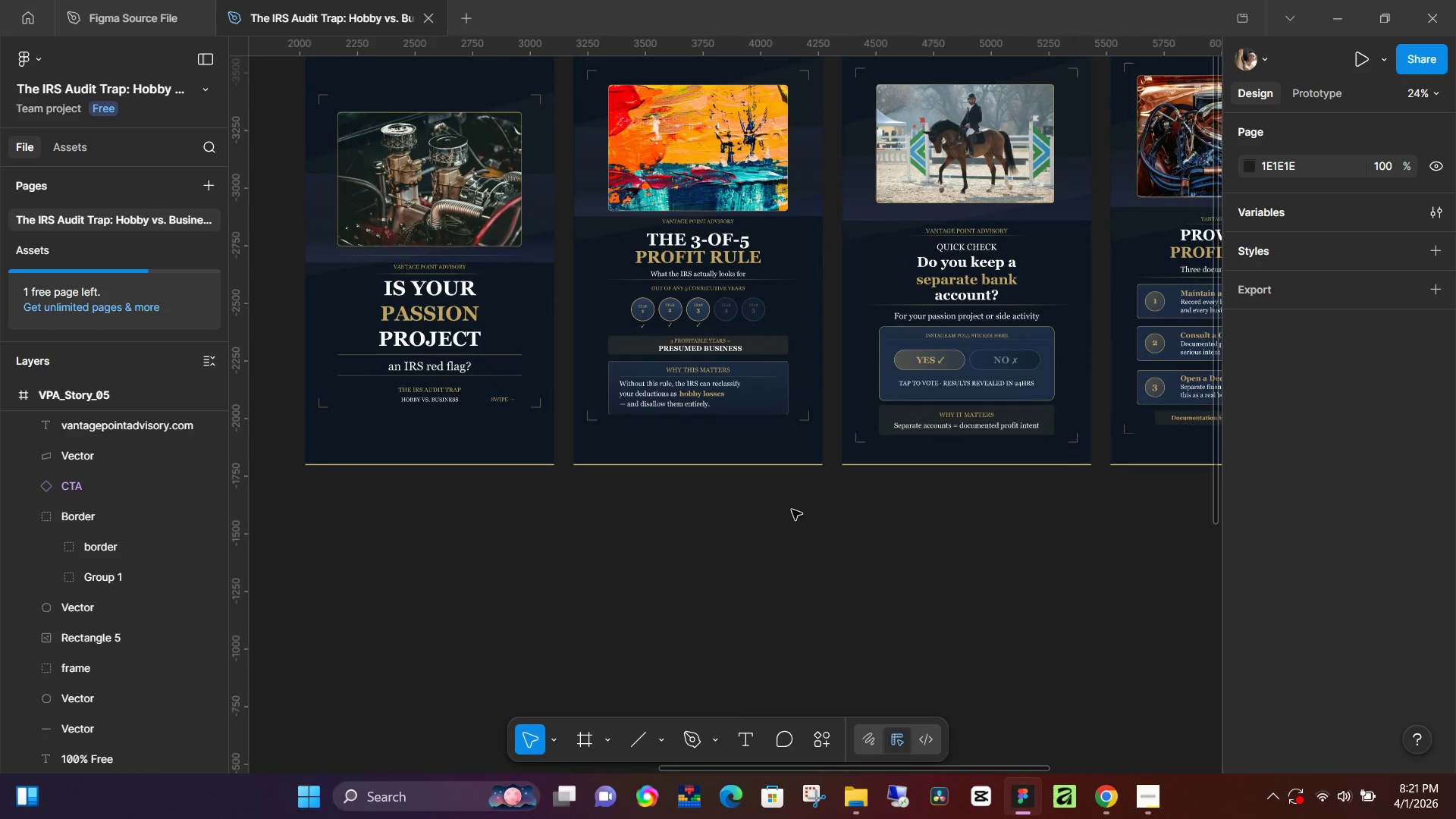 
left_click_drag(start_coordinate=[713, 540], to_coordinate=[1163, 322])
 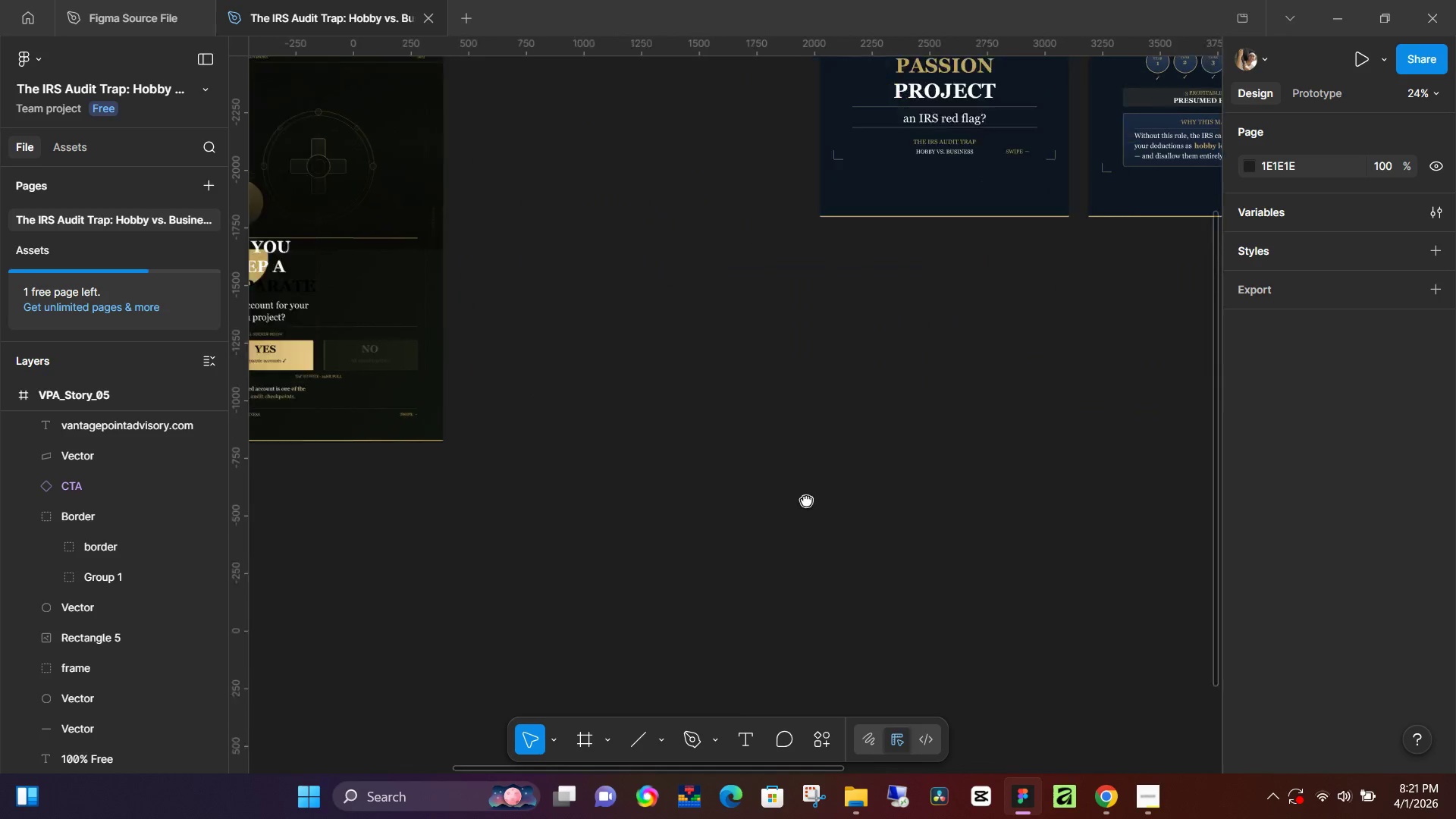 
left_click_drag(start_coordinate=[497, 566], to_coordinate=[899, 491])
 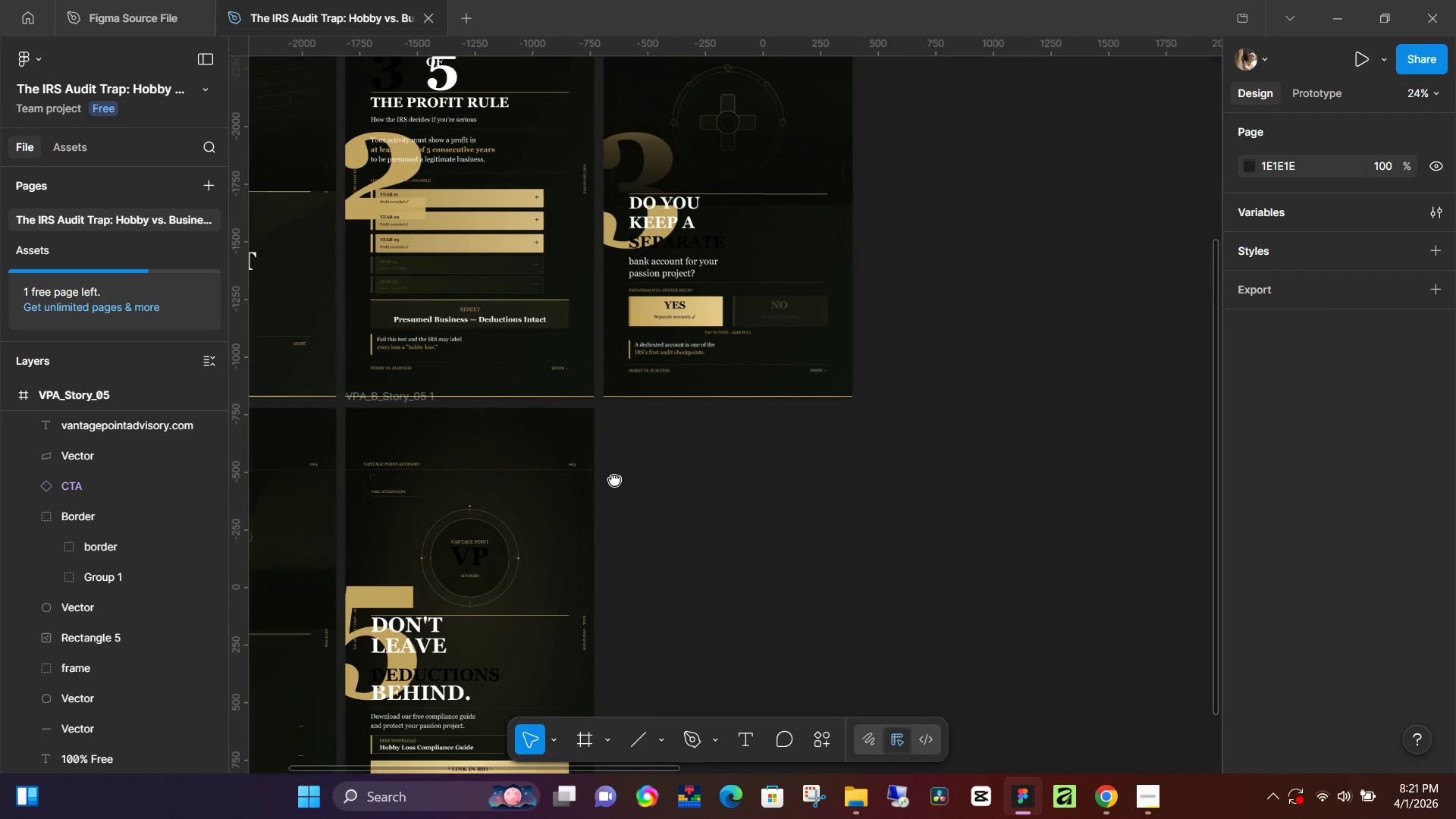 
left_click_drag(start_coordinate=[499, 473], to_coordinate=[715, 483])
 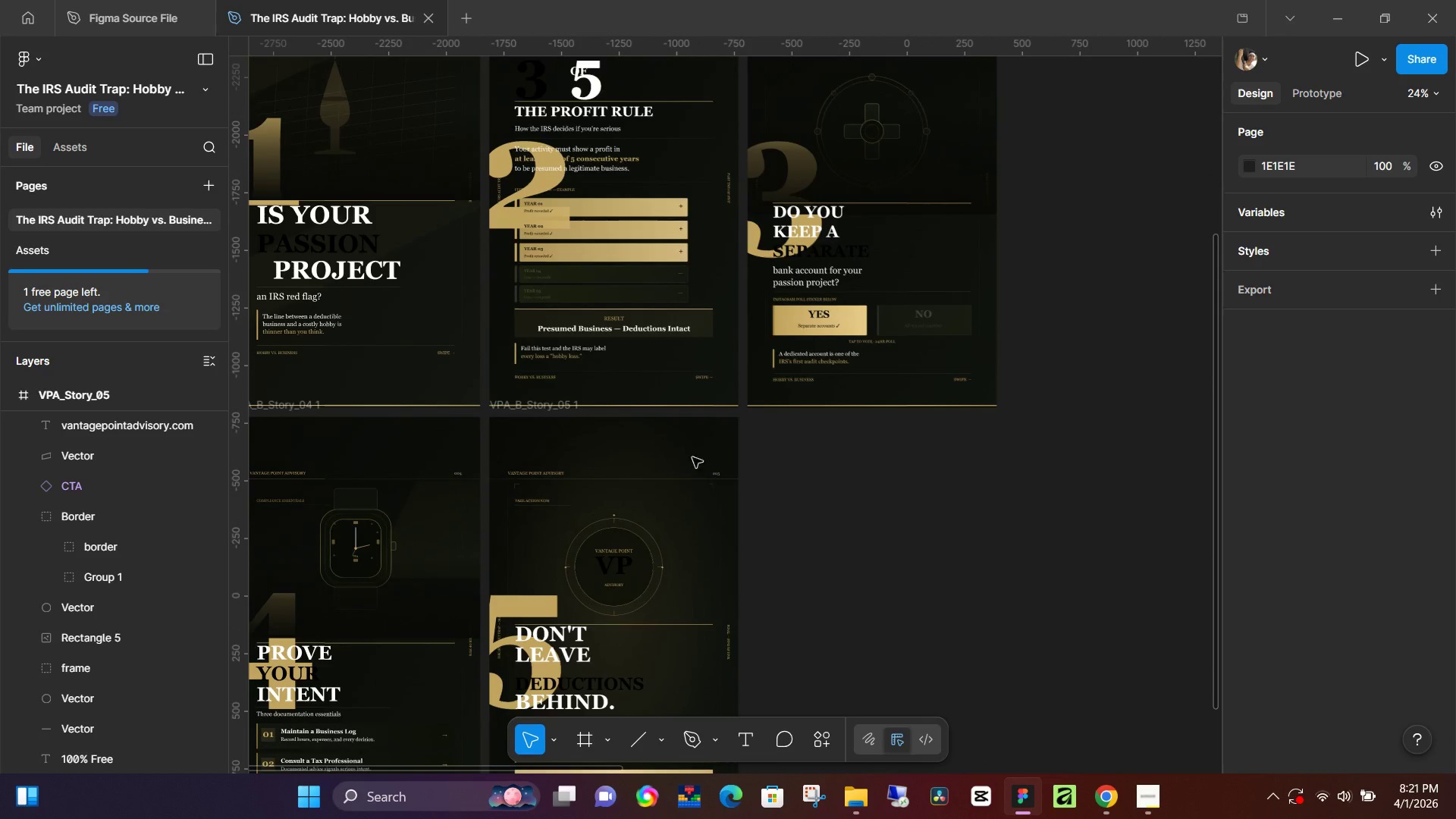 
key(Space)
 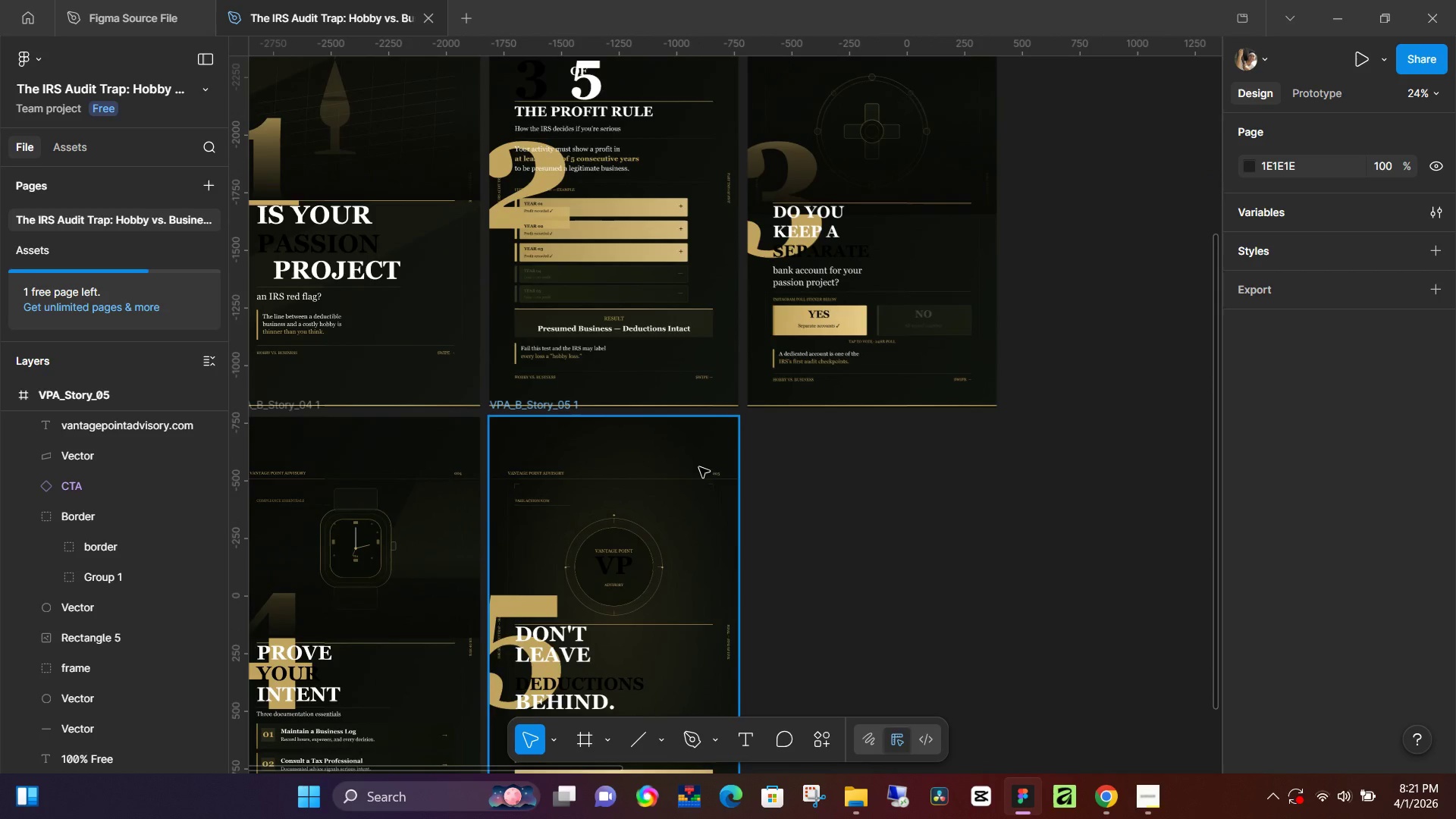 
key(Space)
 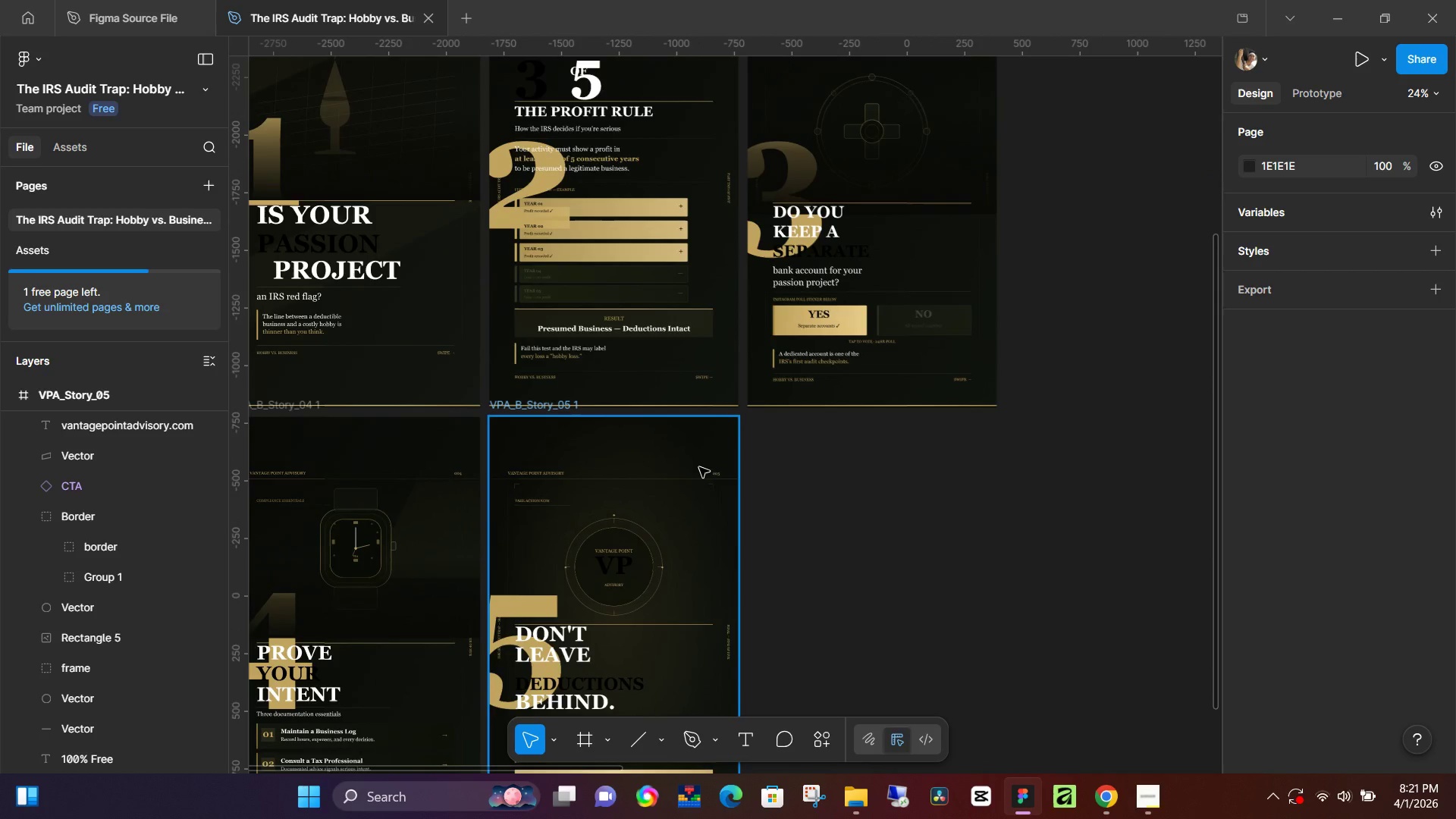 
key(Space)
 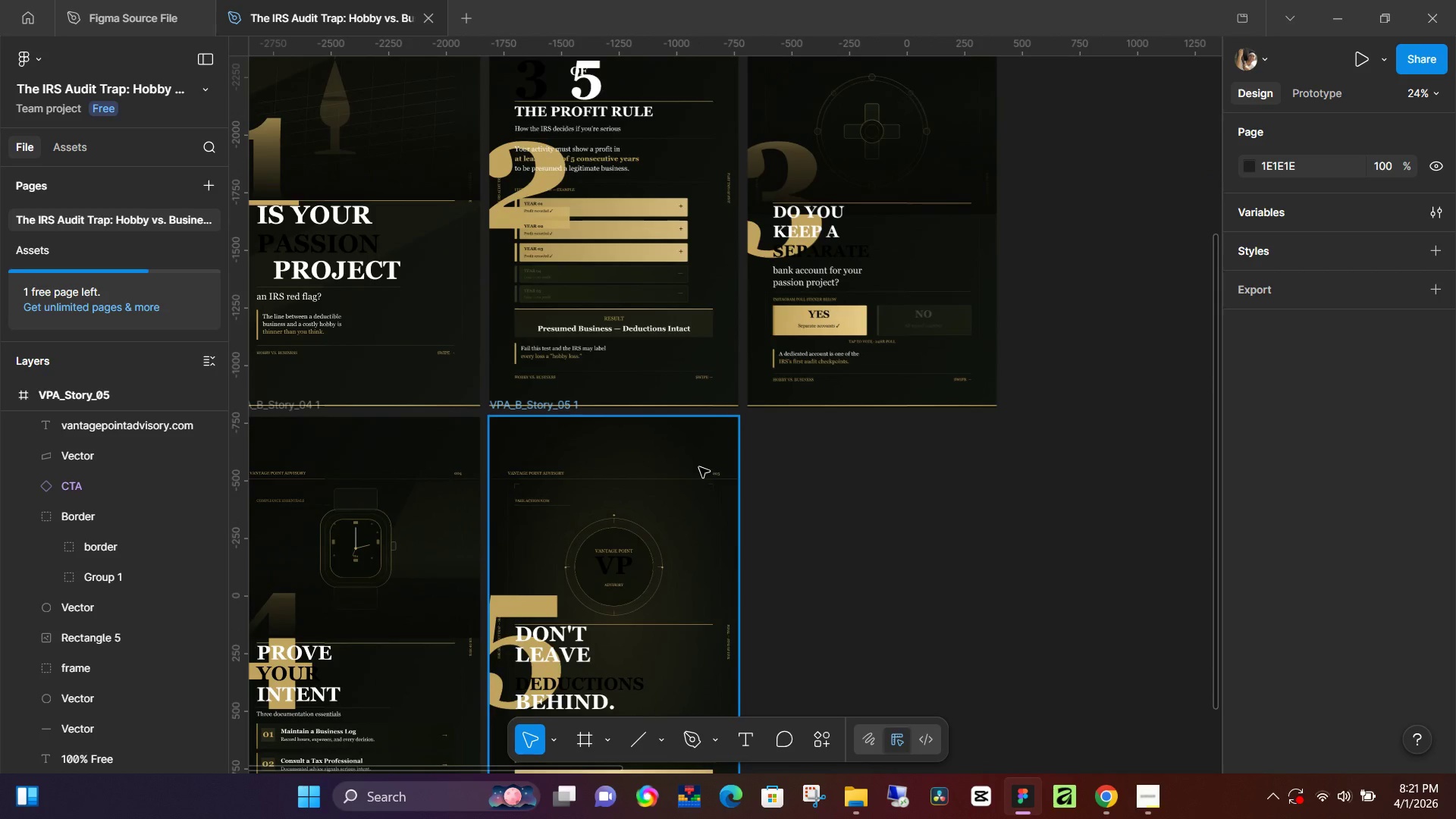 
hold_key(key=Space, duration=1.05)
 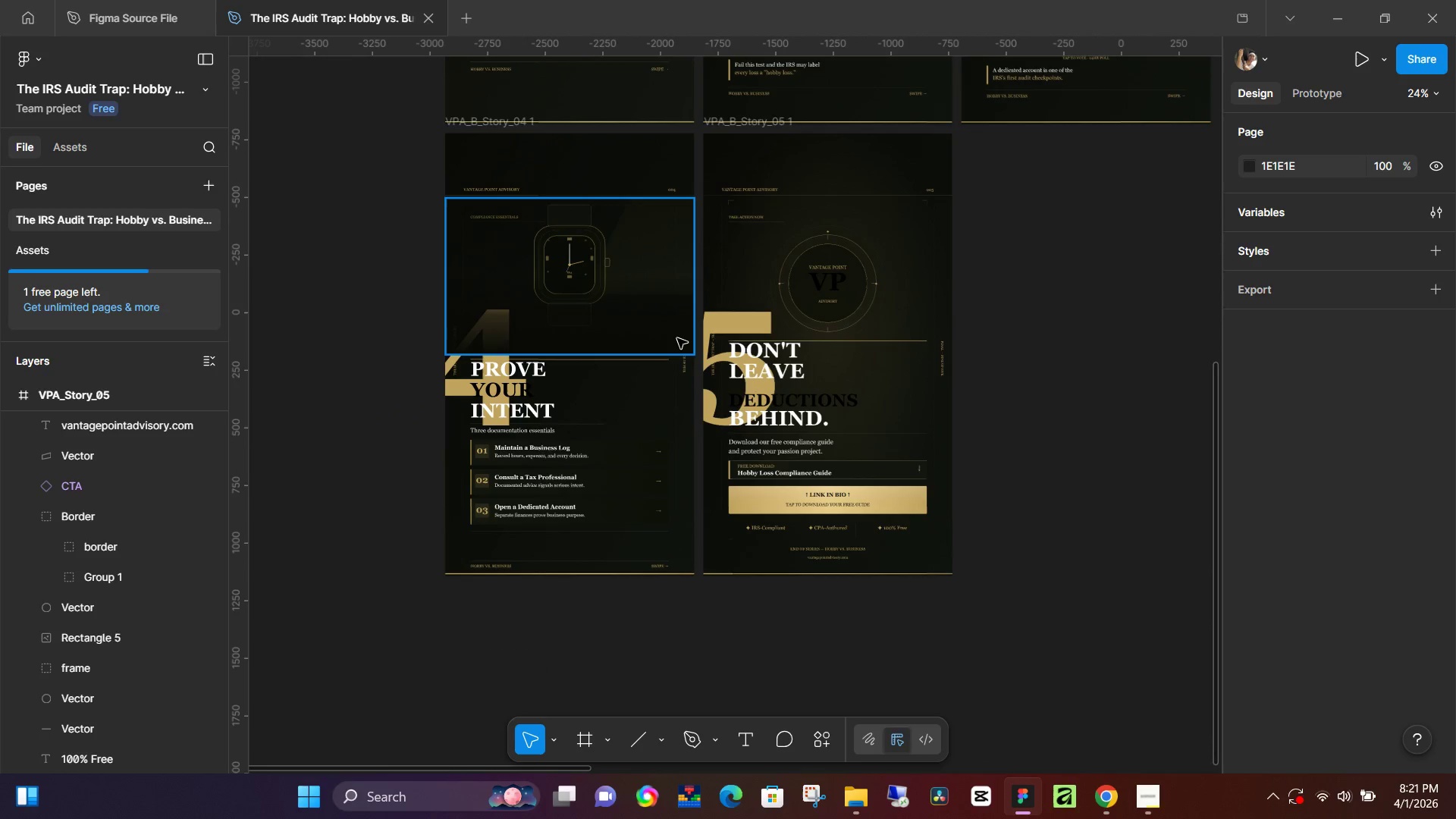 
left_click_drag(start_coordinate=[467, 624], to_coordinate=[682, 340])
 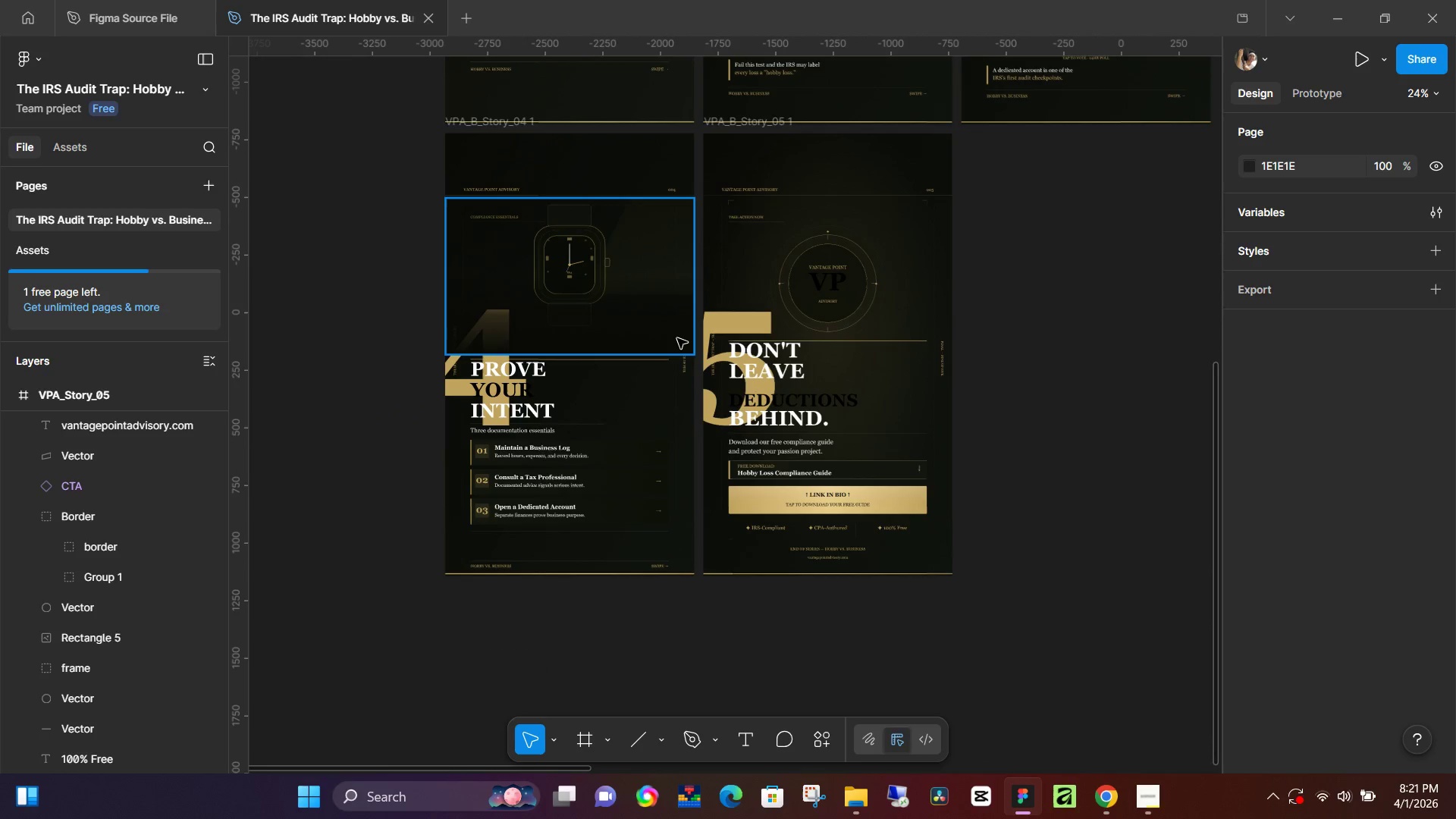 
mouse_move([698, 337])
 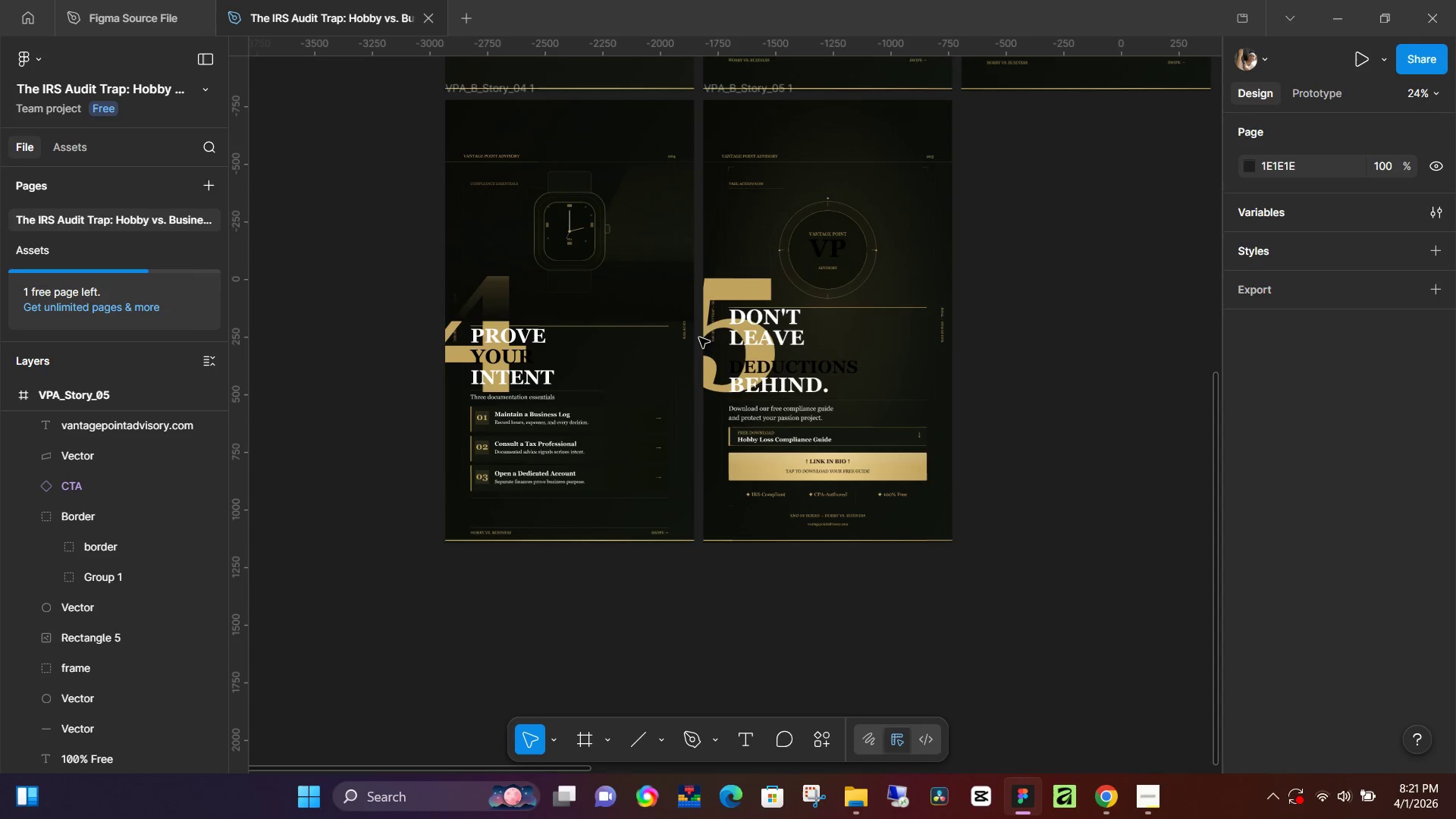 
scroll: coordinate [699, 337], scroll_direction: down, amount: 2.0
 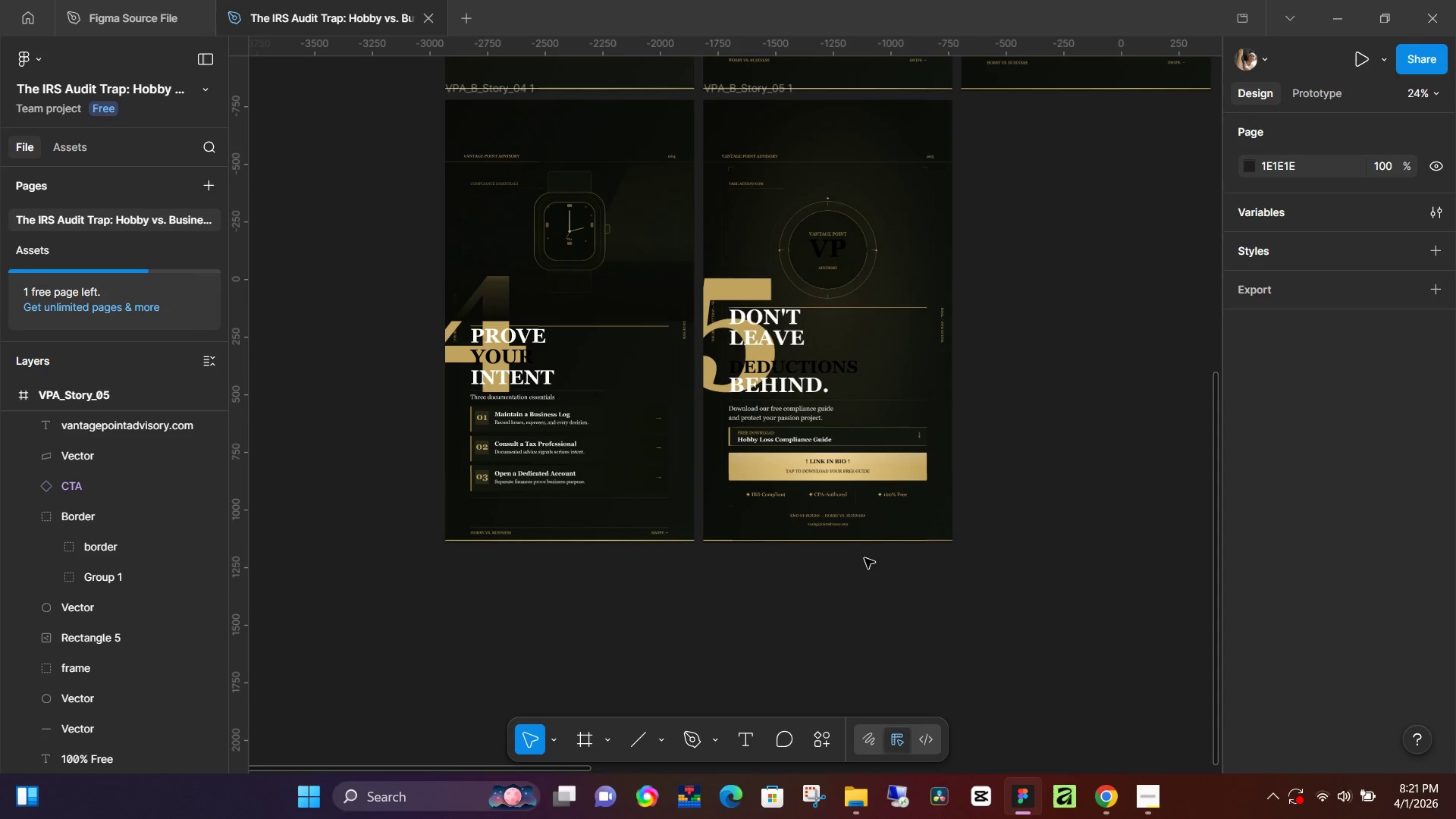 
hold_key(key=ControlLeft, duration=1.03)
scroll: coordinate [843, 535], scroll_direction: up, amount: 8.0
 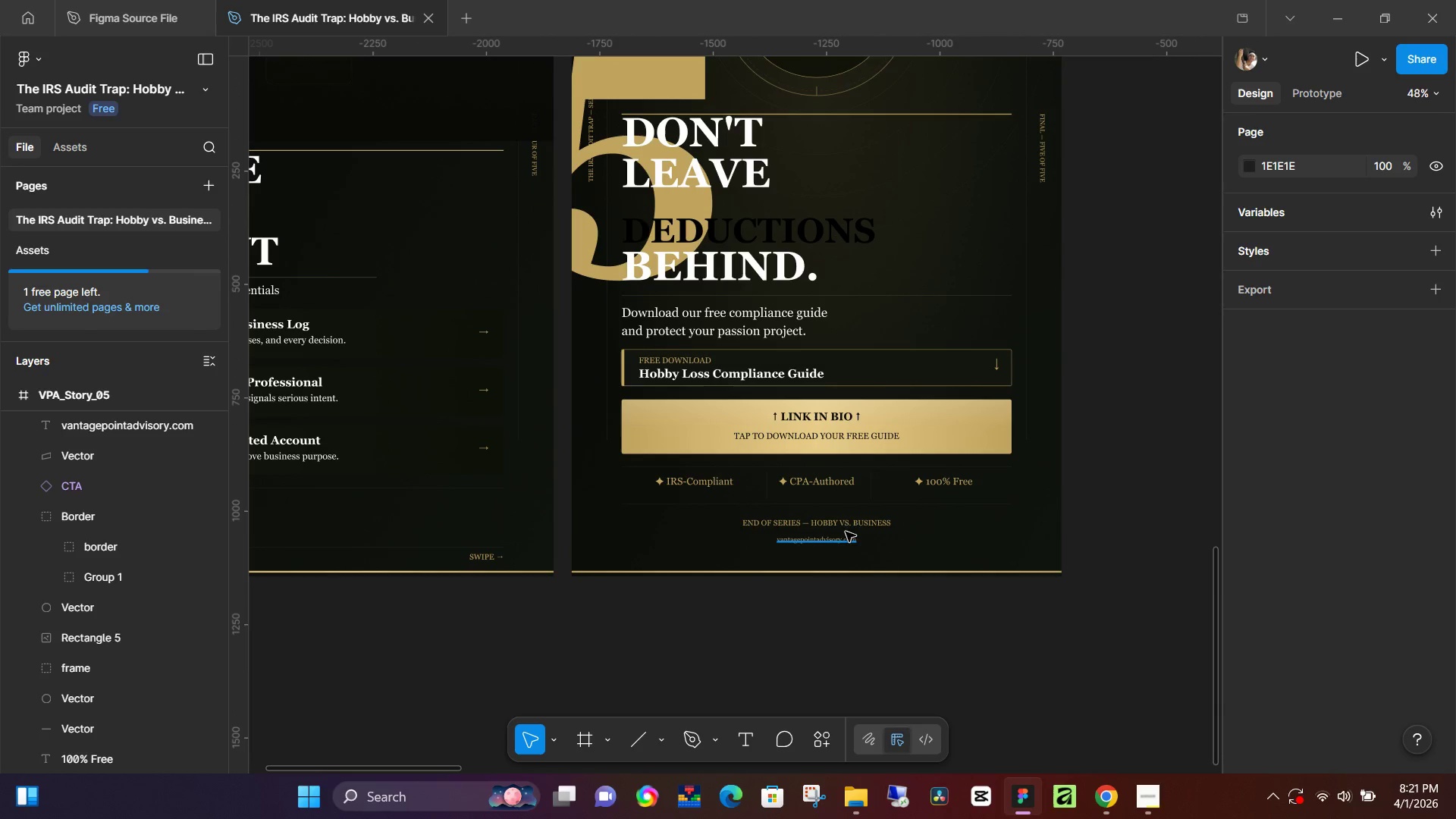 
hold_key(key=ControlLeft, duration=0.33)
 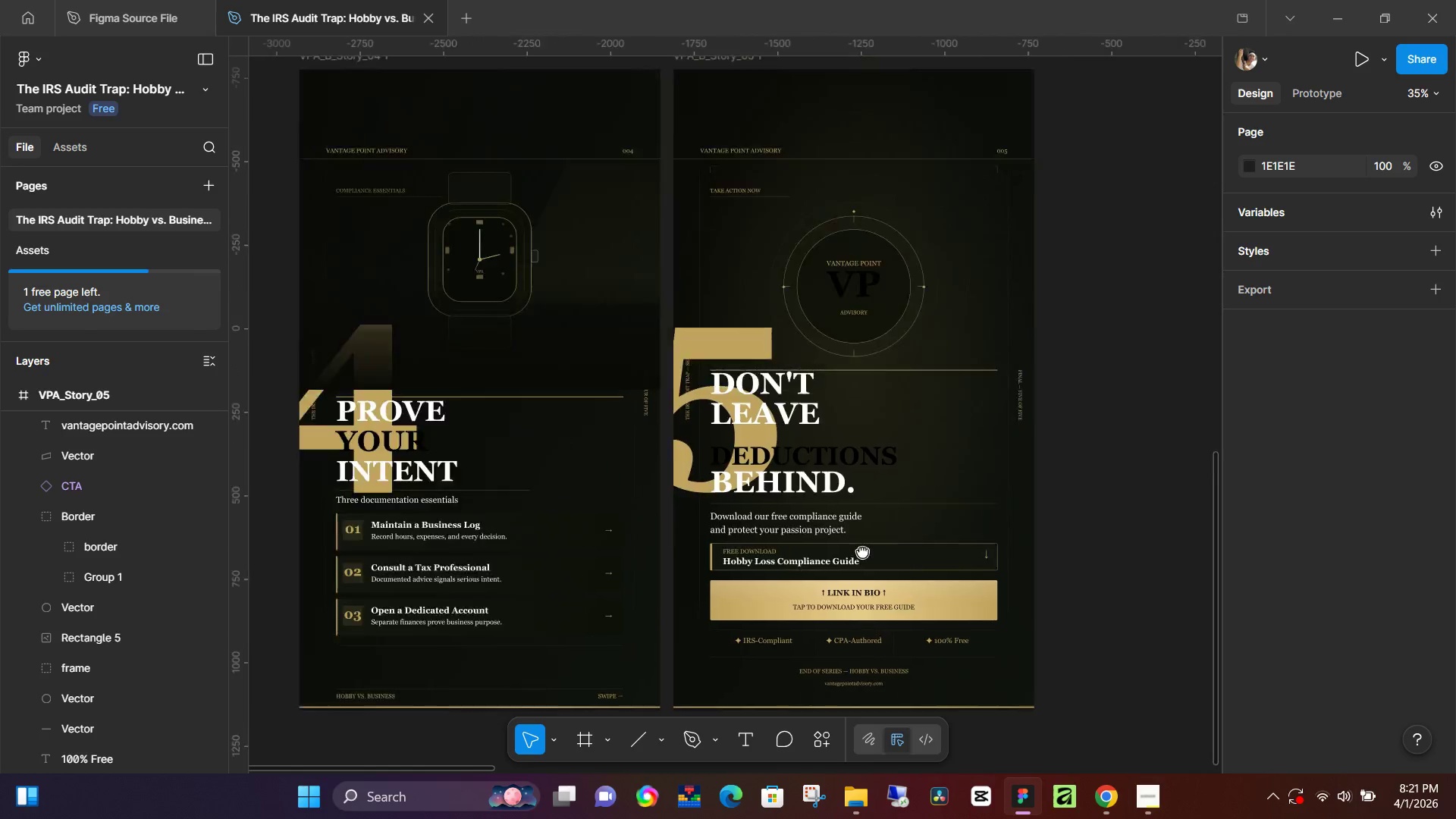 
hold_key(key=Space, duration=1.51)
 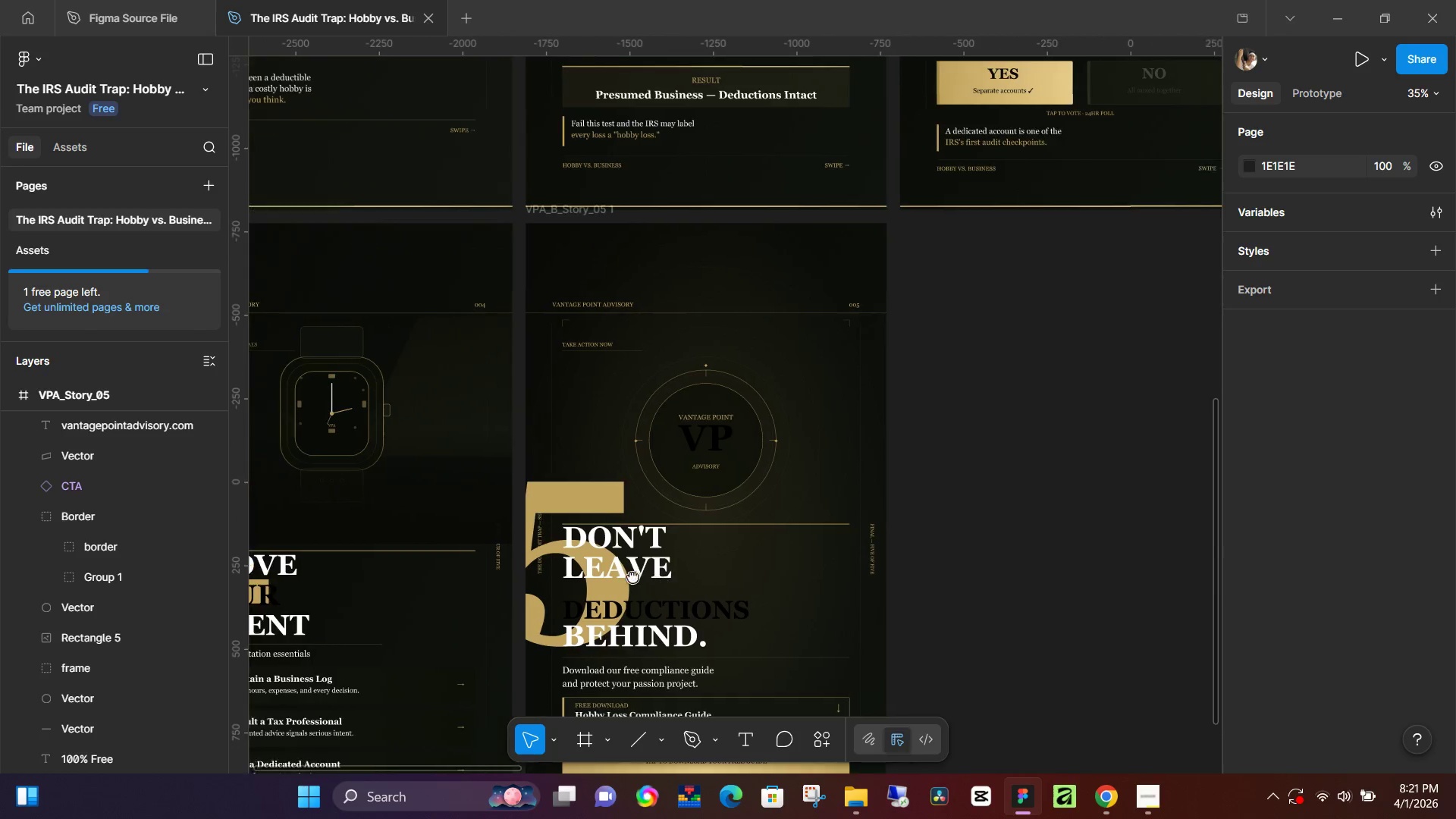 
scroll: coordinate [800, 469], scroll_direction: down, amount: 3.0
 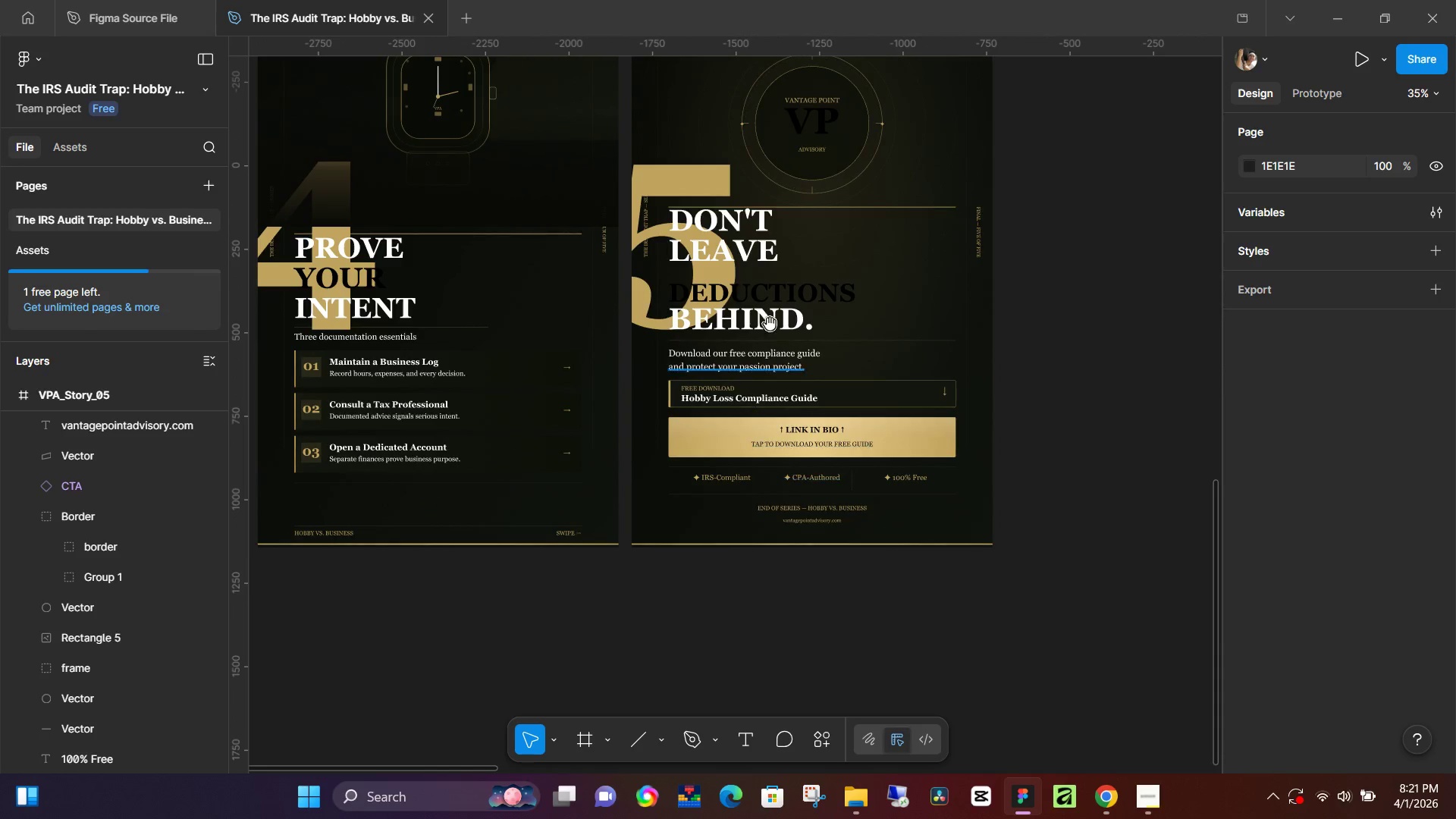 
left_click_drag(start_coordinate=[783, 268], to_coordinate=[579, 571])
 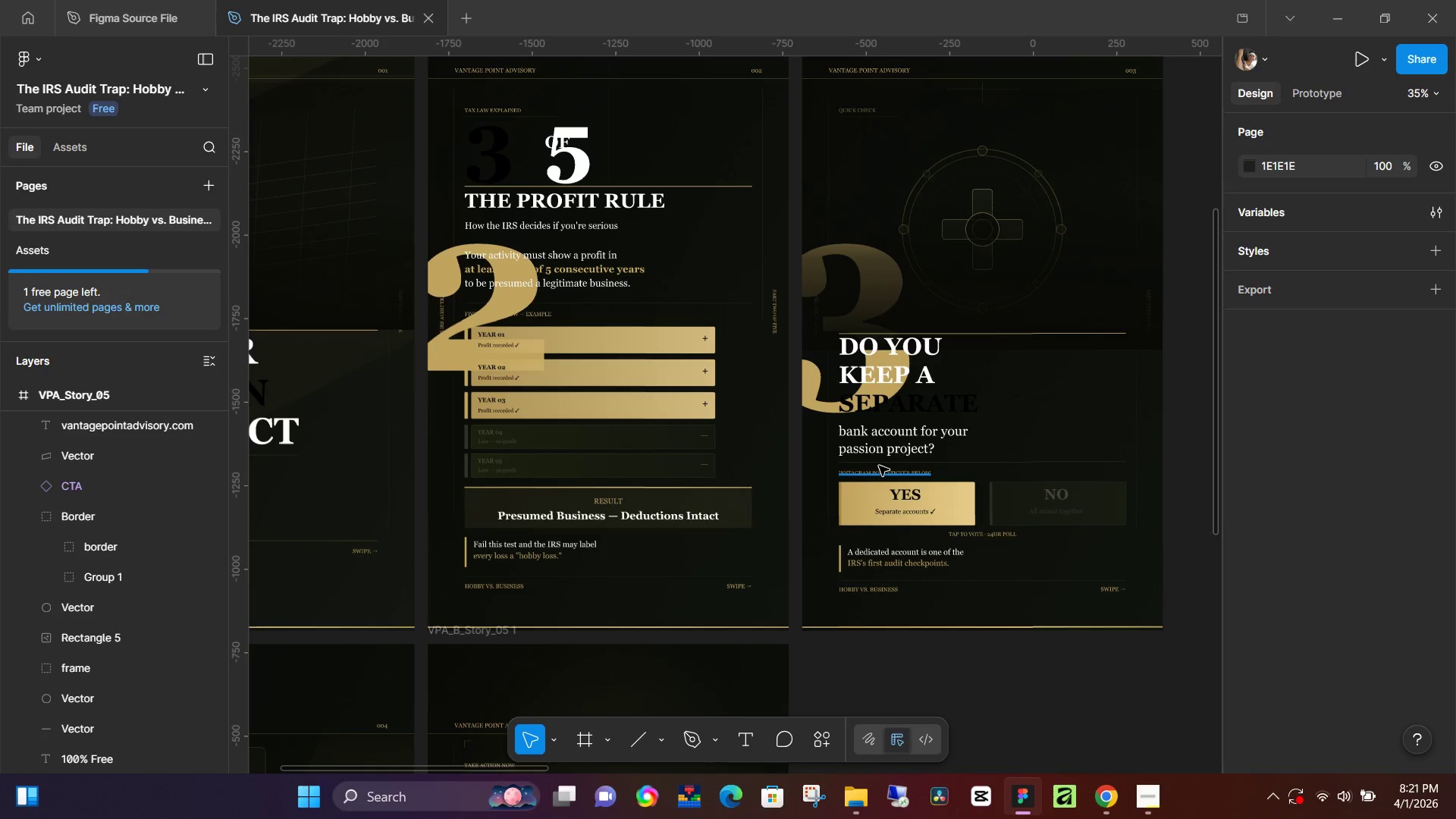 
hold_key(key=Space, duration=1.5)
 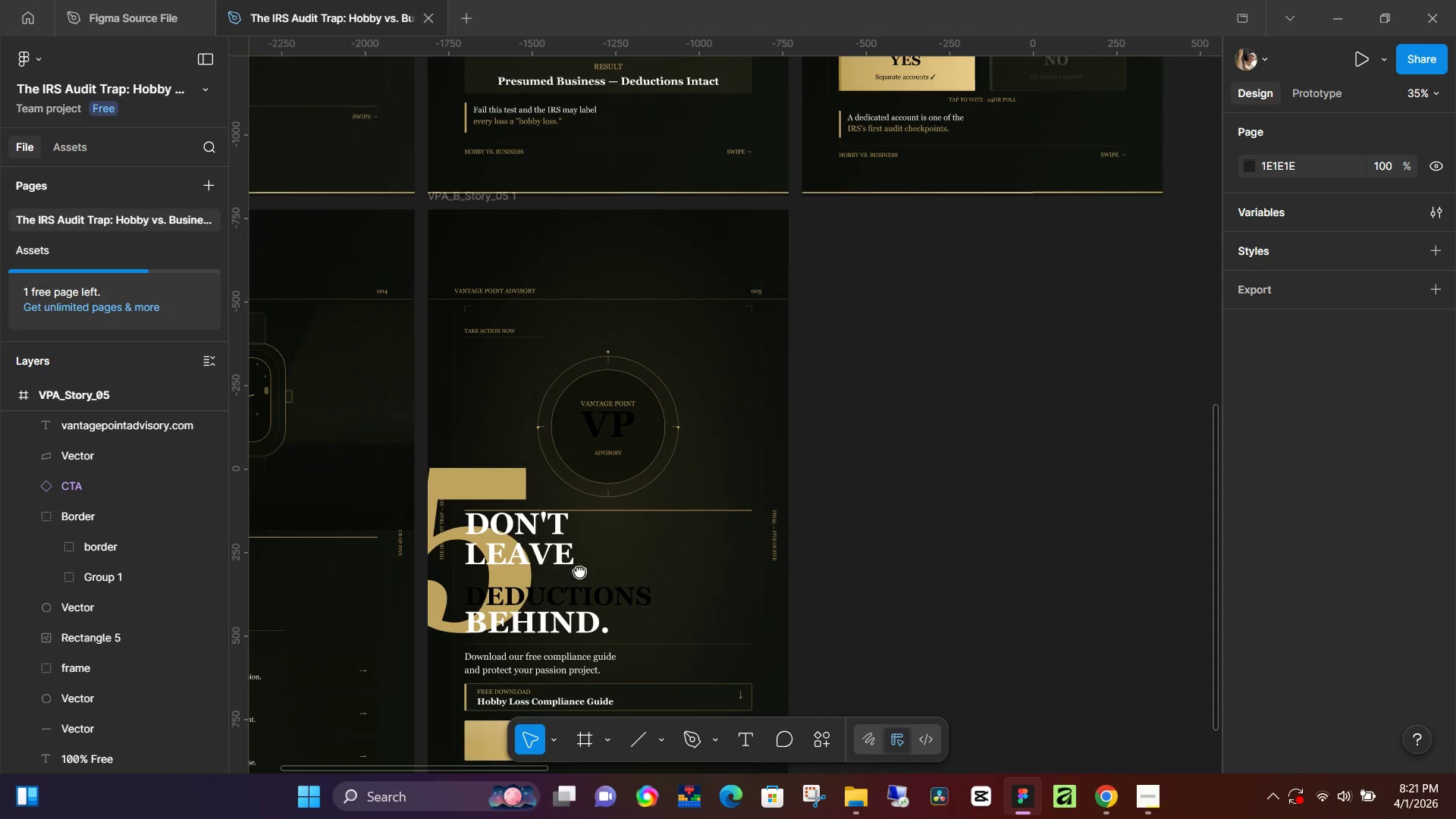 
hold_key(key=Space, duration=1.11)
 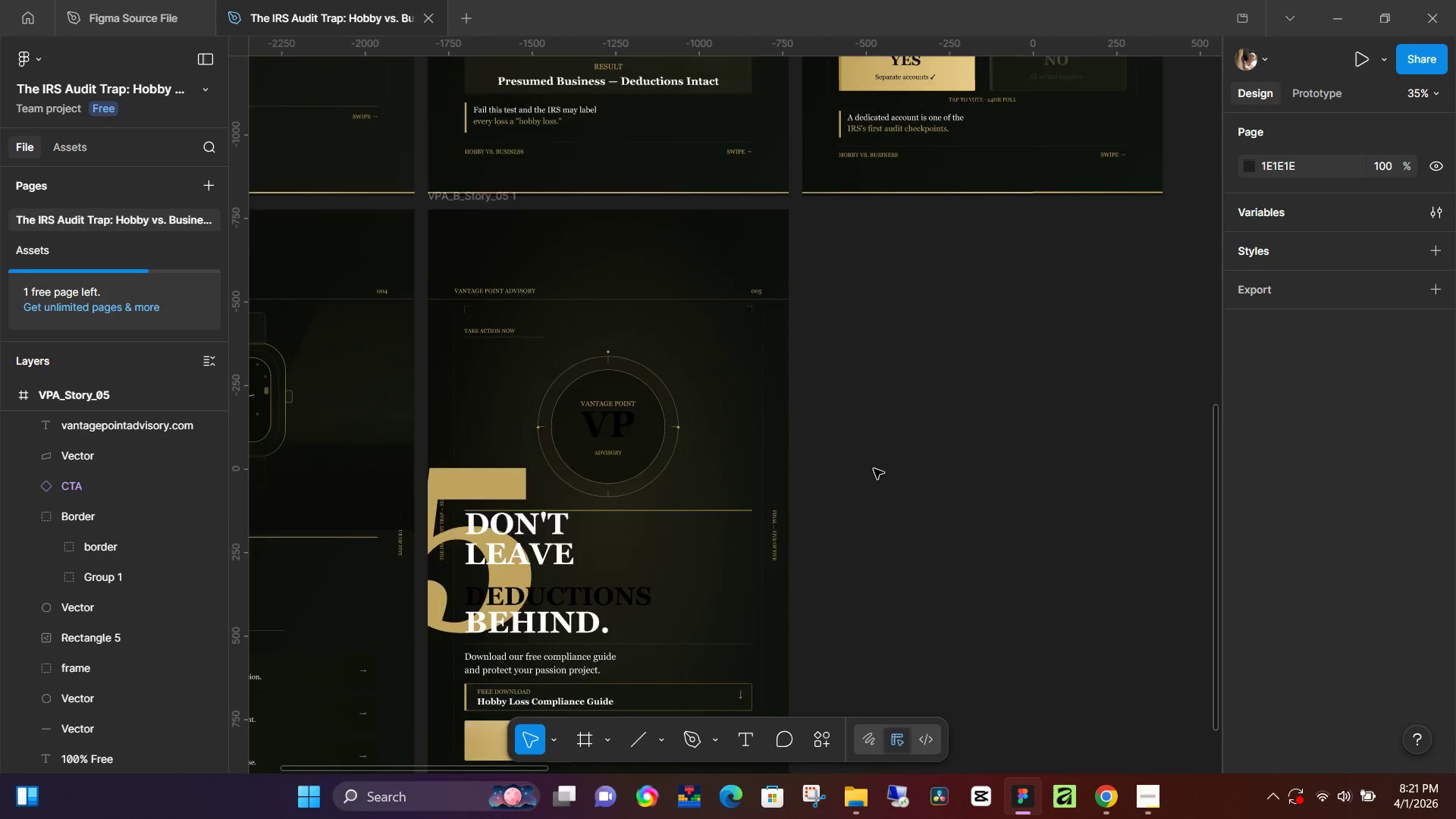 
scroll: coordinate [877, 467], scroll_direction: up, amount: 6.0
 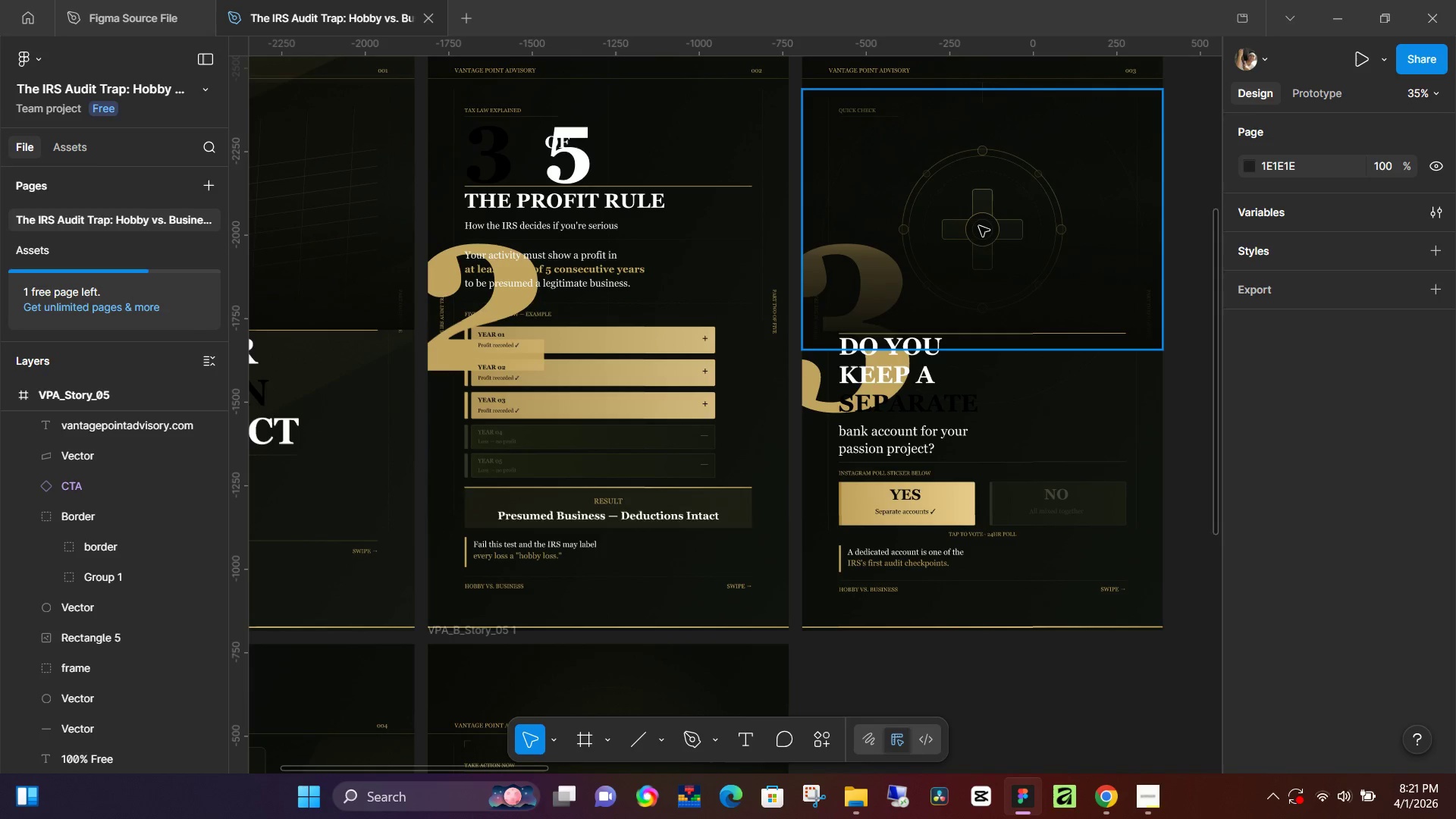 
left_click([979, 226])
 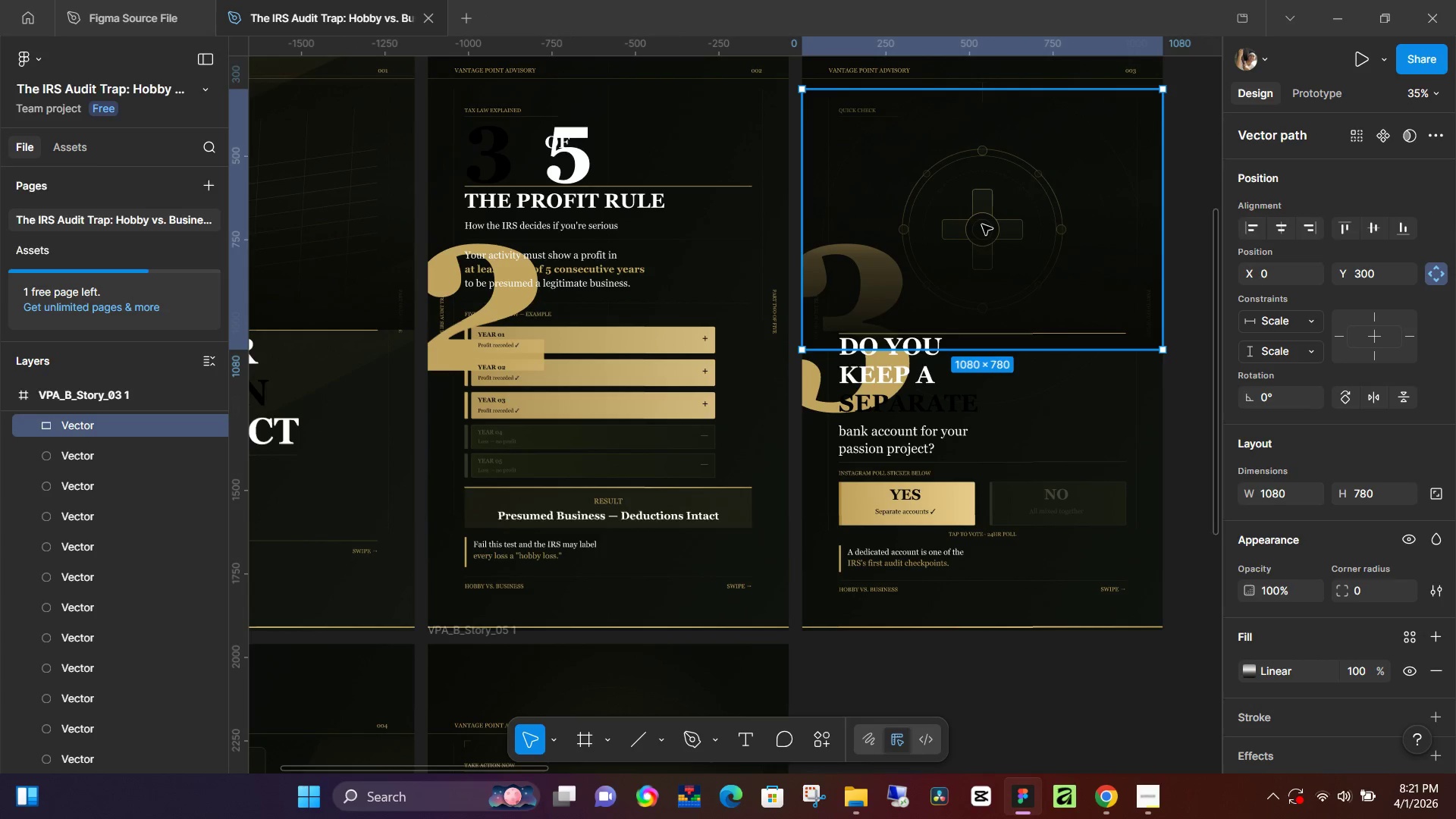 
hold_key(key=ControlLeft, duration=1.3)
 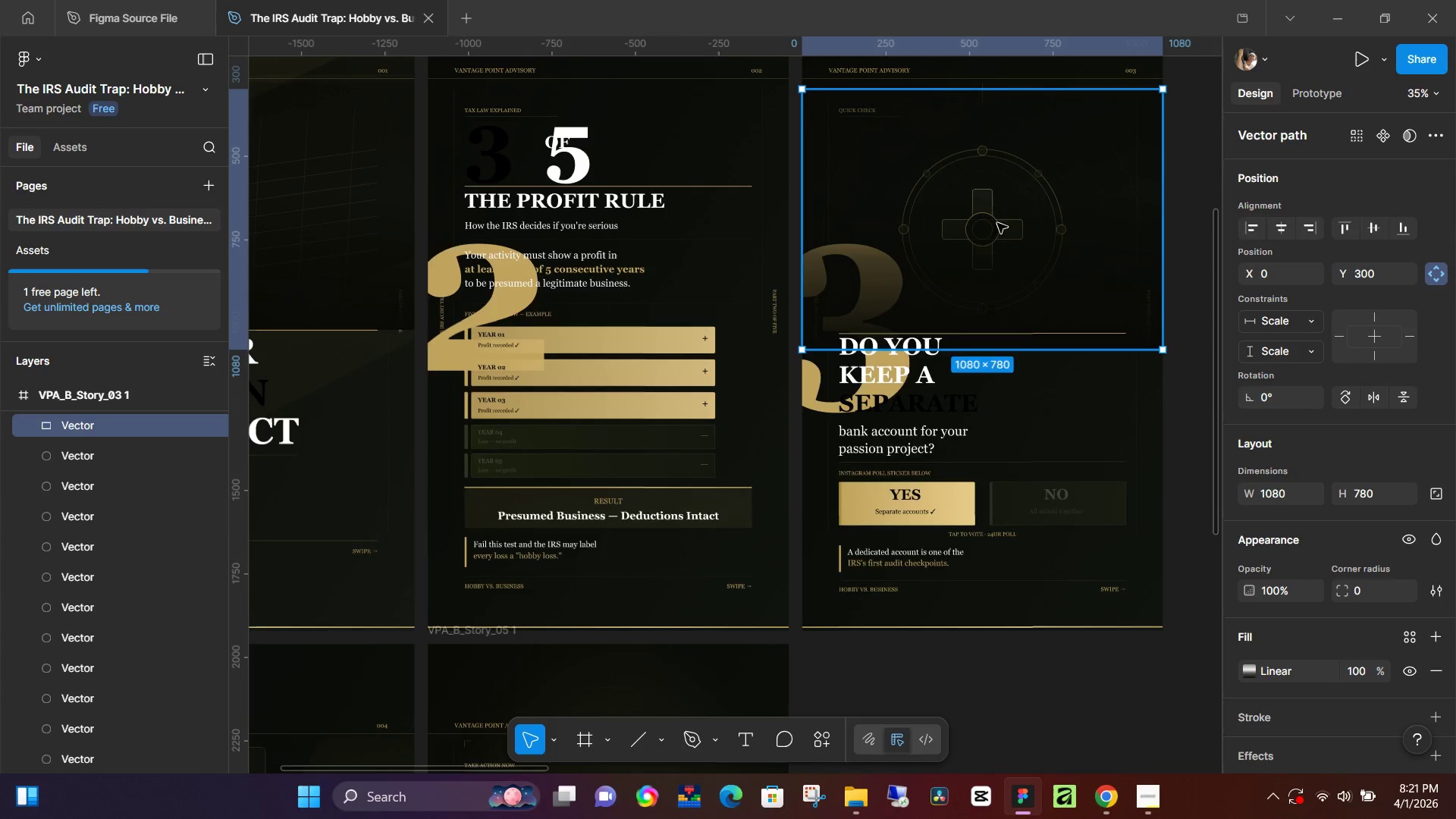 
hold_key(key=ControlLeft, duration=0.56)
 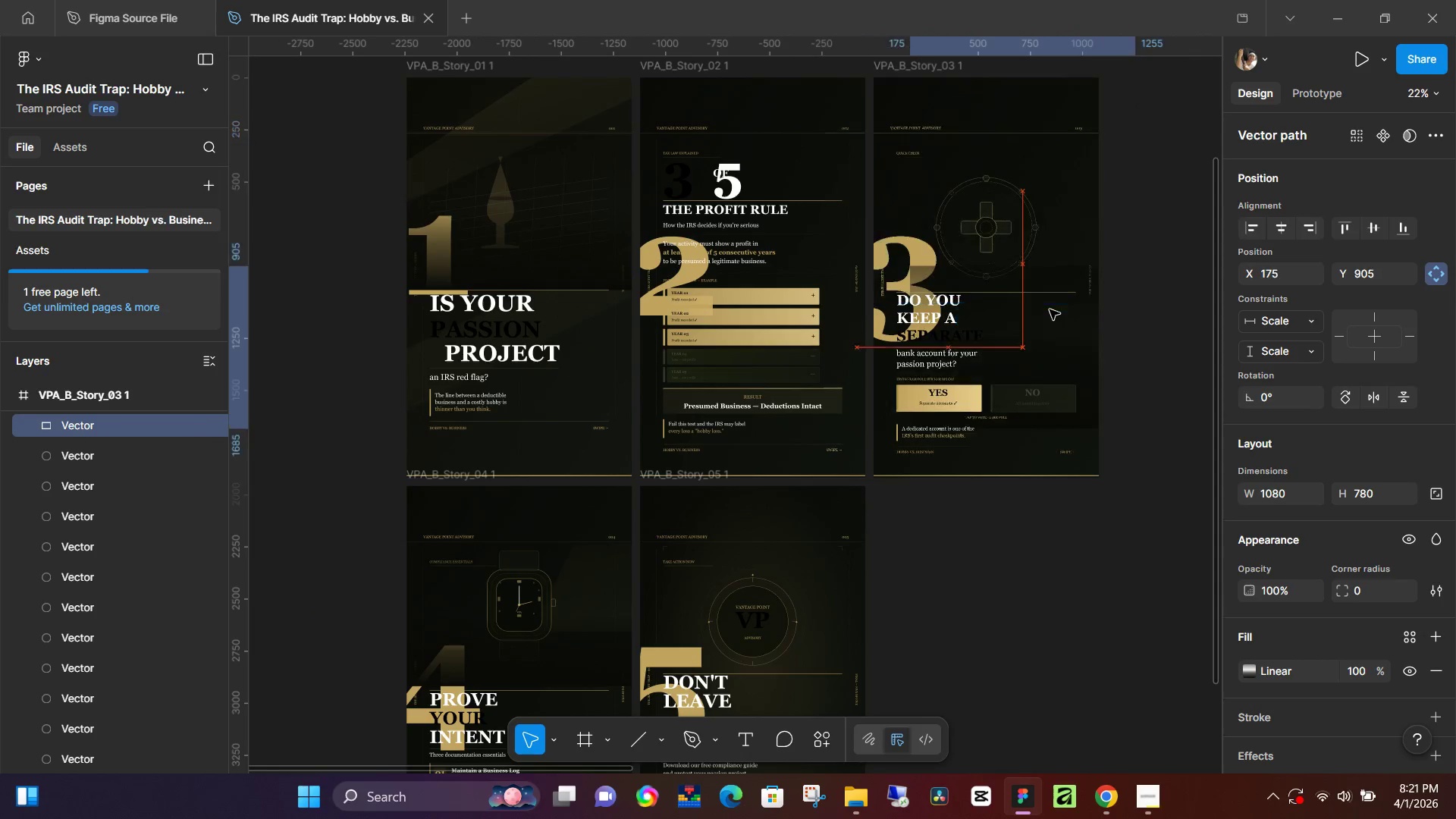 
hold_key(key=ControlLeft, duration=4.72)
 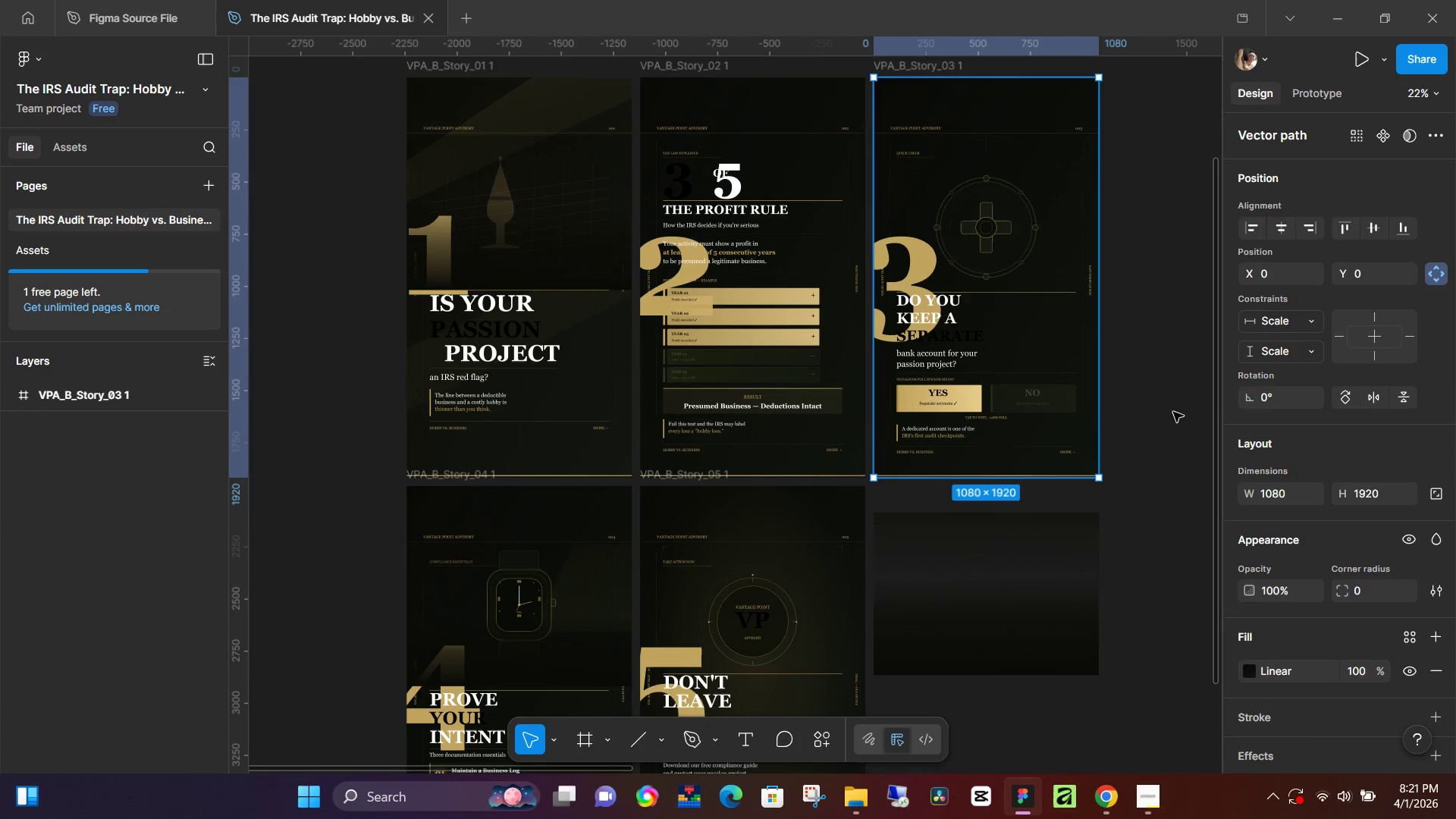 
scroll: coordinate [993, 225], scroll_direction: down, amount: 5.0
 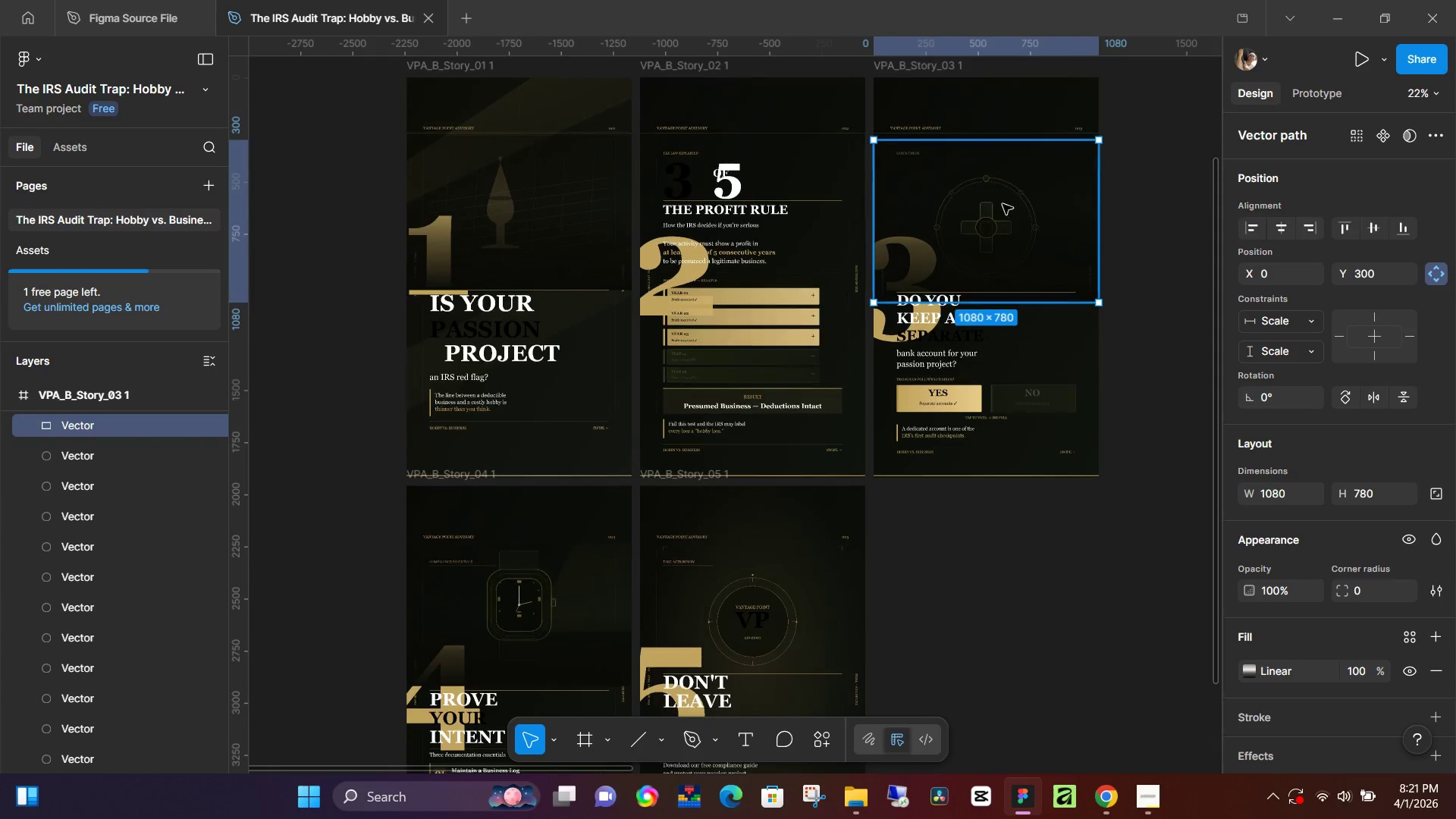 
left_click_drag(start_coordinate=[1013, 182], to_coordinate=[1017, 554])
 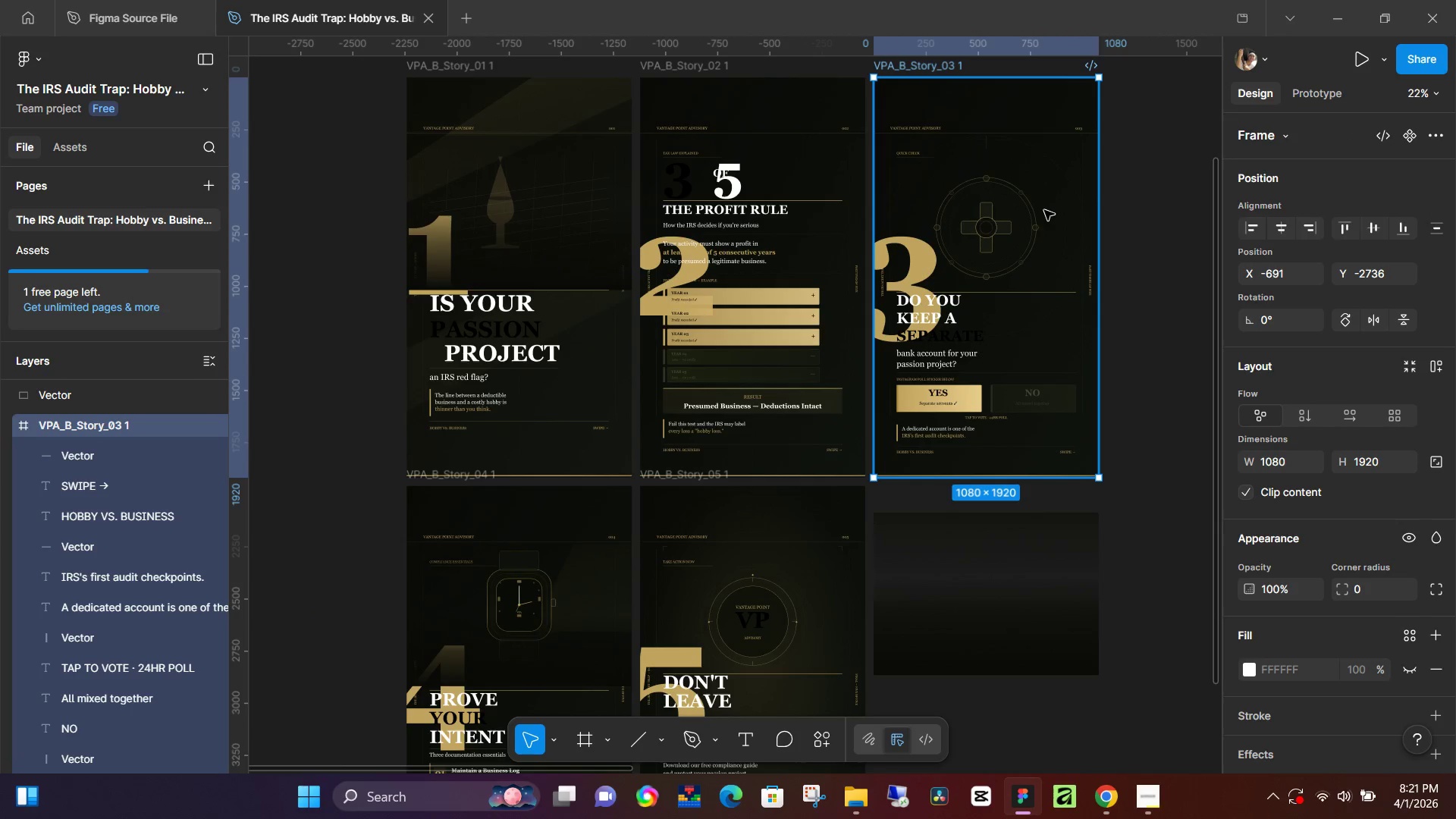 
double_click([1044, 210])
 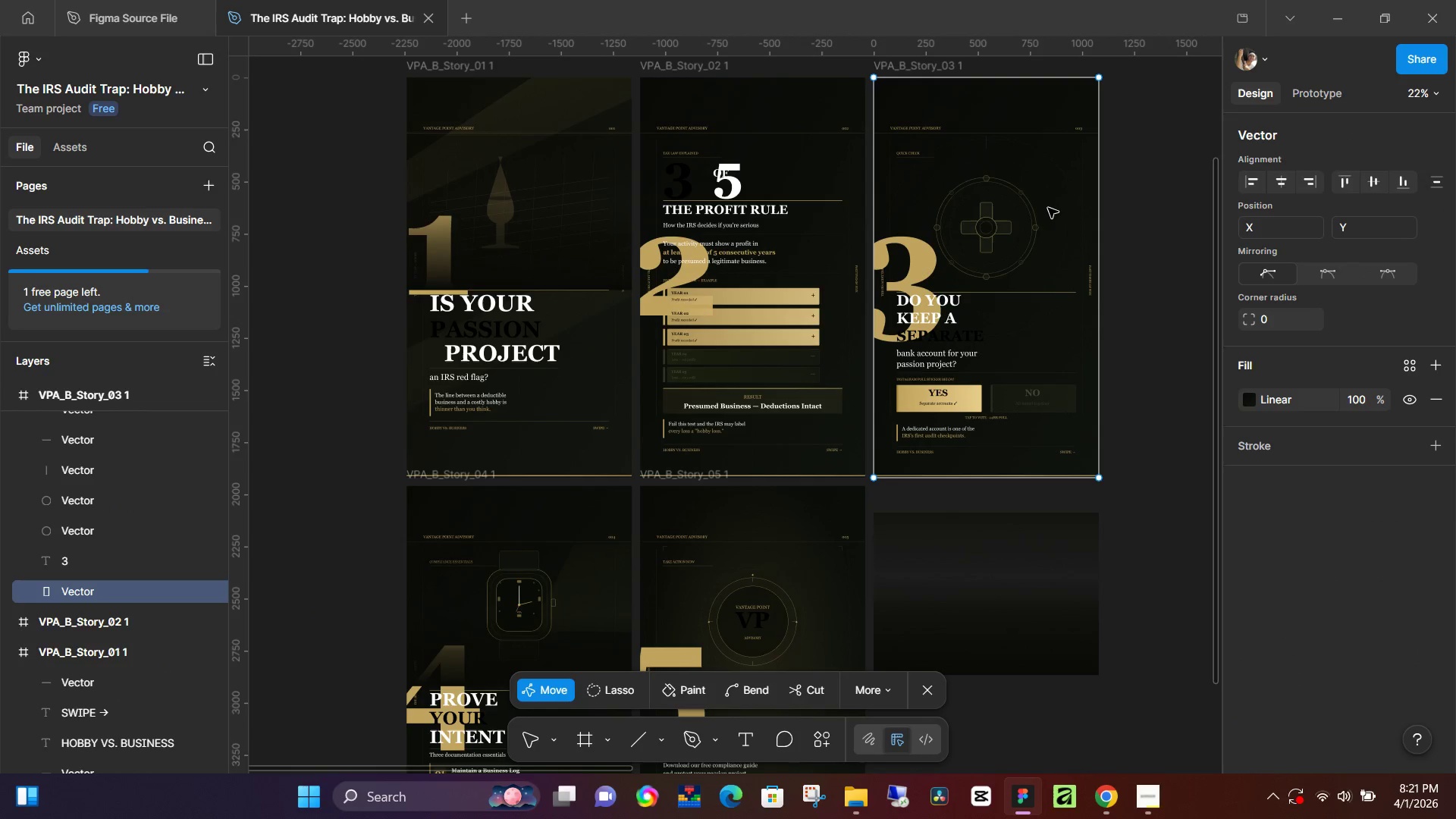 
double_click([1048, 208])
 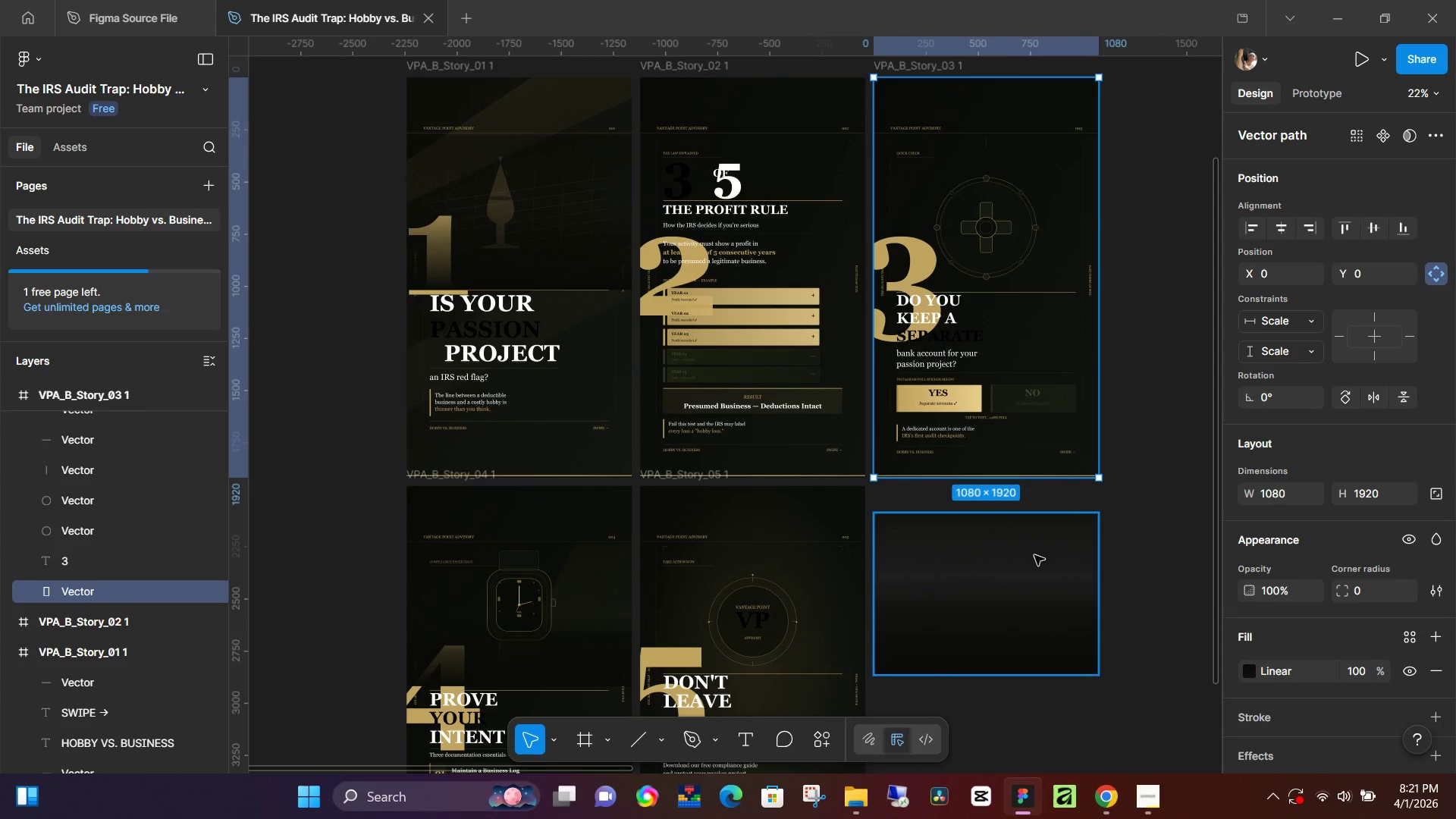 
key(Control+Z)
 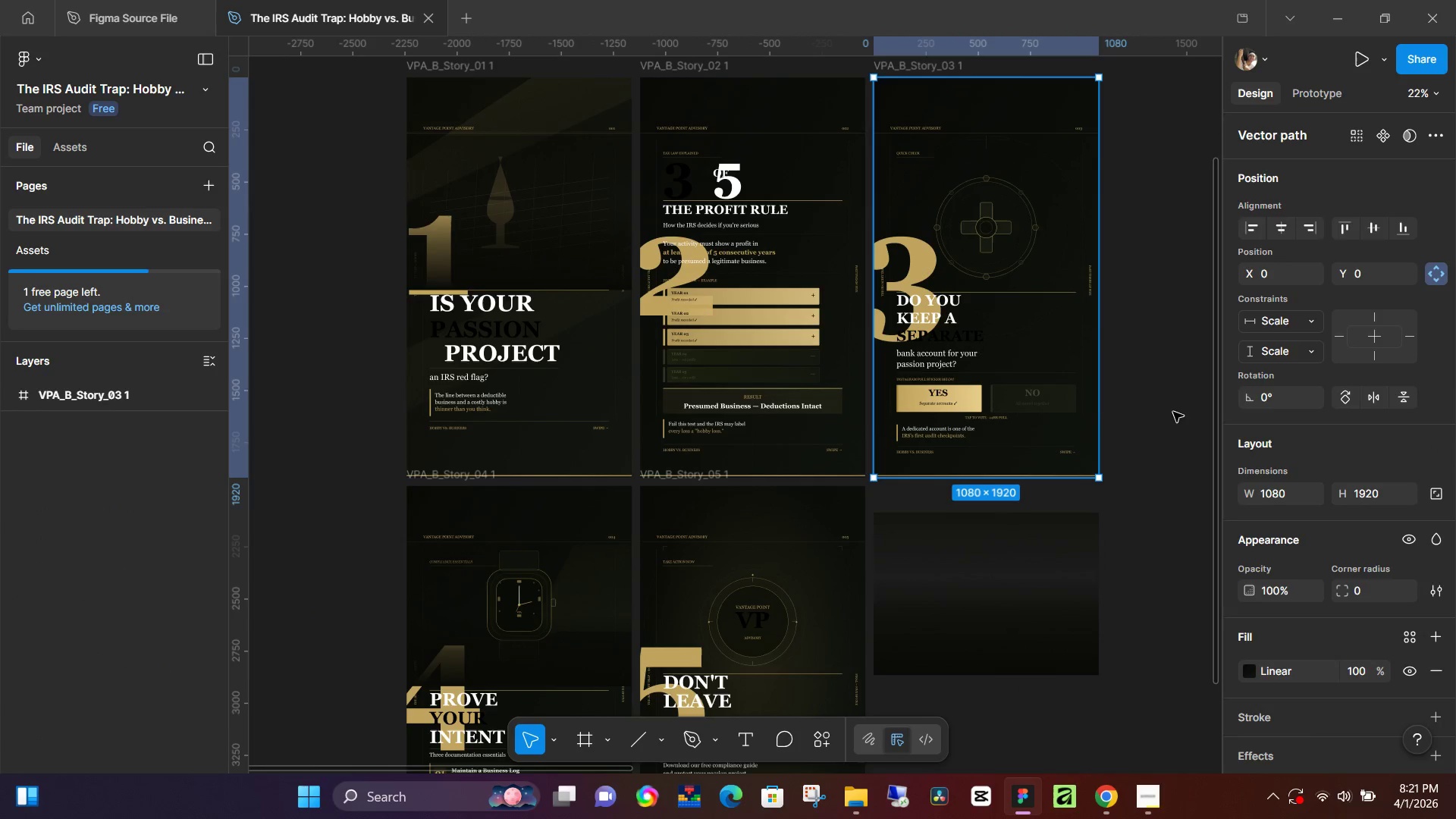 
key(Control+Z)
 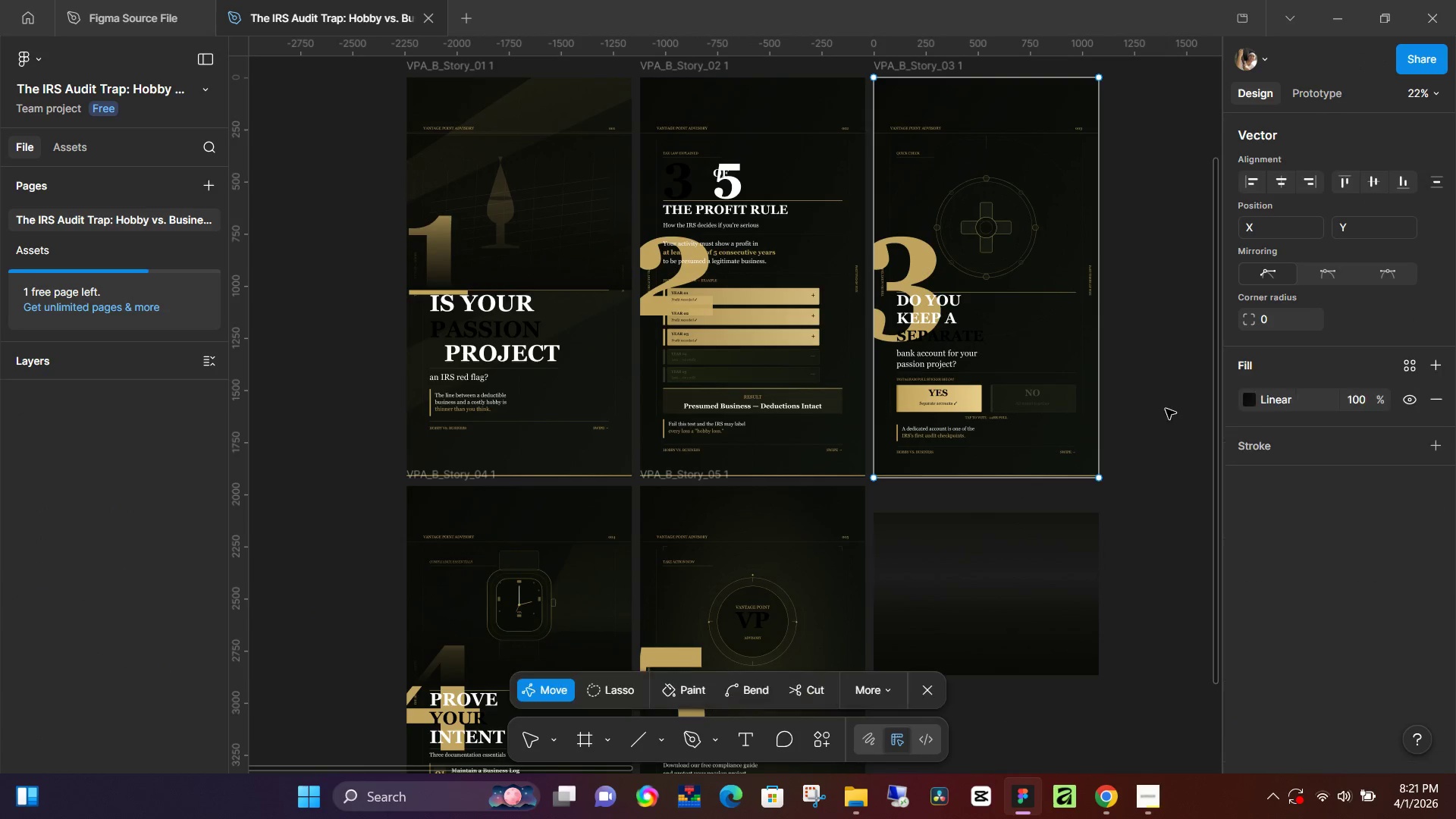 
key(Control+Z)
 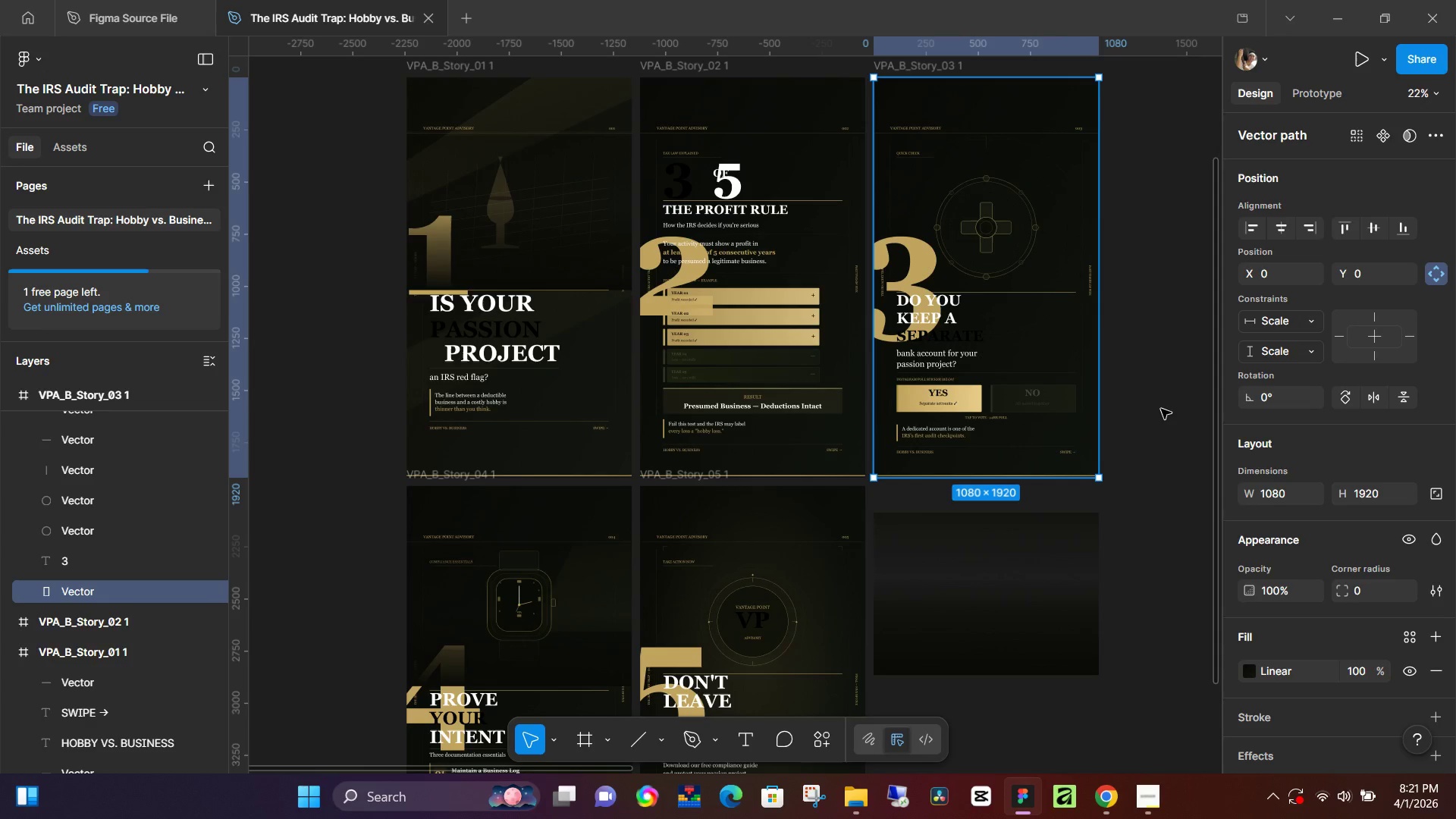 
key(Control+Z)
 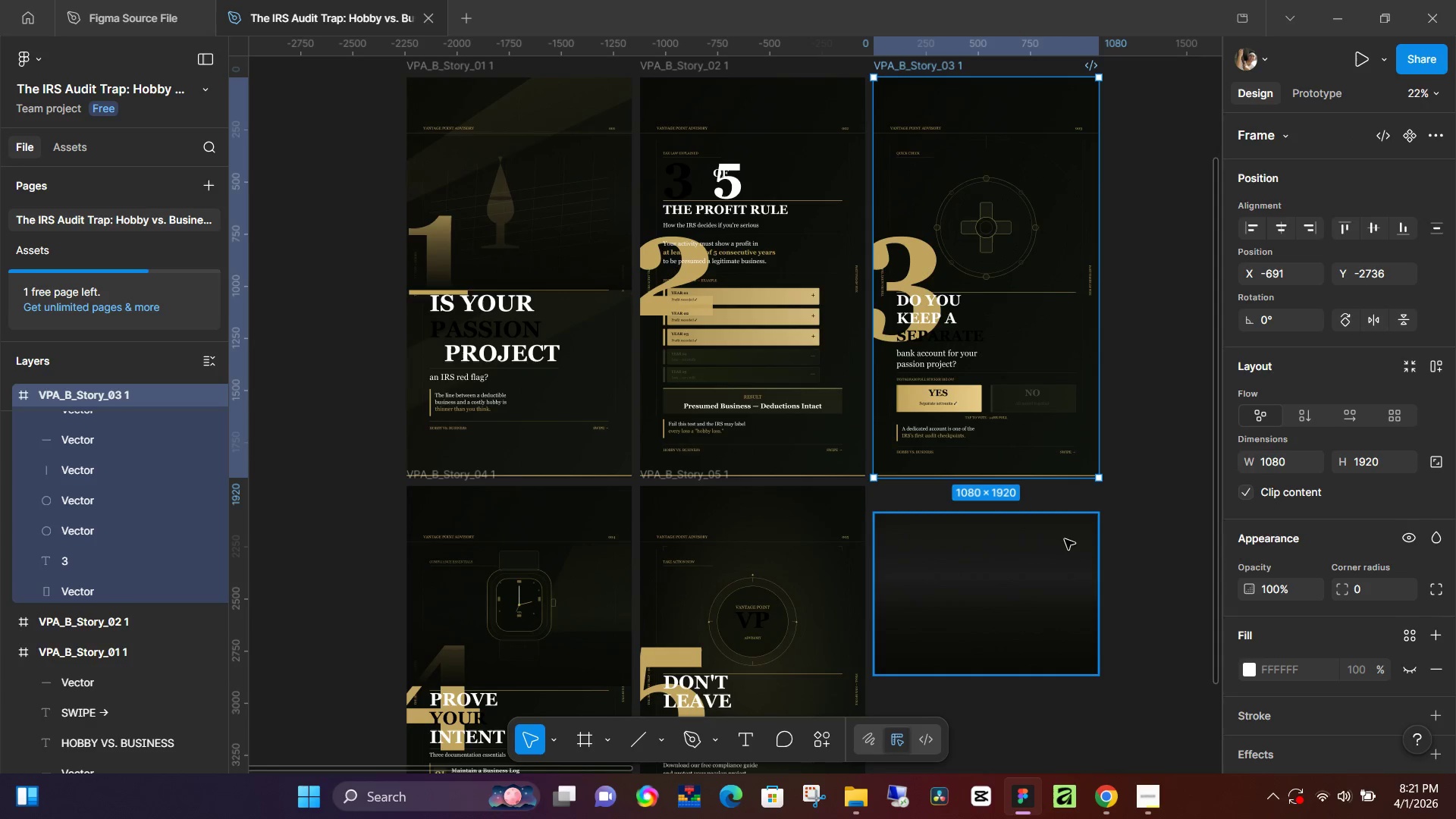 
key(Control+Z)
 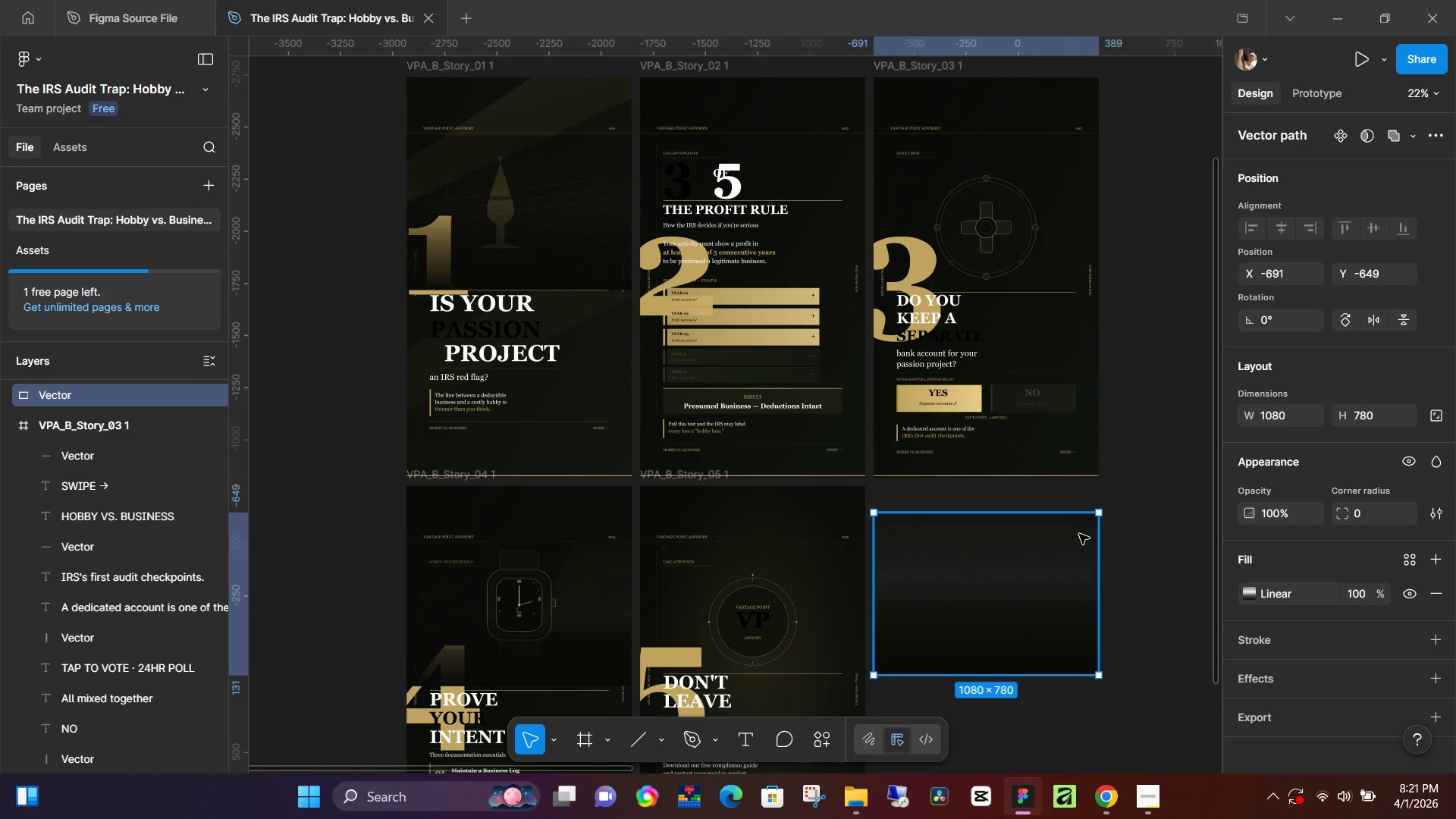 
key(Control+Z)
 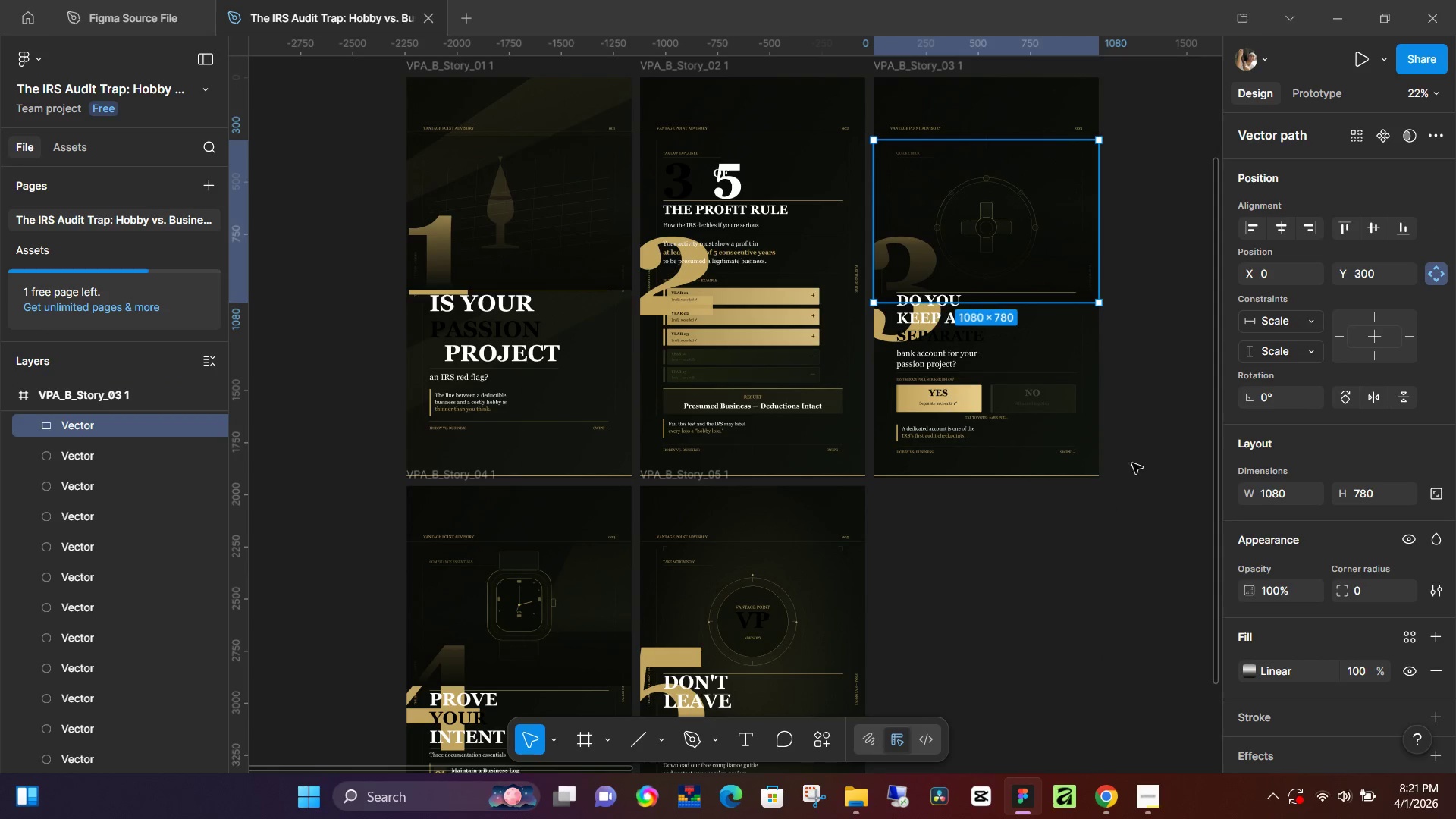 
left_click([1141, 426])
 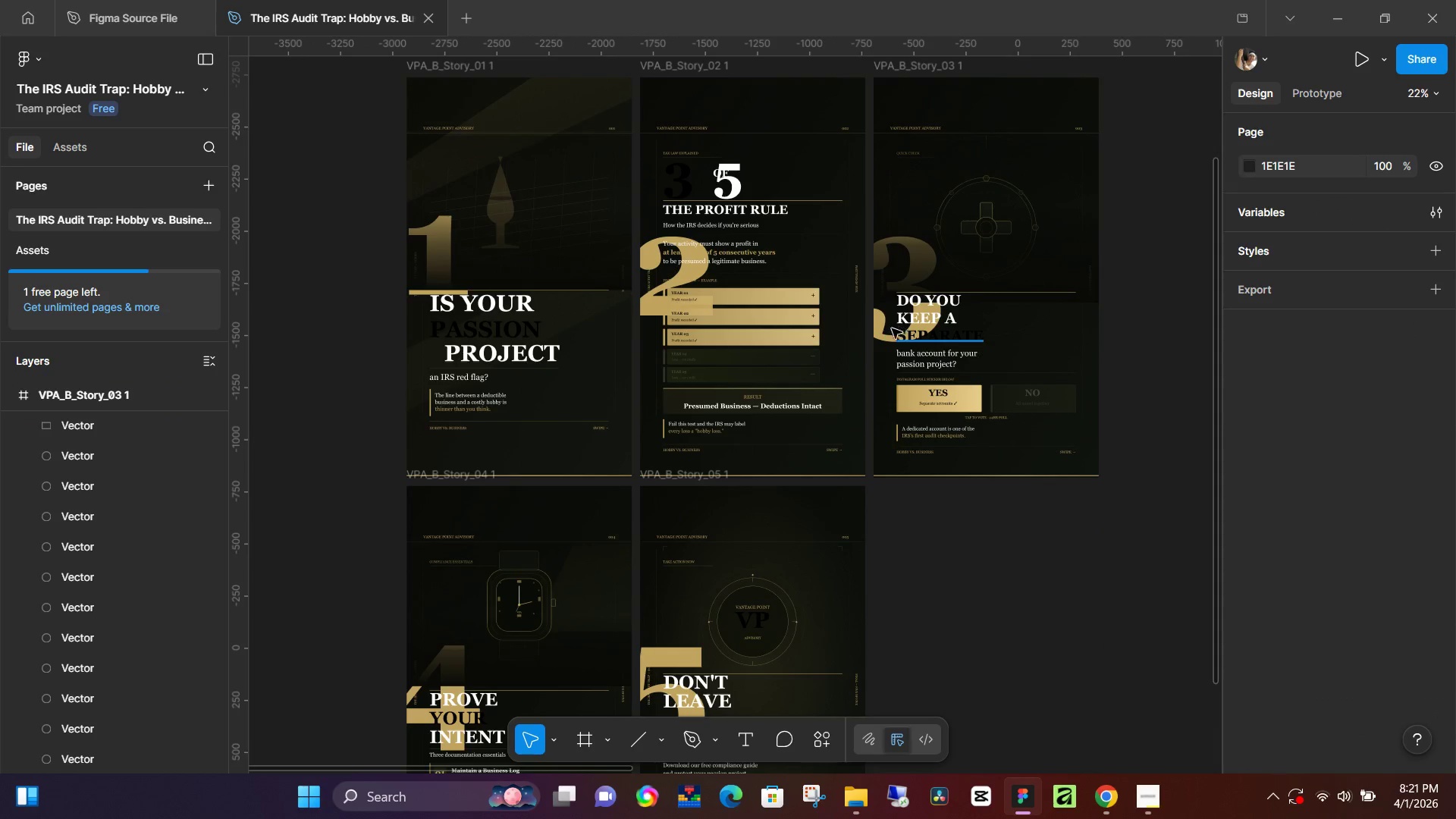 
left_click([881, 328])
 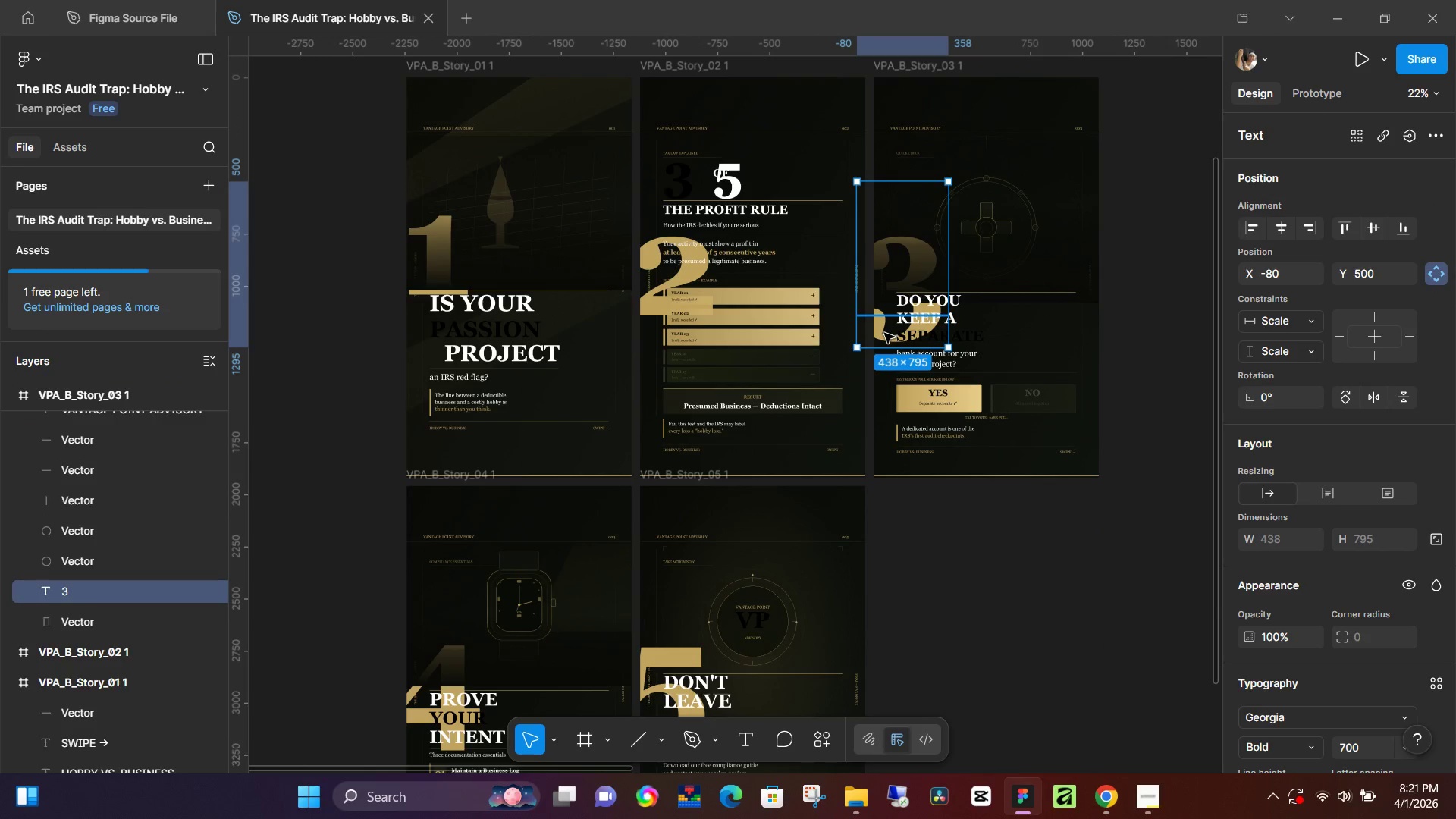 
left_click([884, 333])
 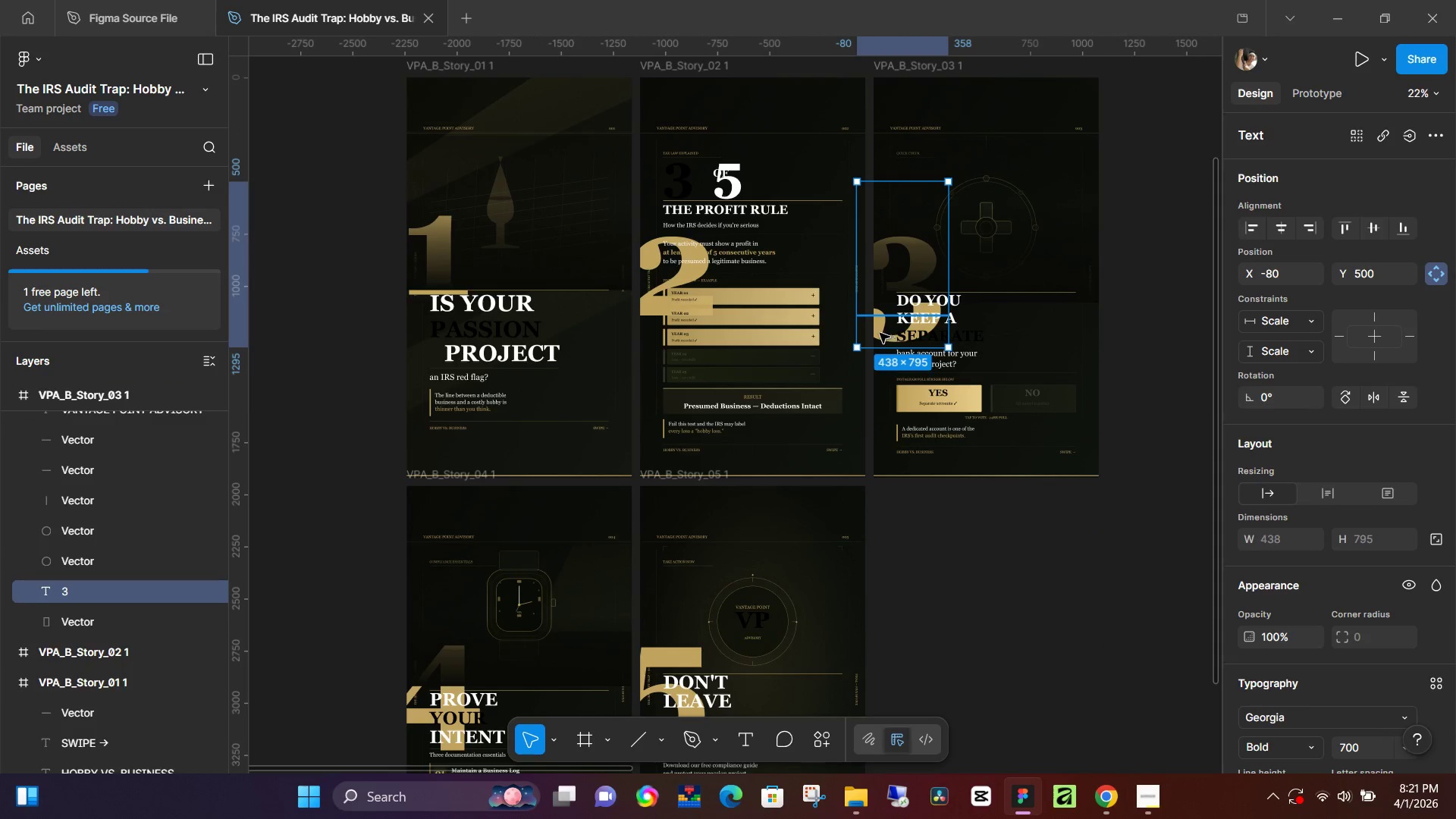 
key(Backspace)
 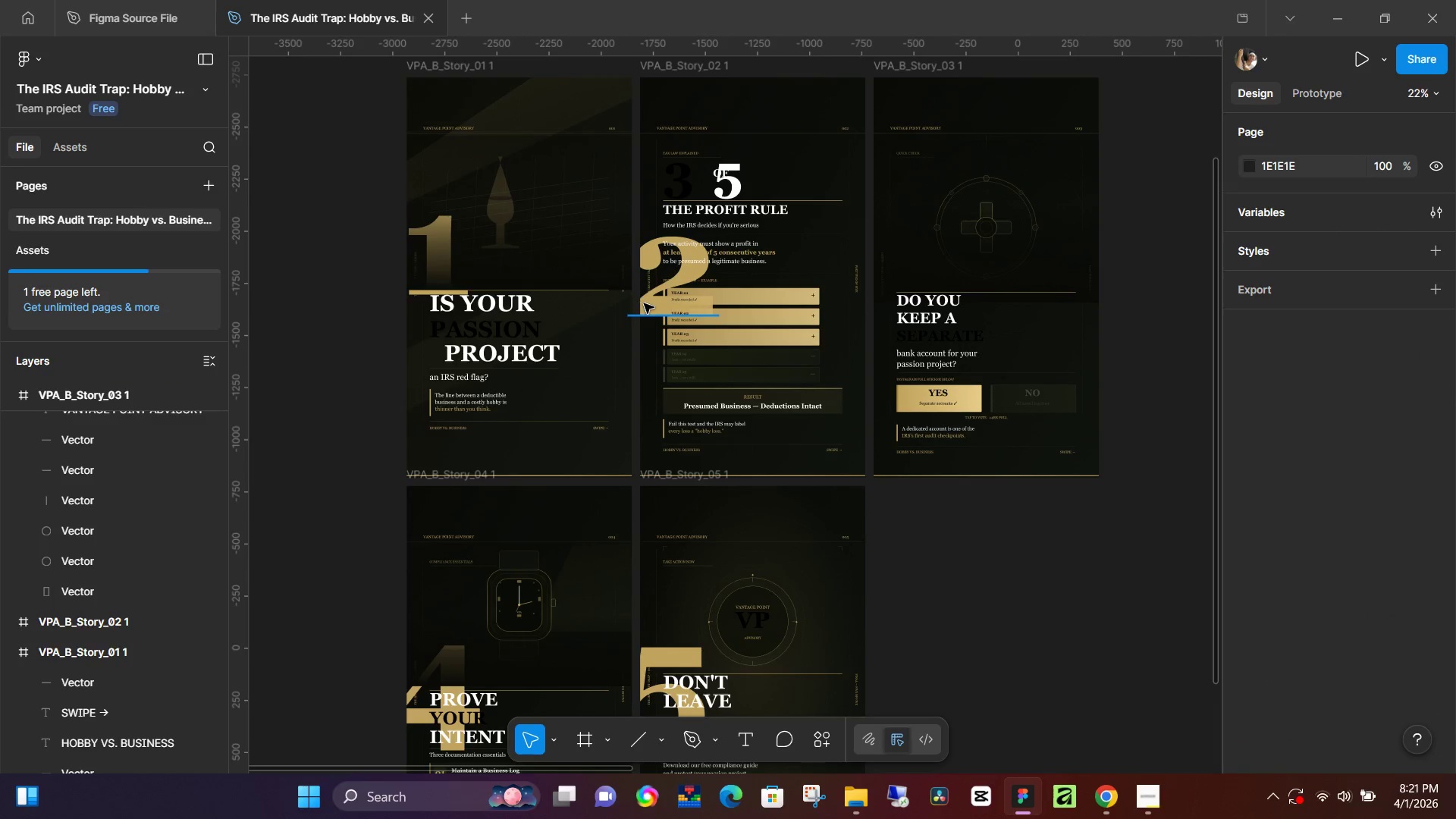 
left_click([648, 303])
 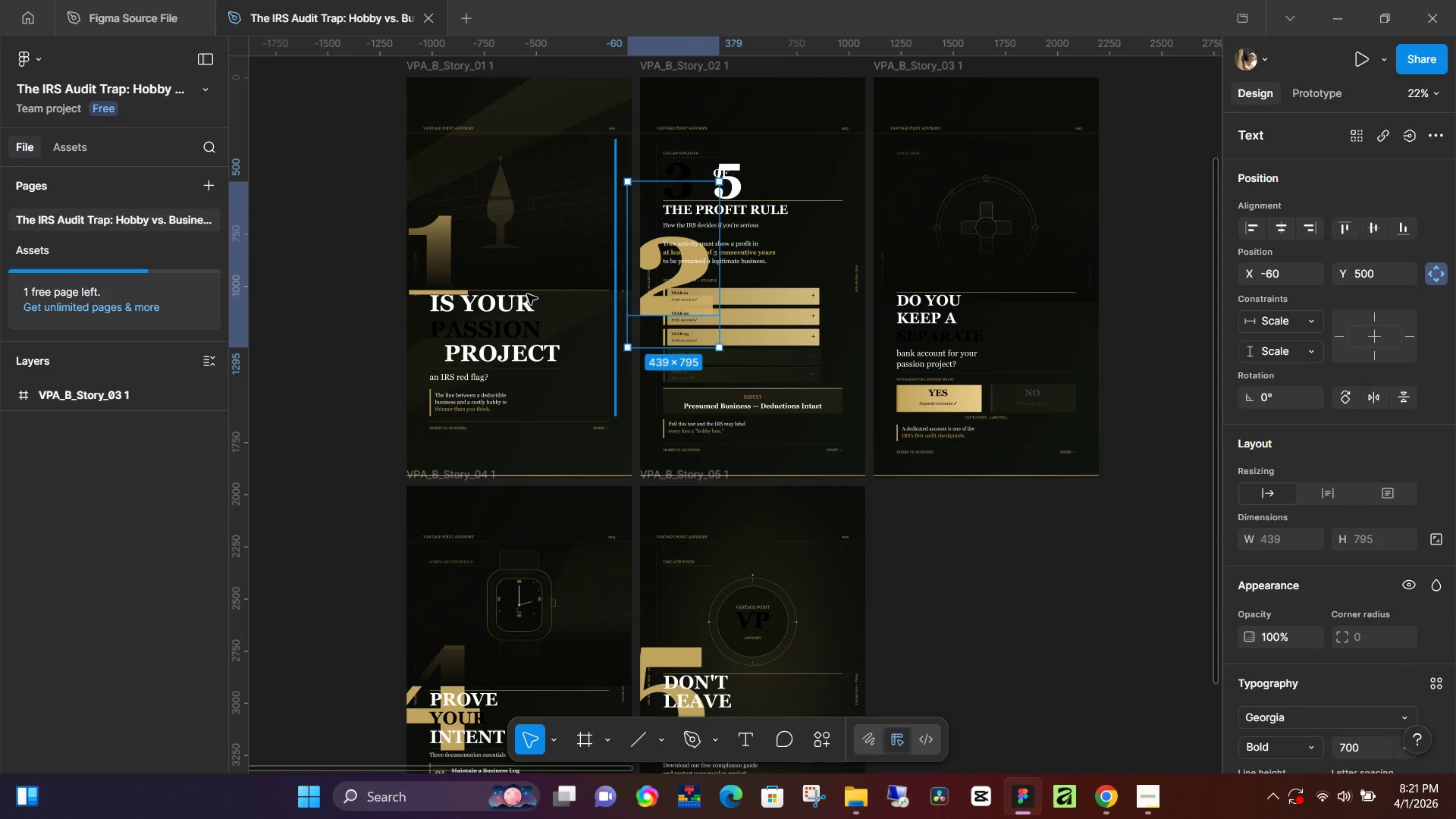 
key(Backspace)
 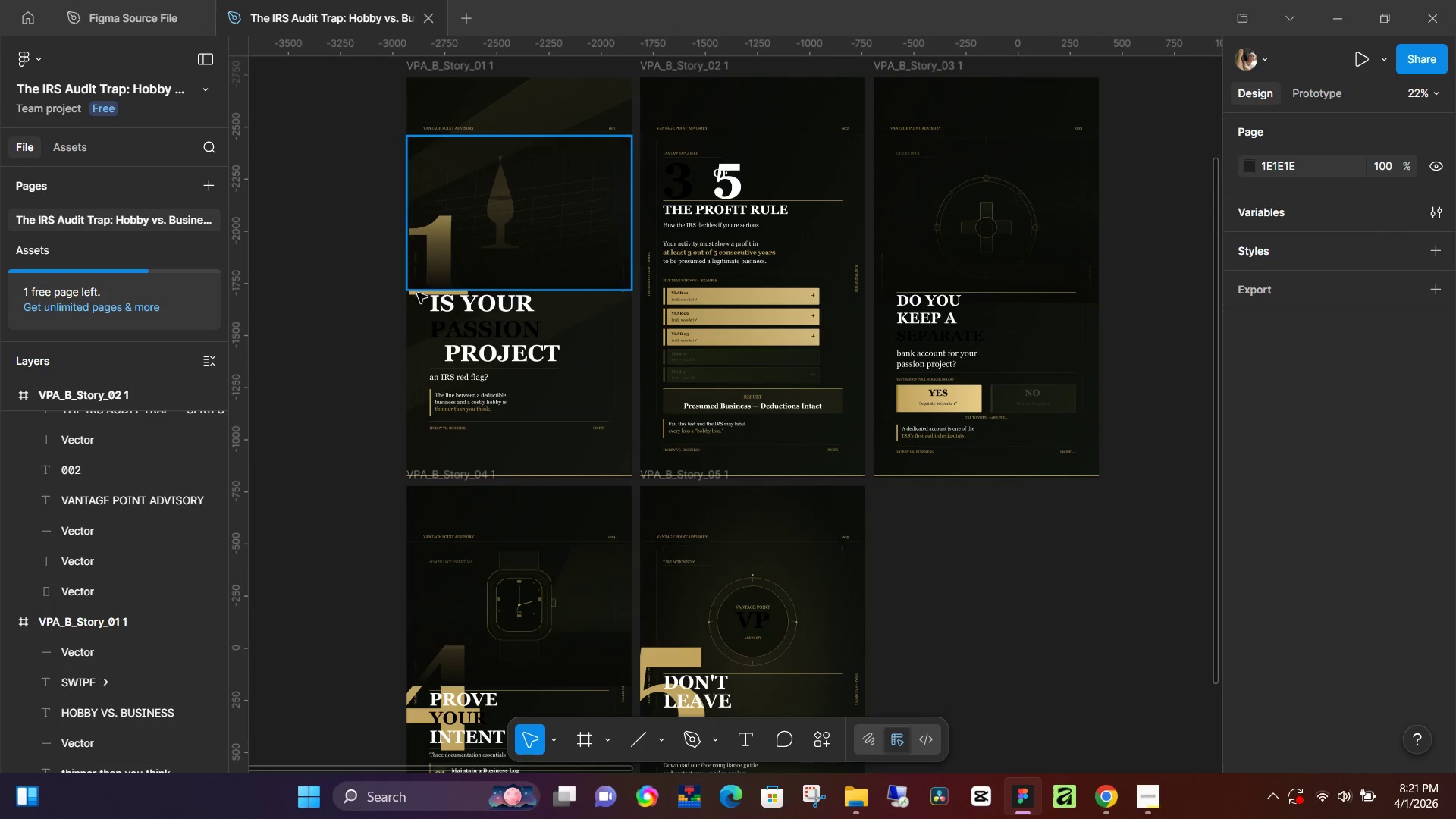 
left_click([420, 292])
 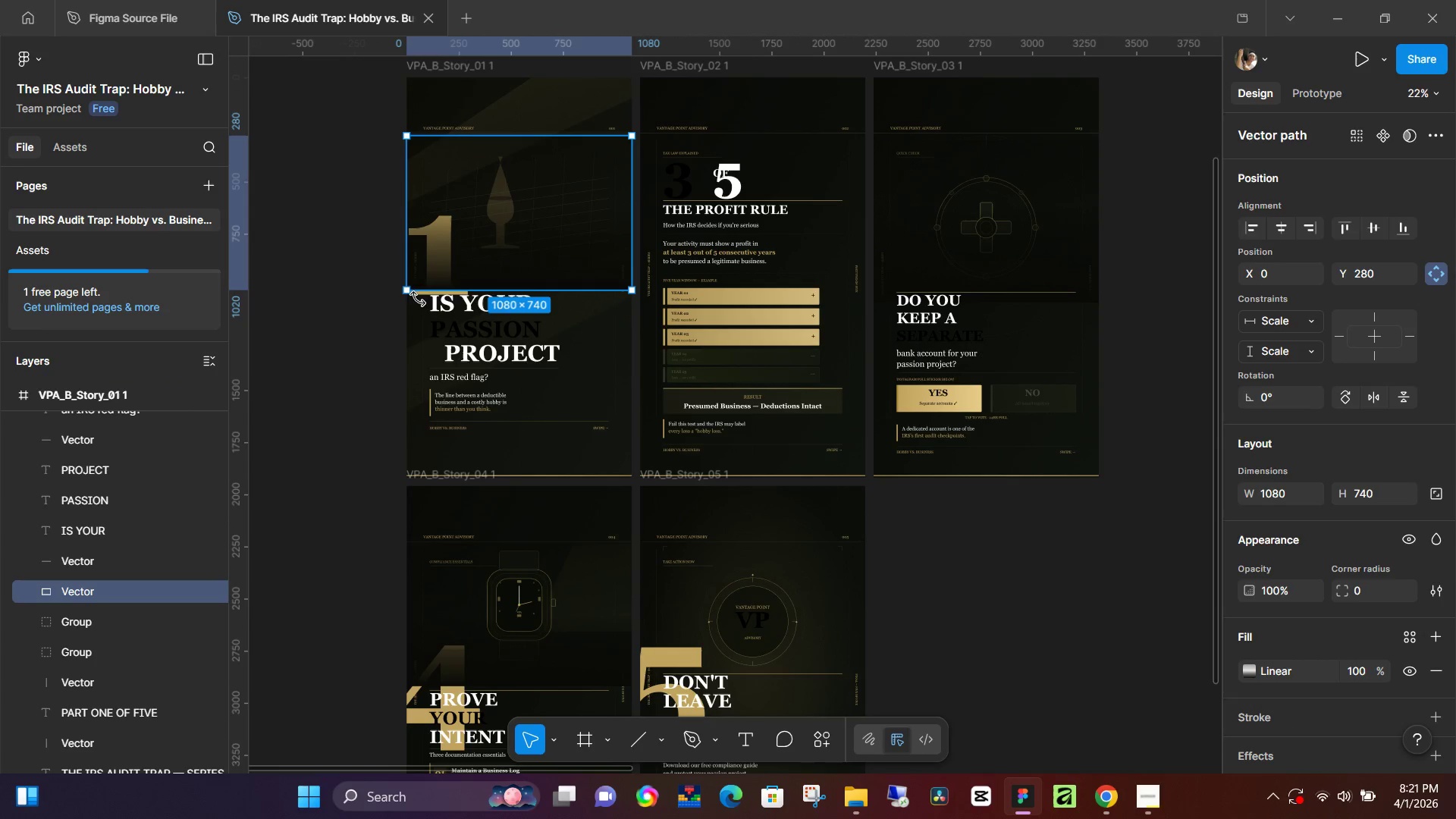 
left_click([416, 308])
 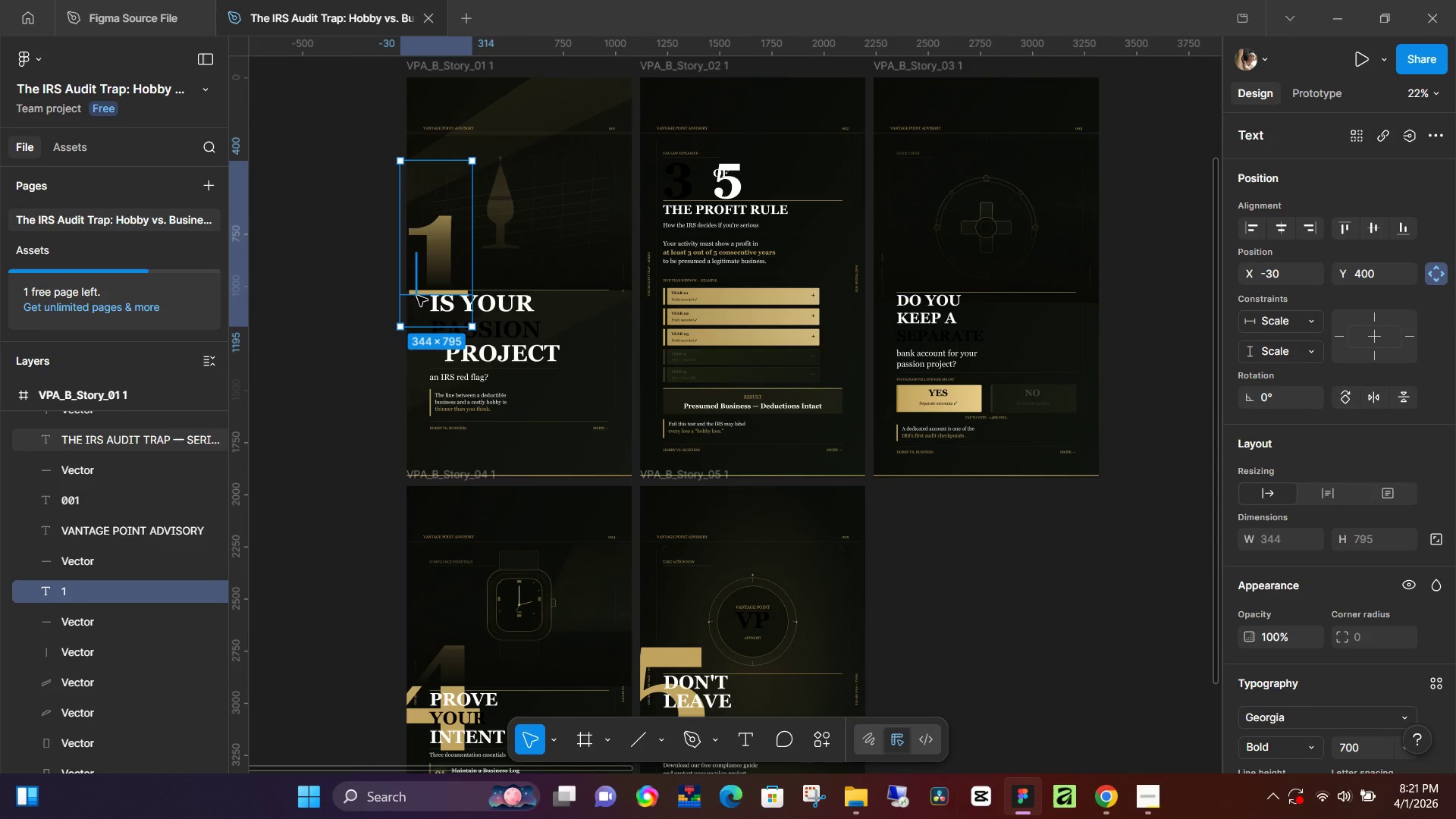 
key(Backspace)
 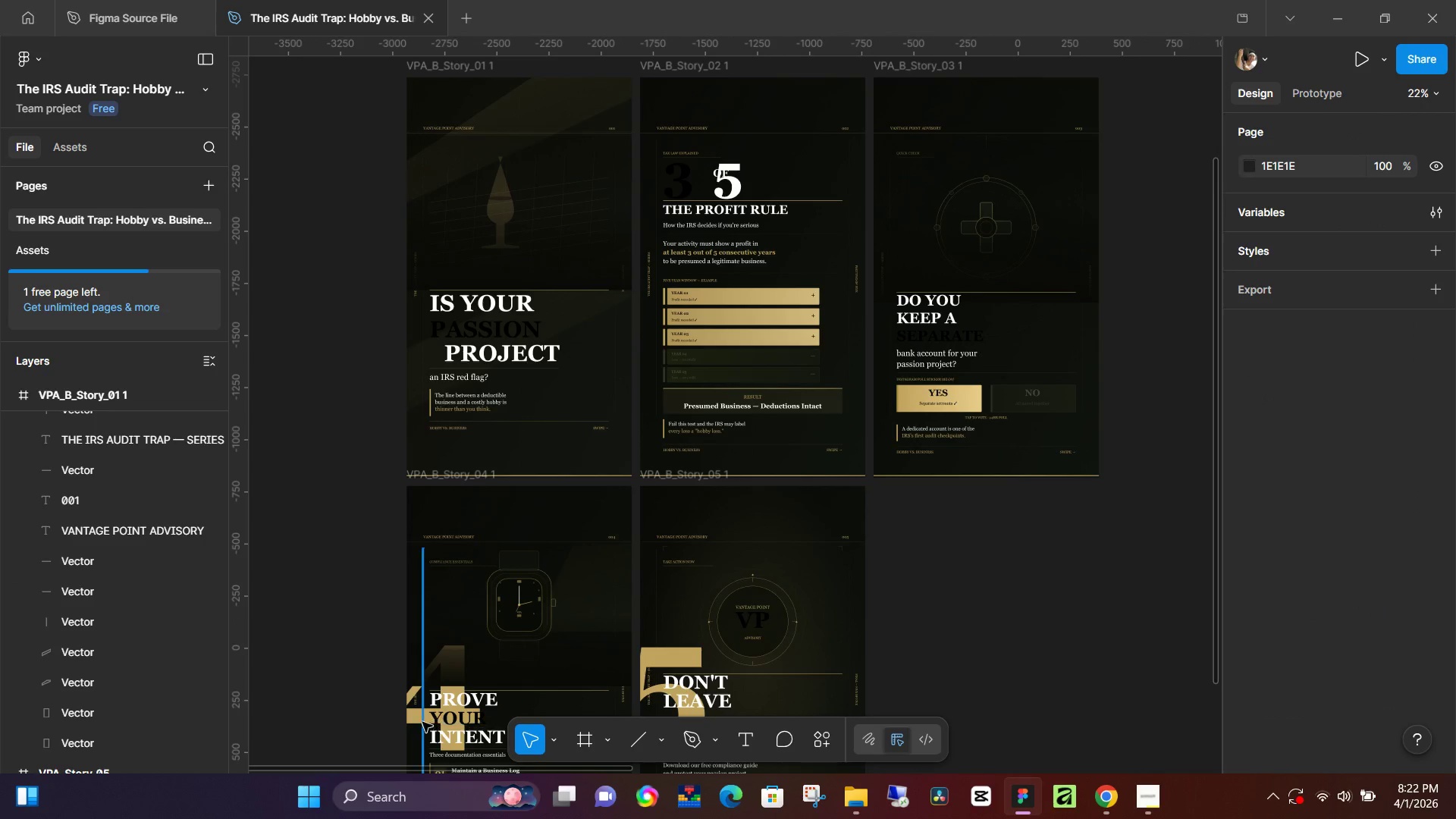 
left_click([417, 718])
 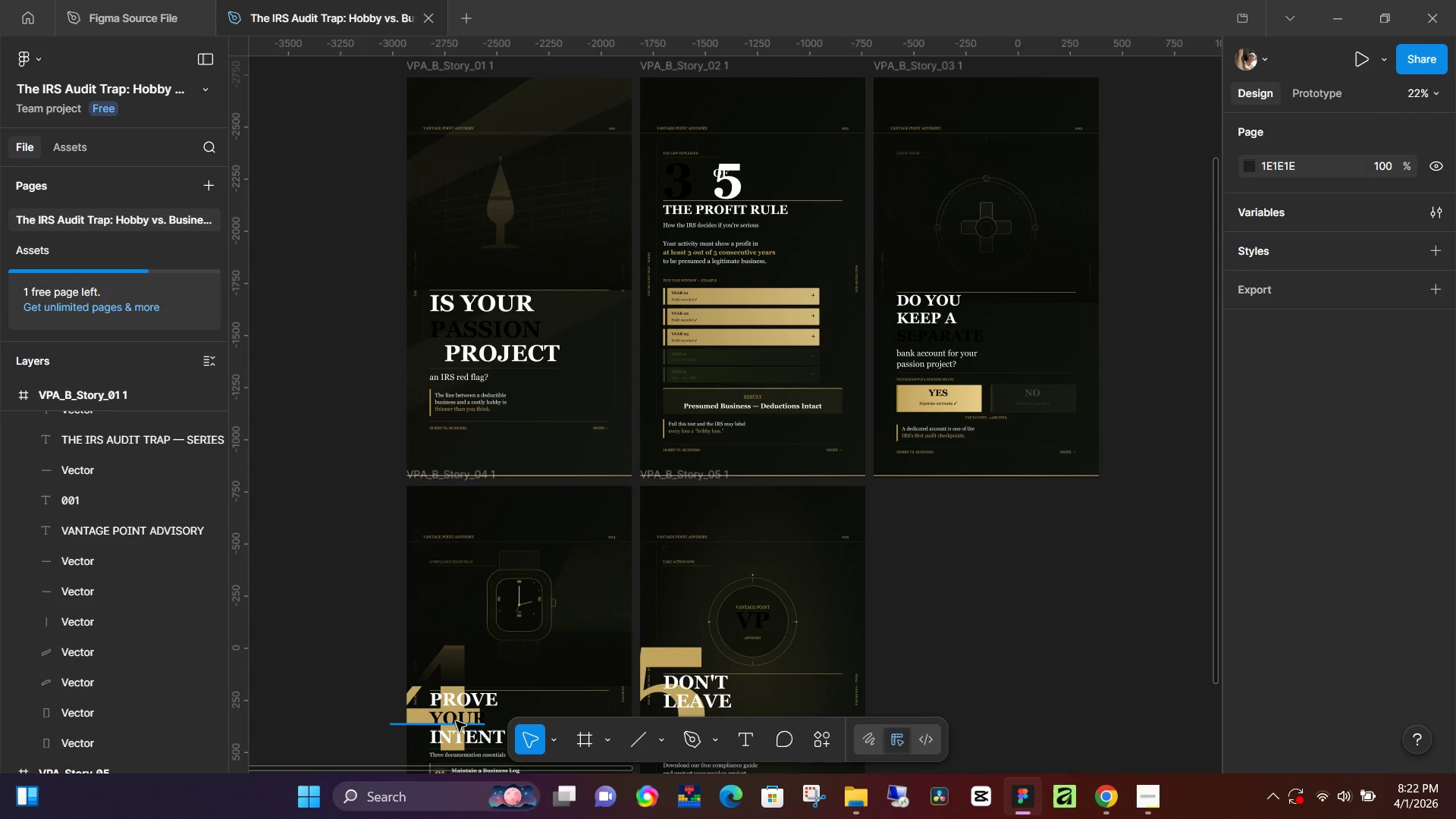 
key(Backspace)
 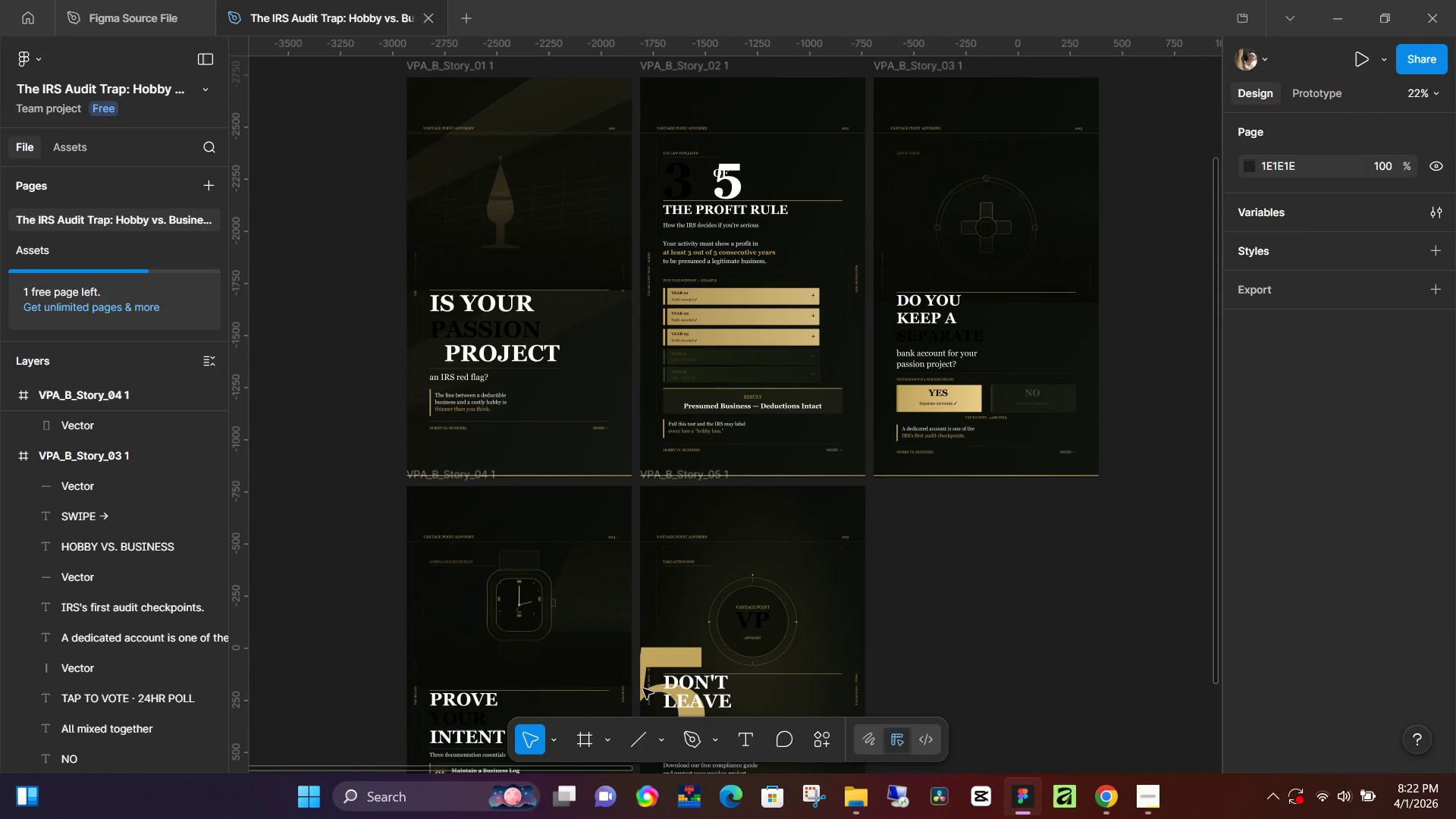 
left_click([643, 689])
 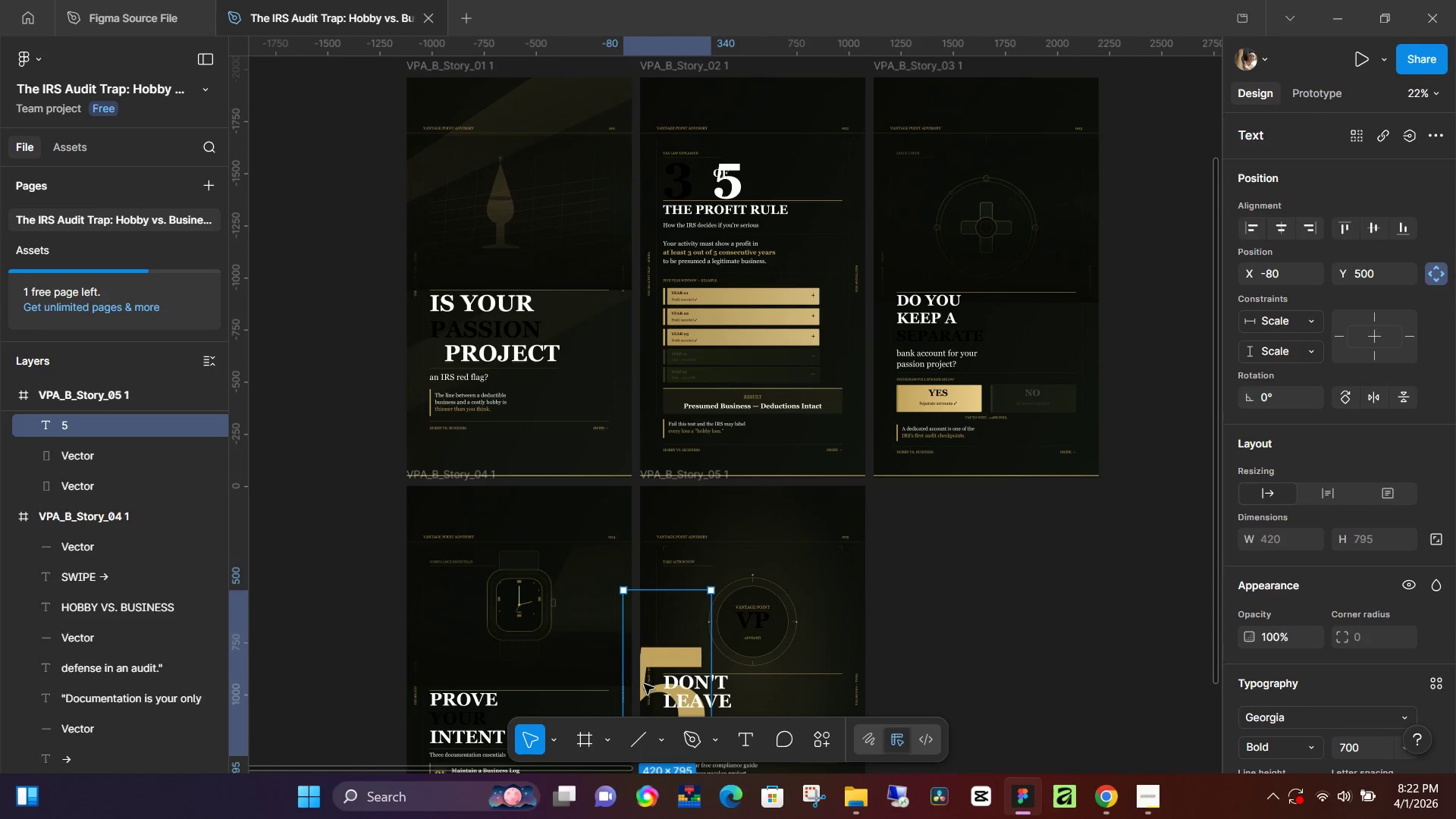 
key(Backspace)
 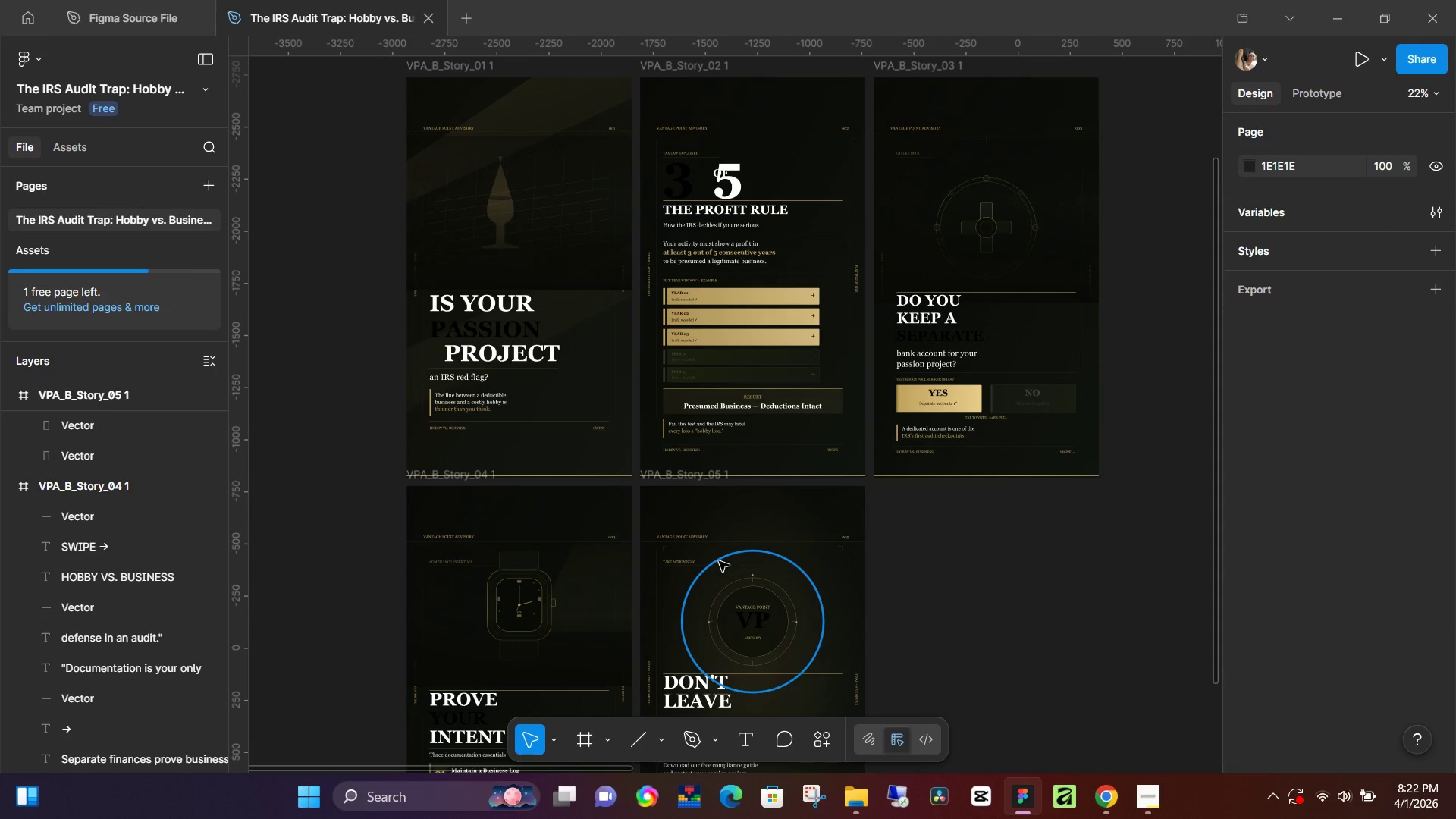 
scroll: coordinate [717, 543], scroll_direction: down, amount: 5.0
 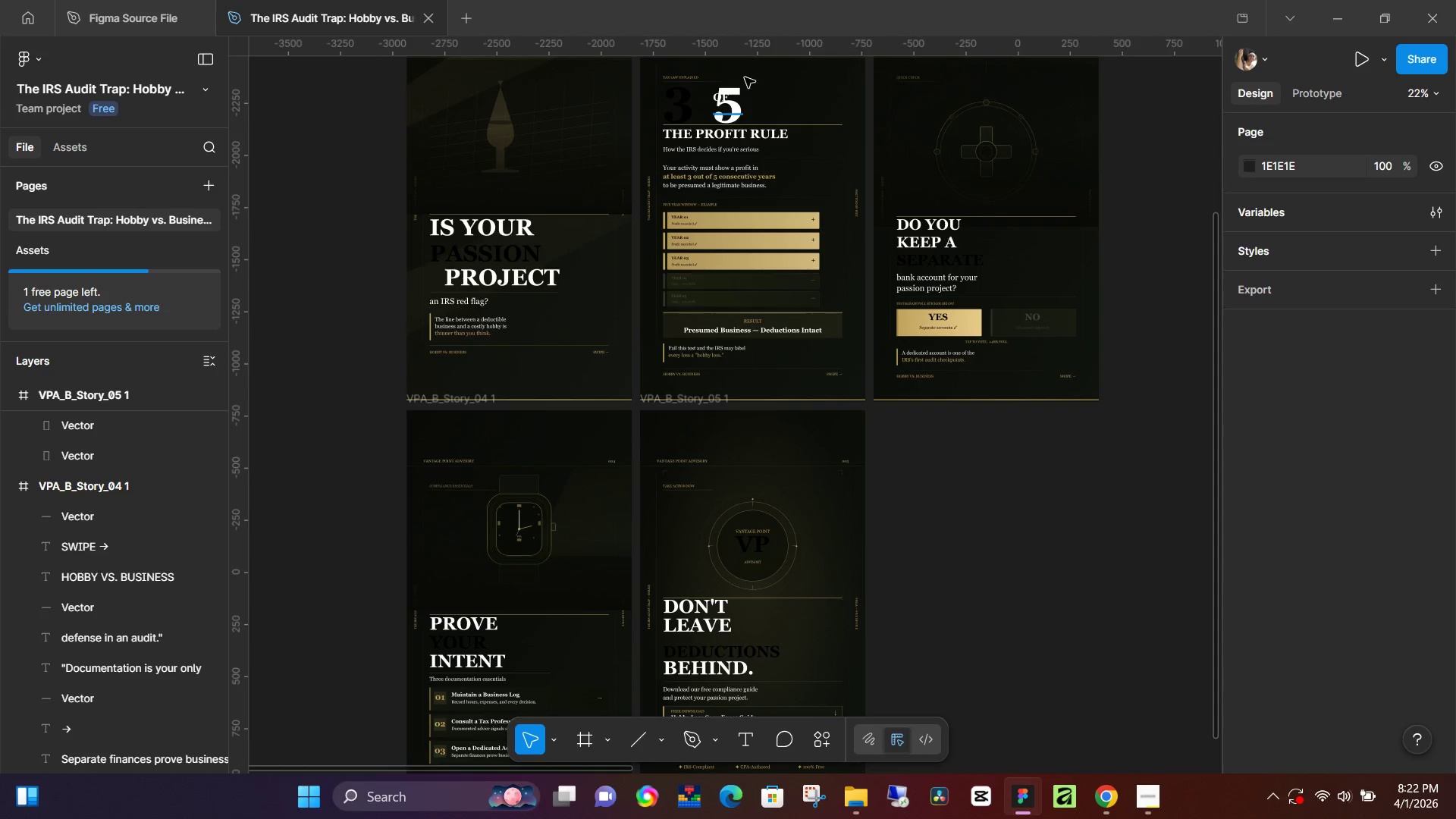 
left_click([740, 107])
 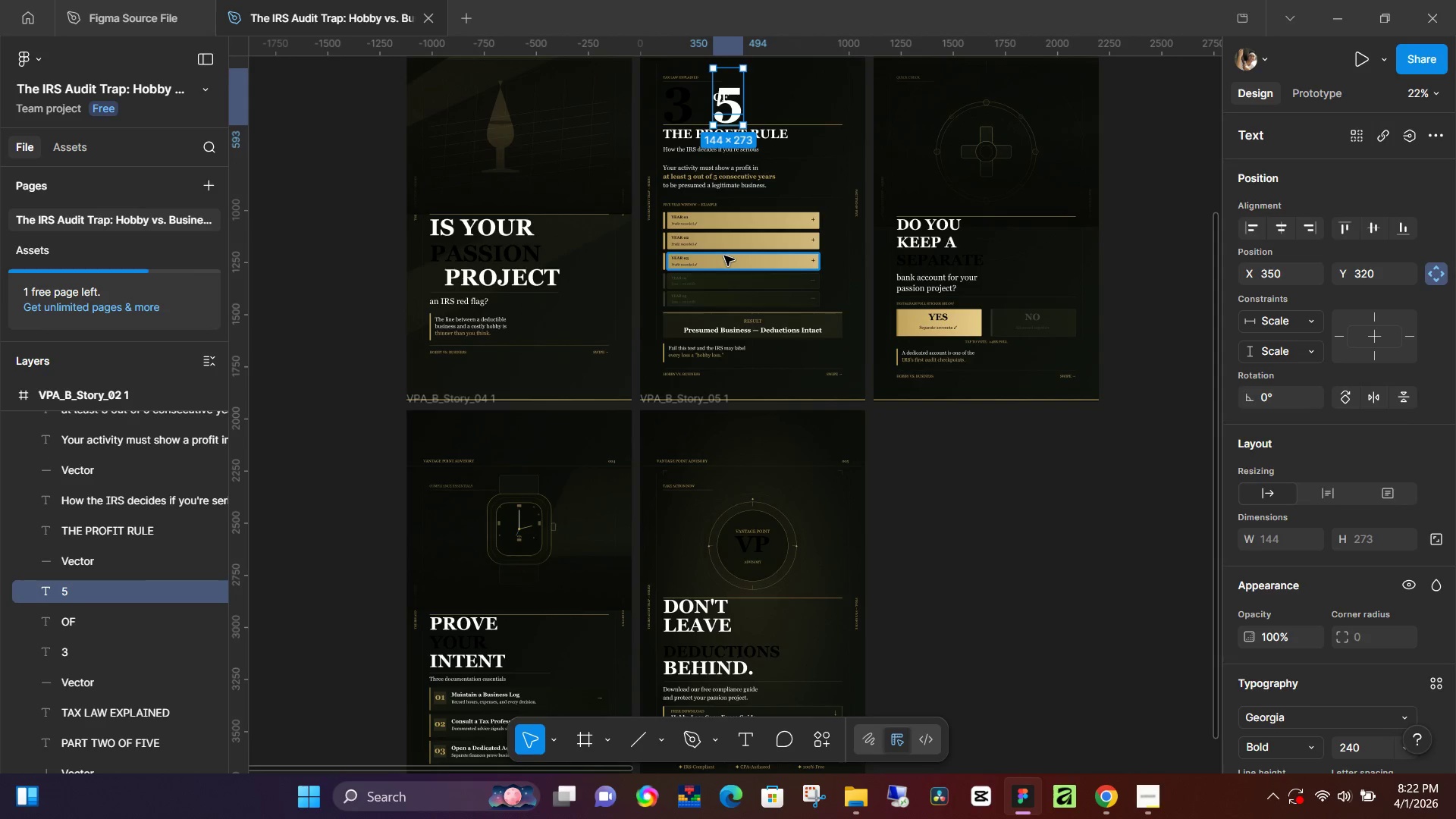 
scroll: coordinate [725, 256], scroll_direction: up, amount: 3.0
 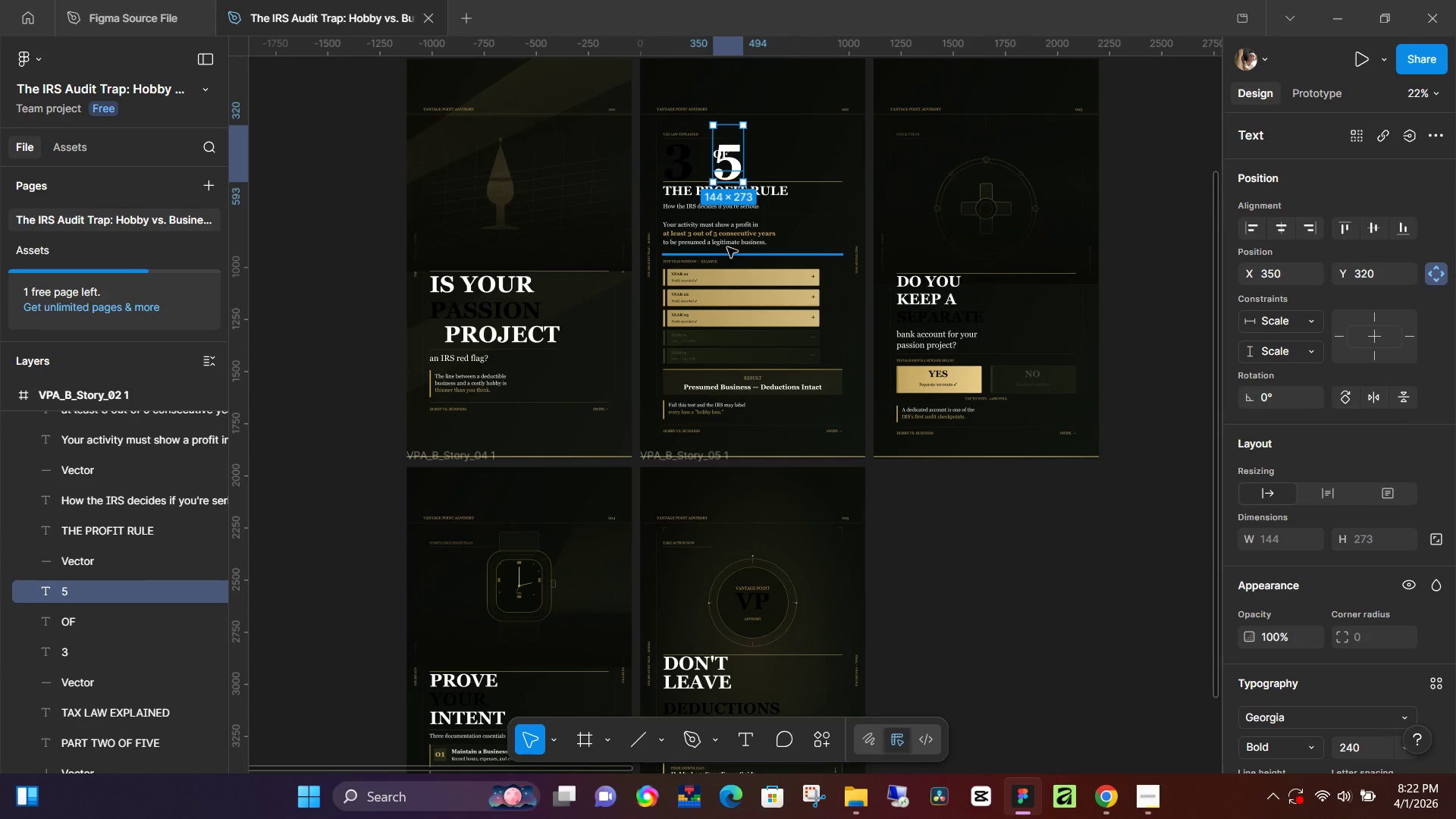 
key(Backspace)
 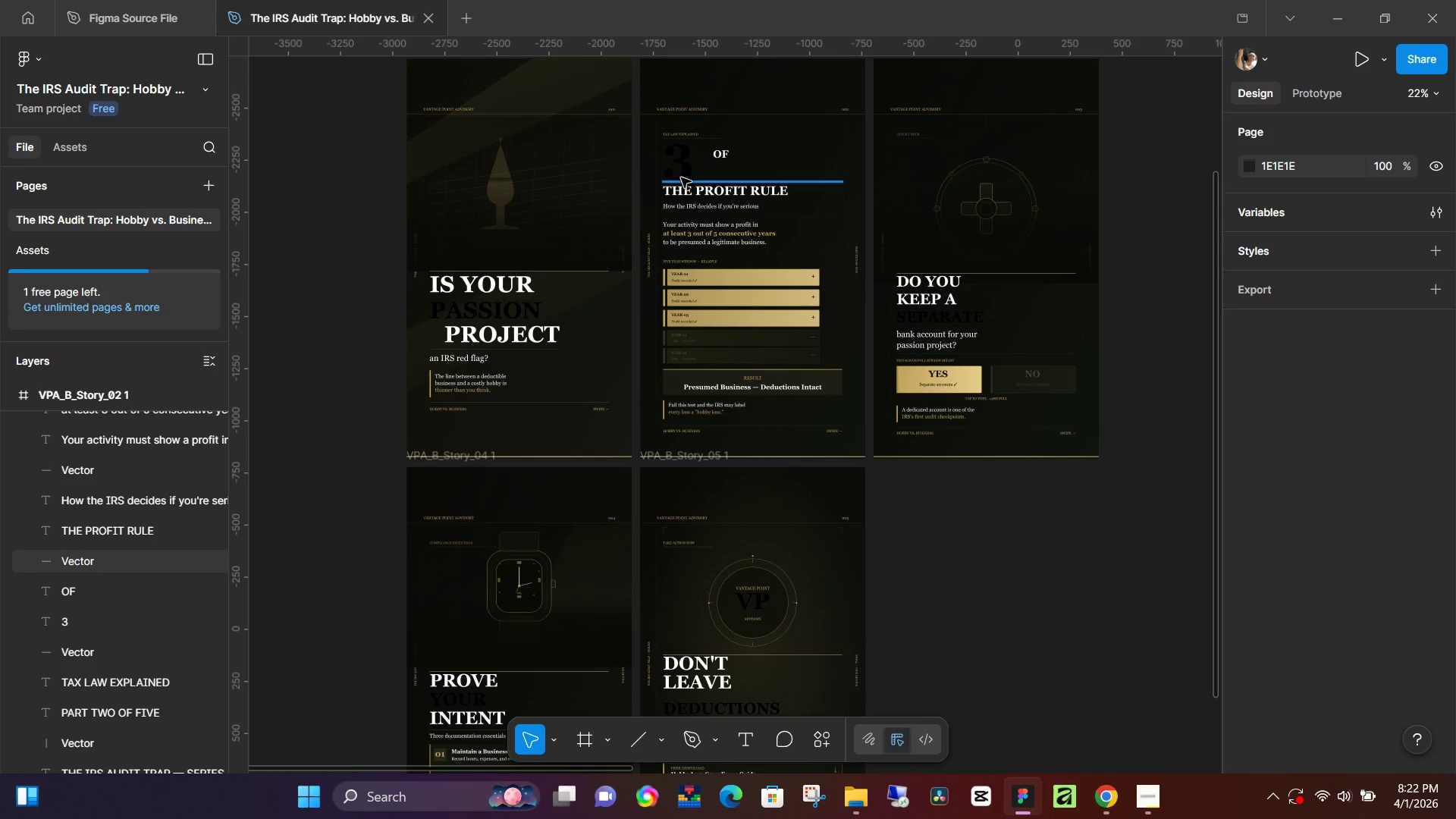 
left_click([682, 176])
 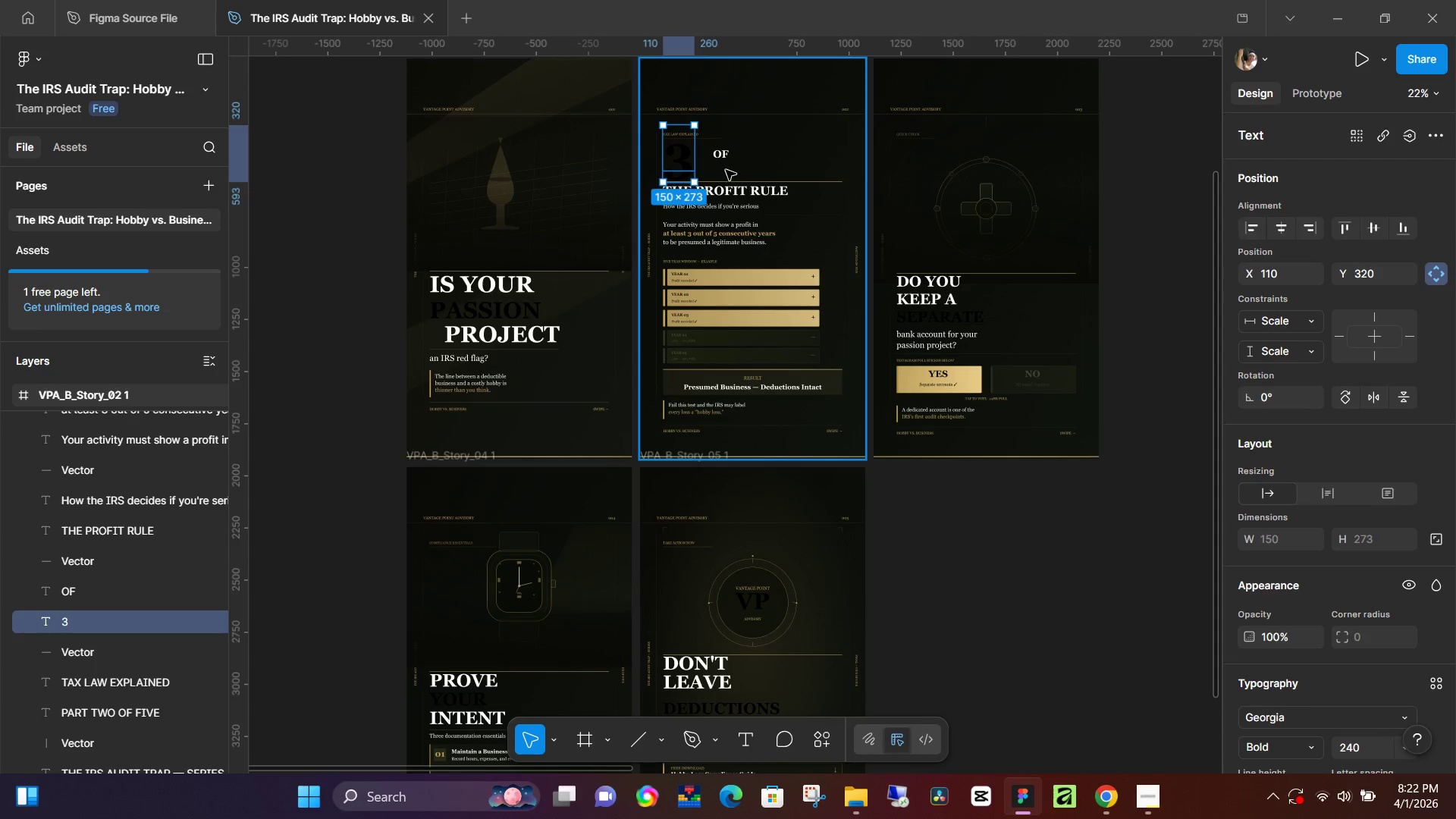 
key(Backspace)
 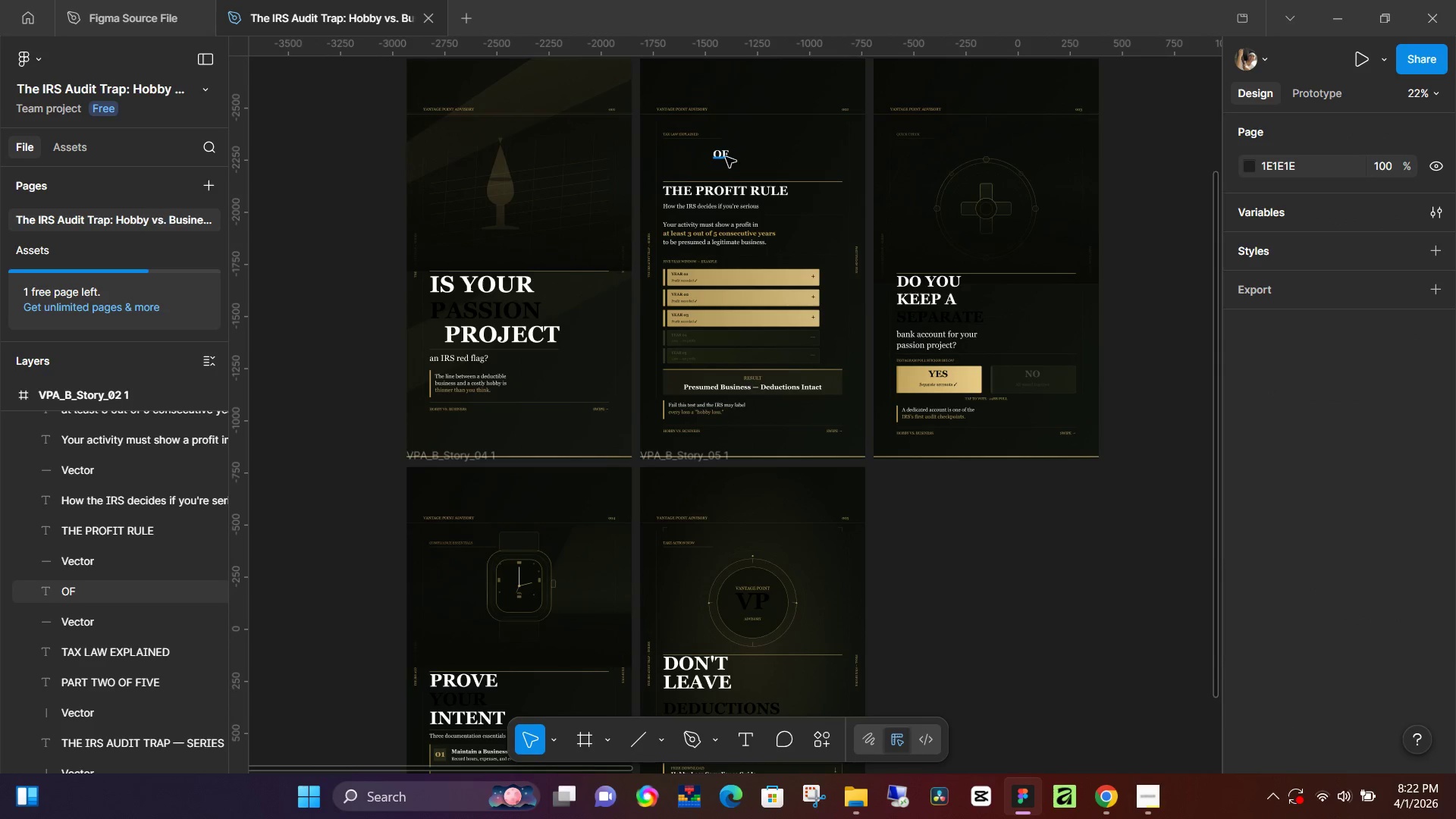 
left_click([726, 156])
 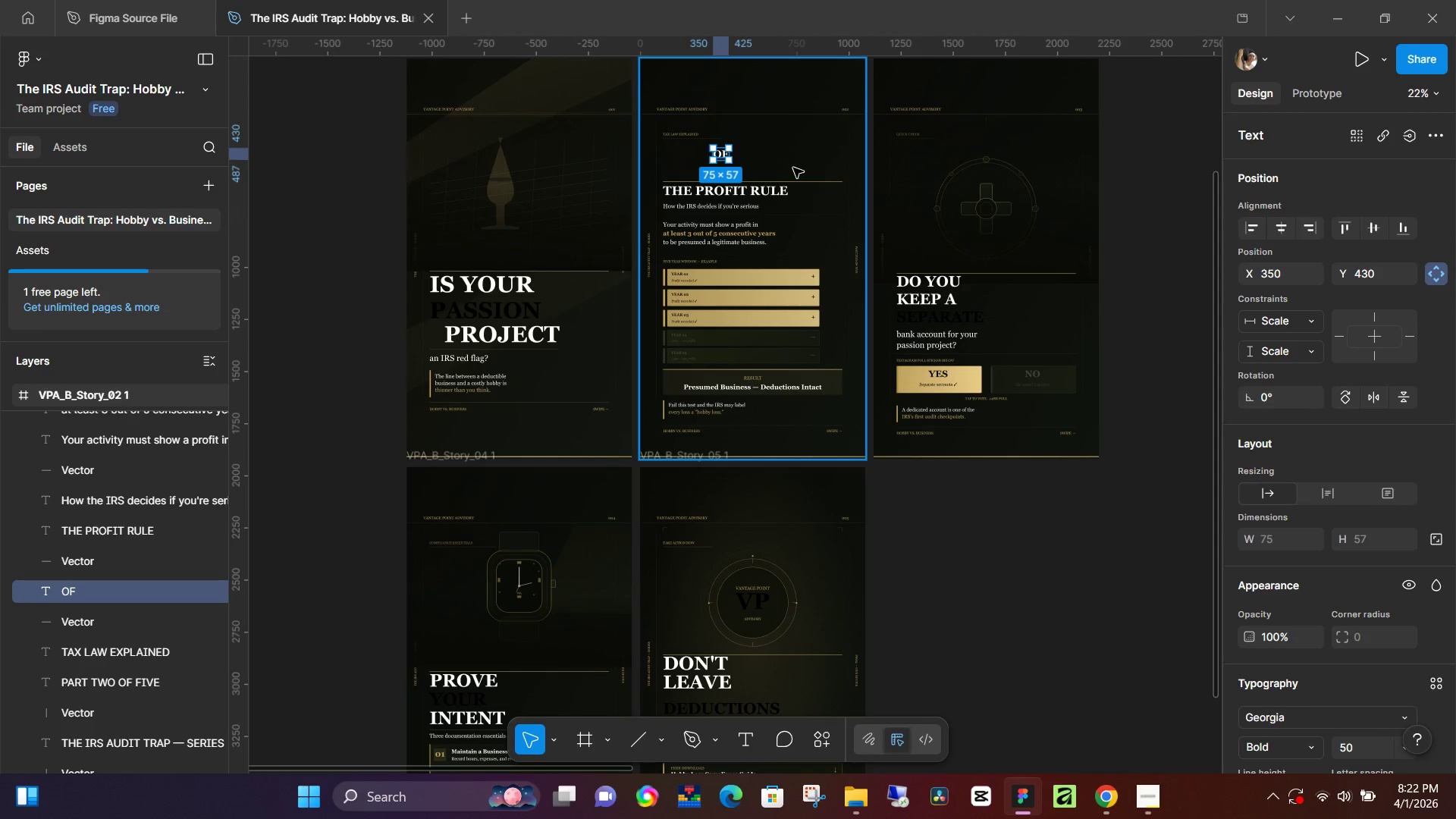 
key(Backspace)
 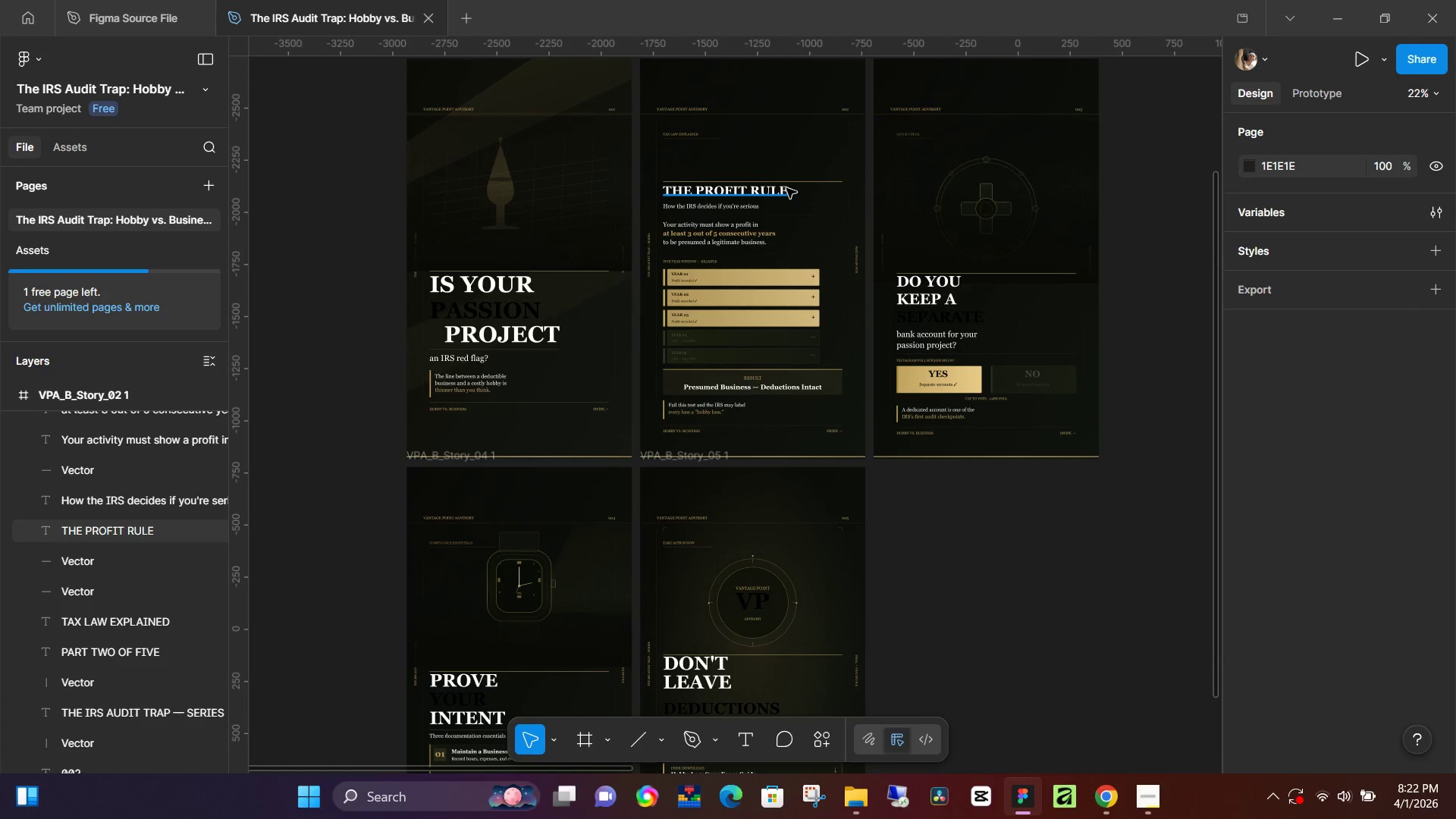 
hold_key(key=ControlLeft, duration=0.58)
 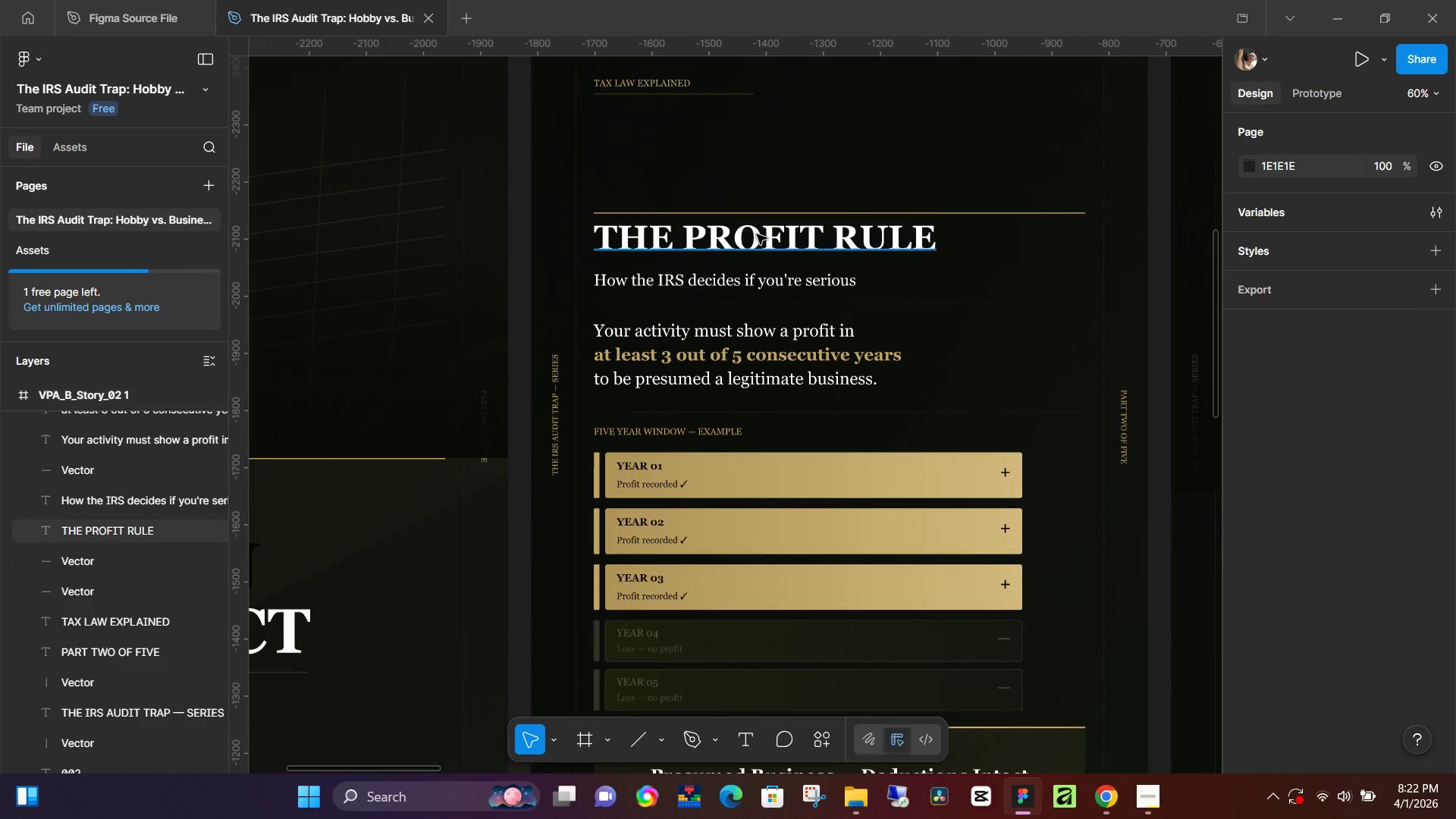 
key(Control+Z)
 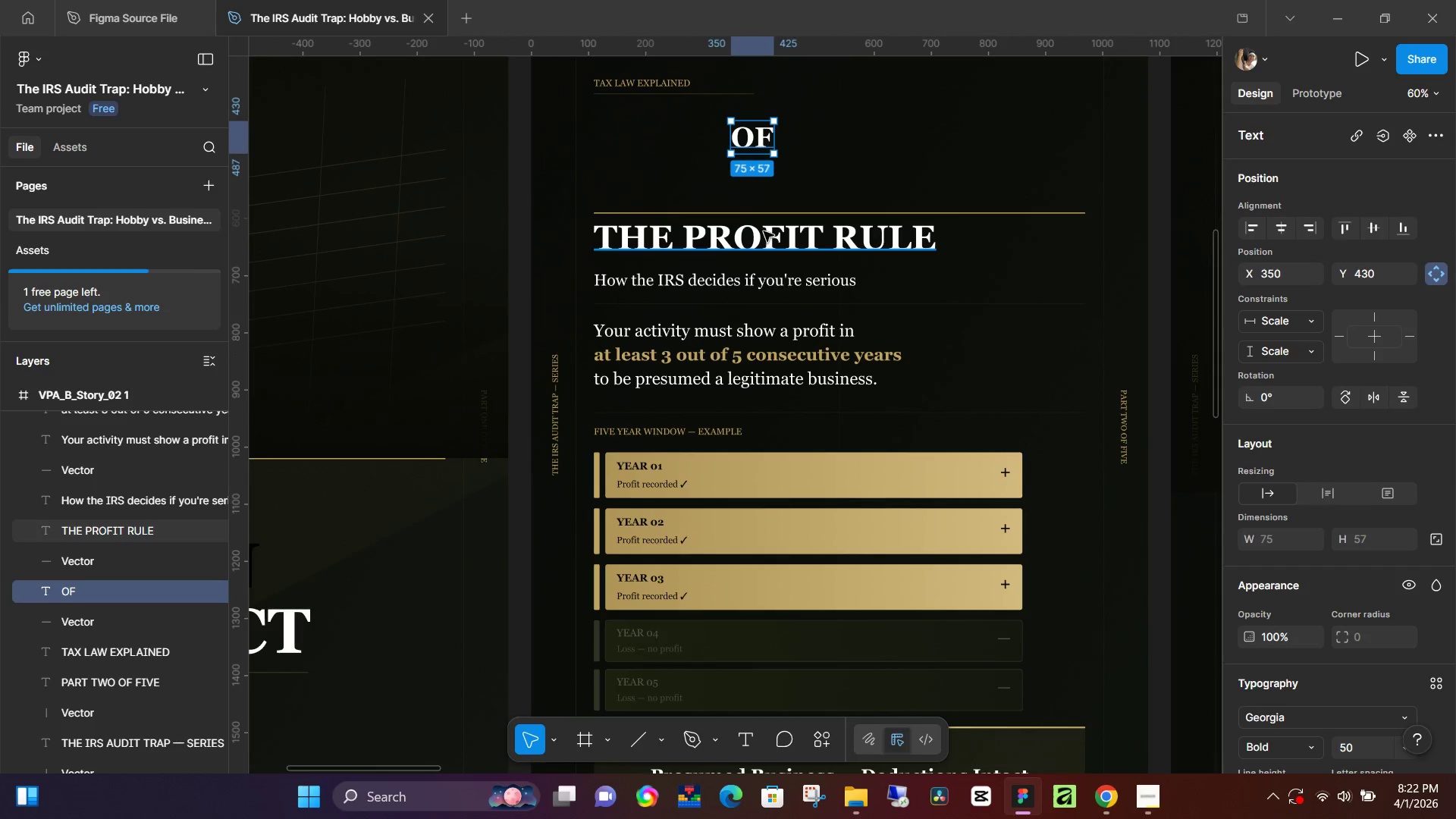 
scroll: coordinate [701, 189], scroll_direction: up, amount: 10.0
 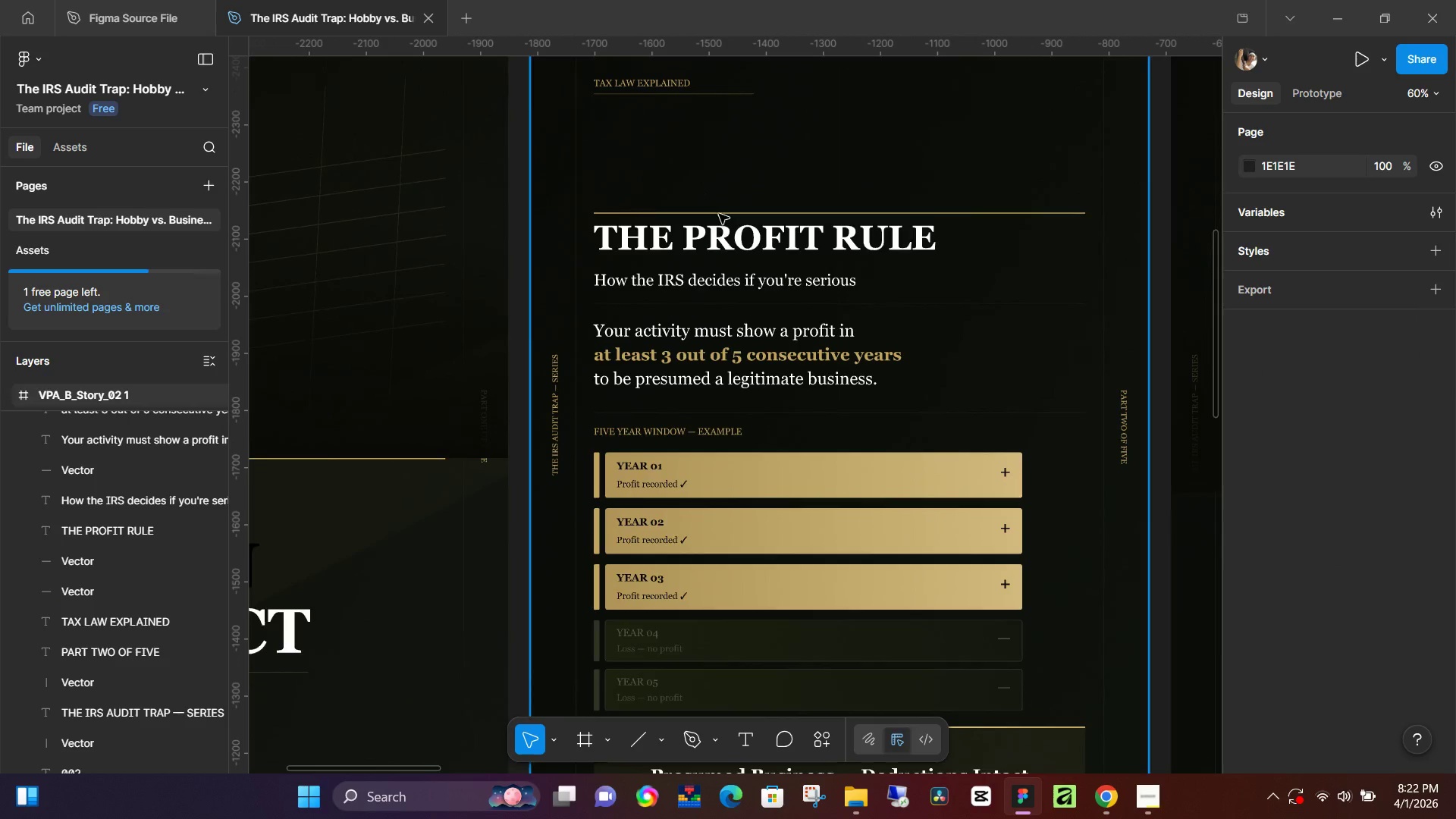 
key(Control+Z)
 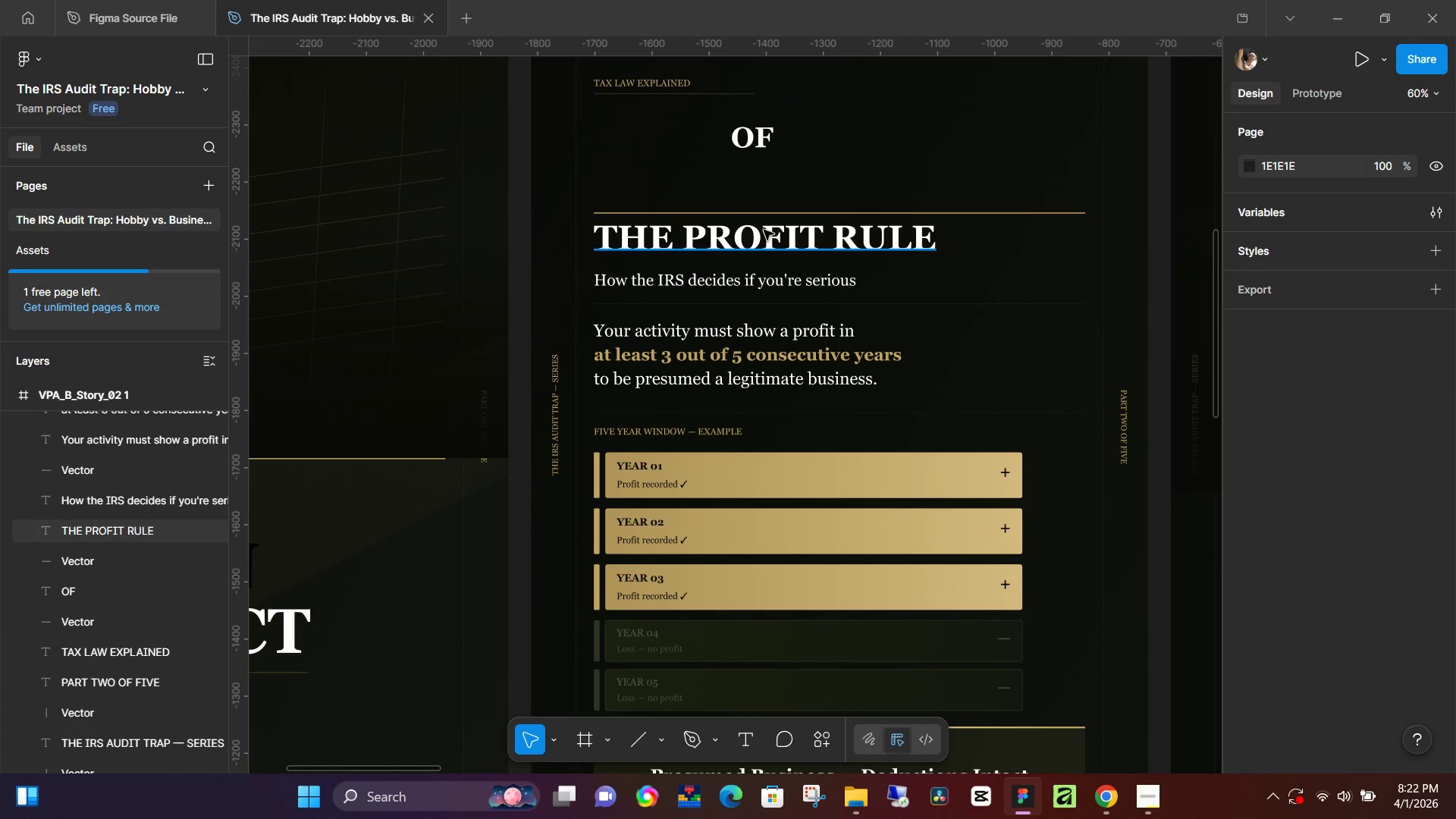 
key(Control+Z)
 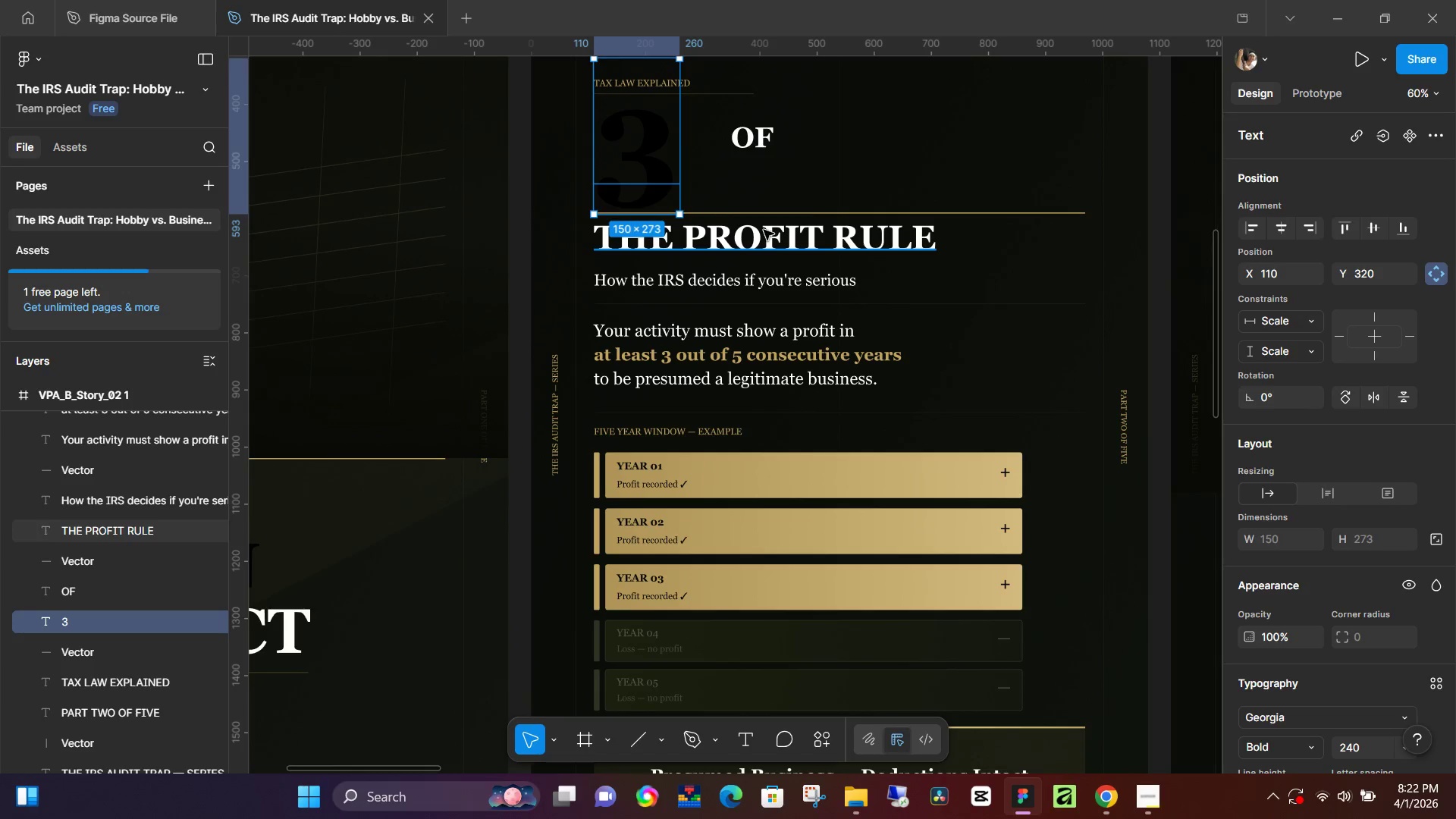 
key(Control+Z)
 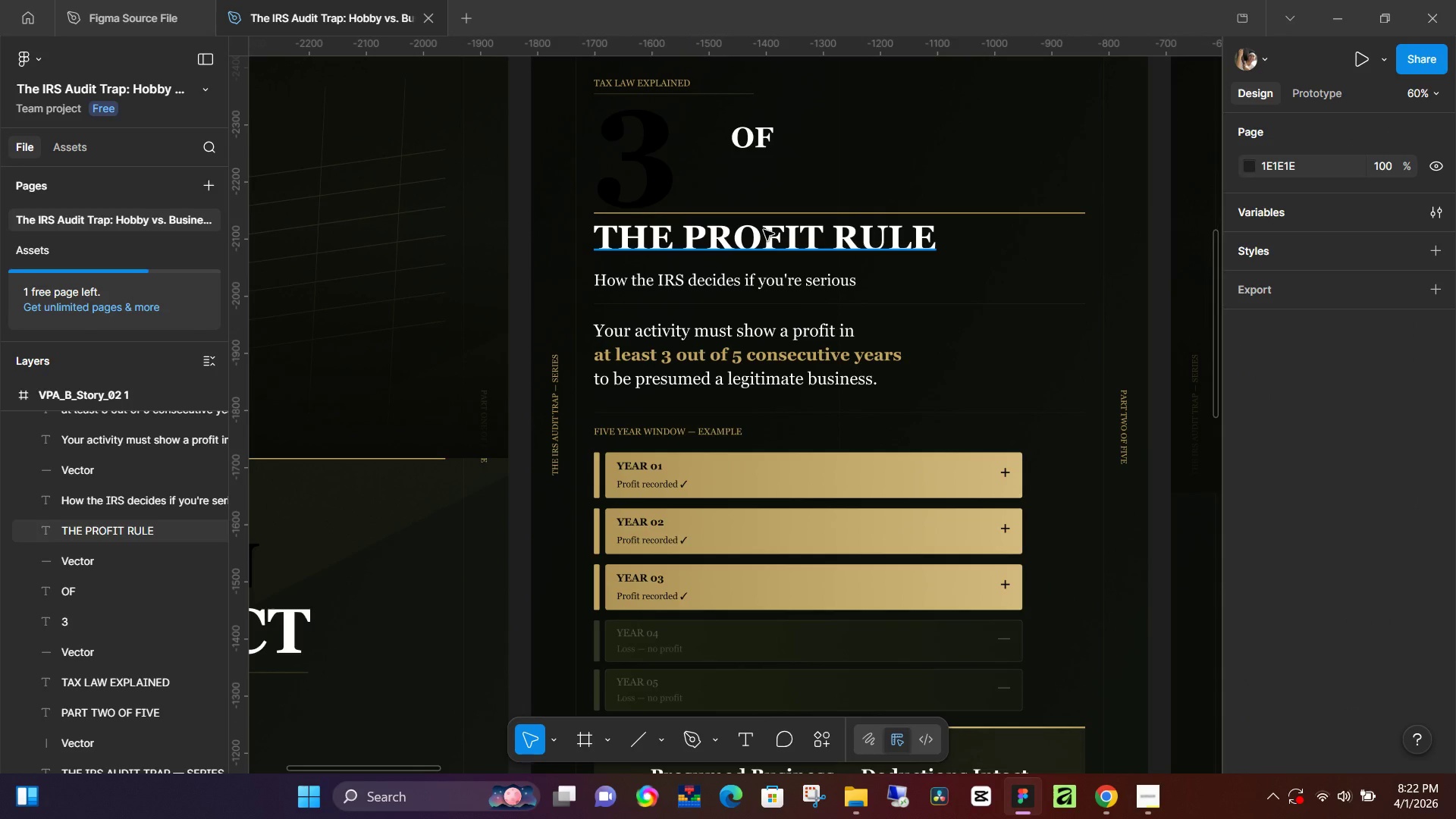 
key(Control+Z)
 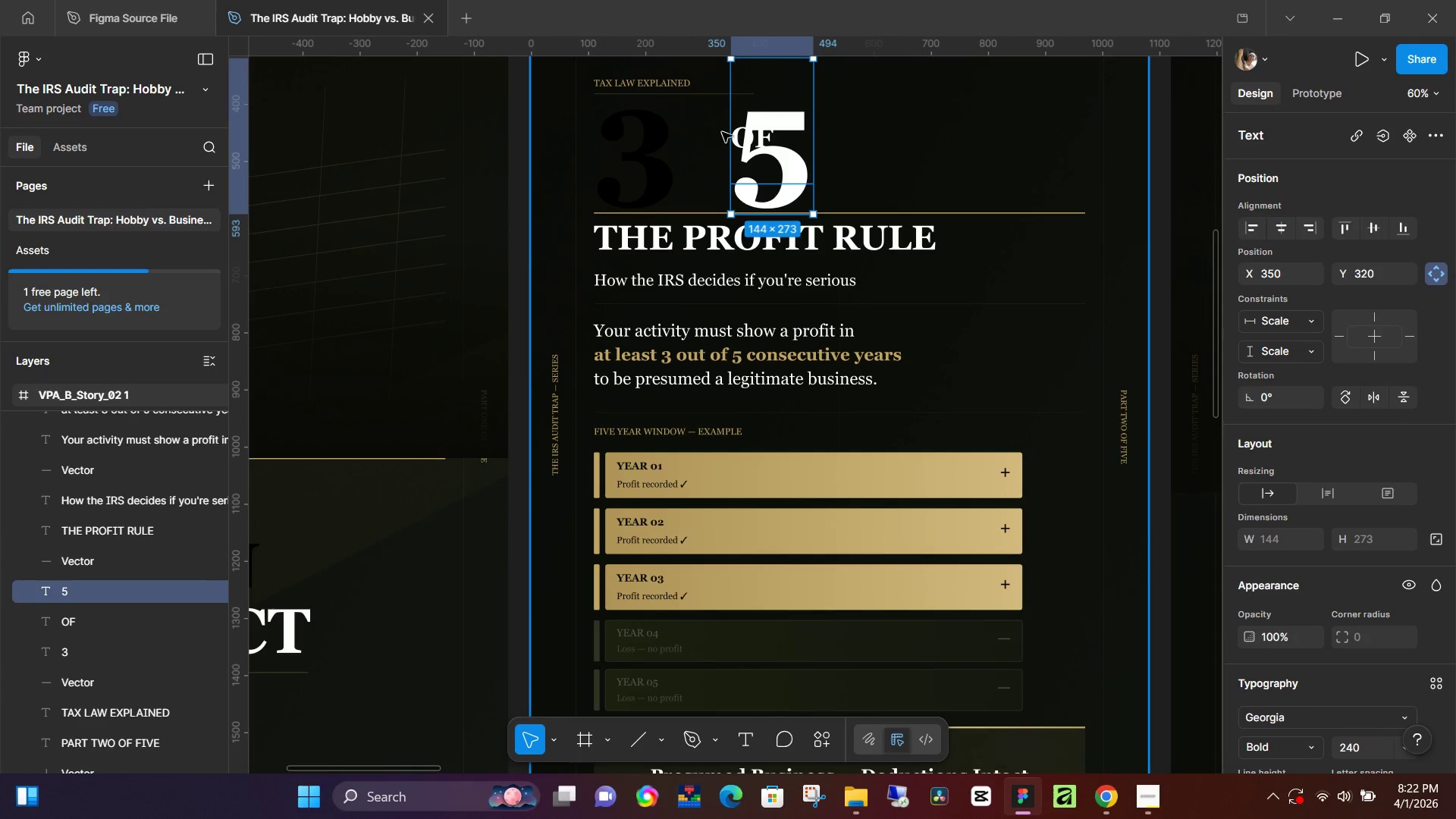 
left_click([733, 133])
 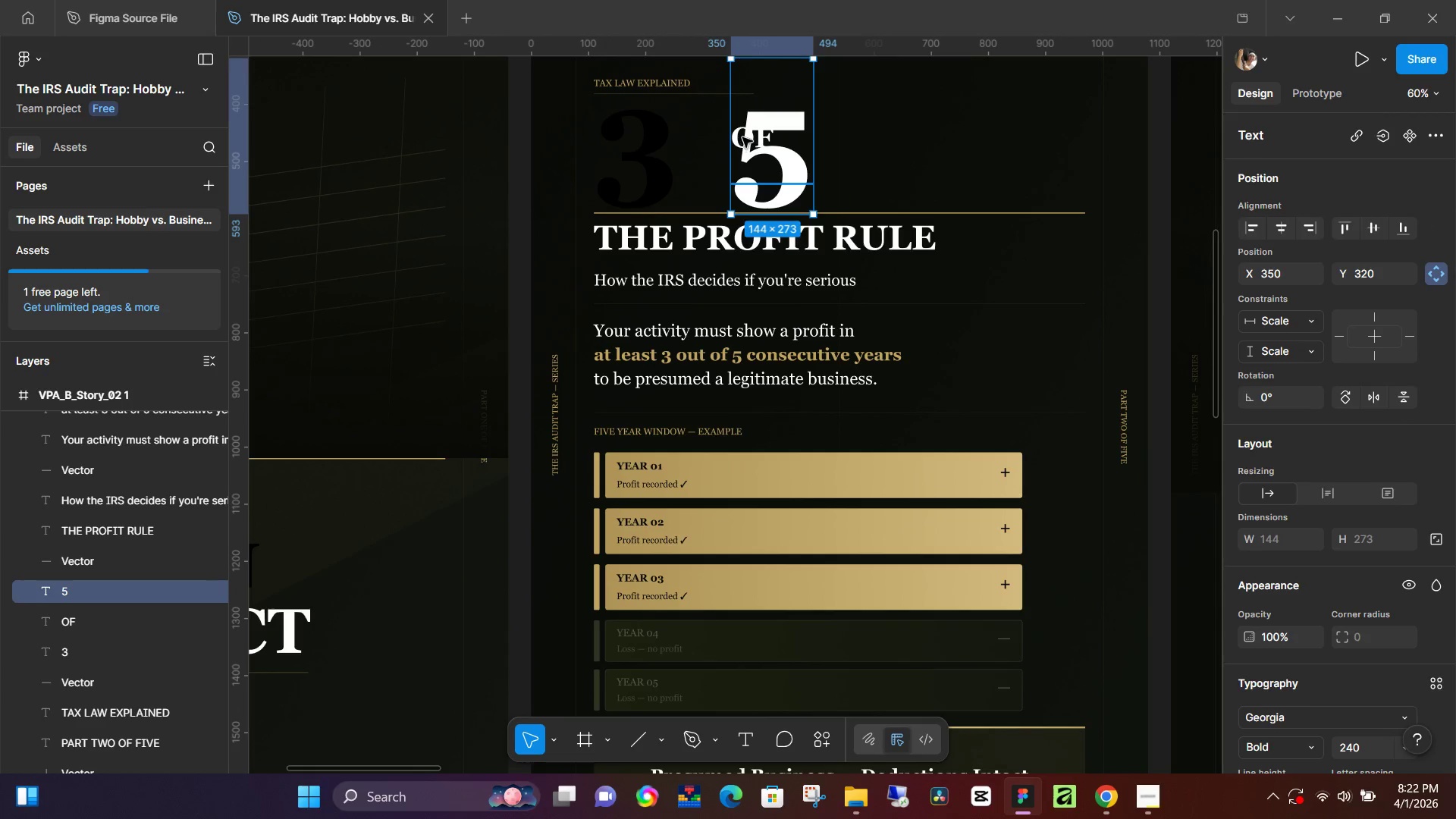 
left_click([743, 136])
 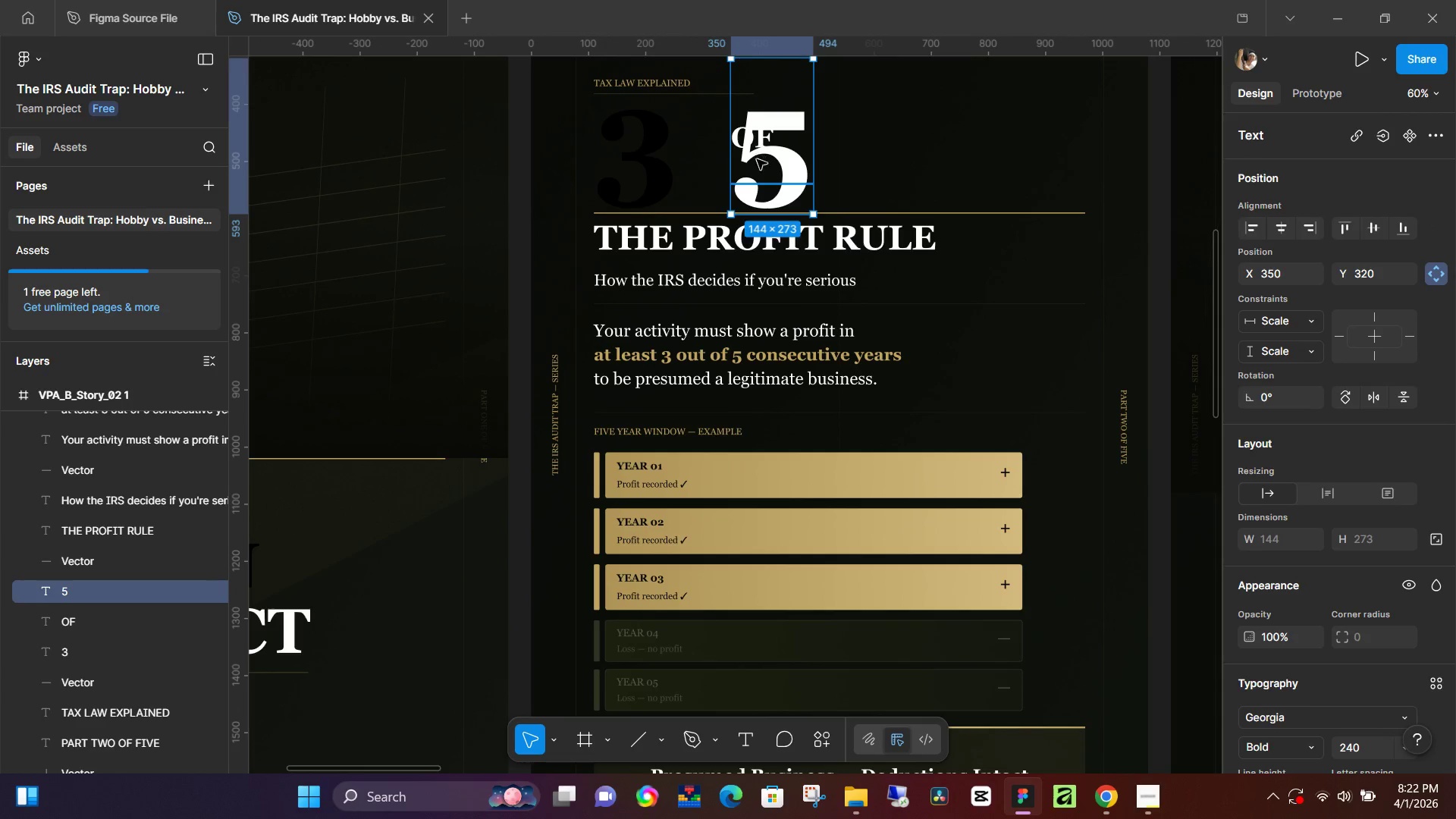 
left_click_drag(start_coordinate=[757, 162], to_coordinate=[817, 166])
 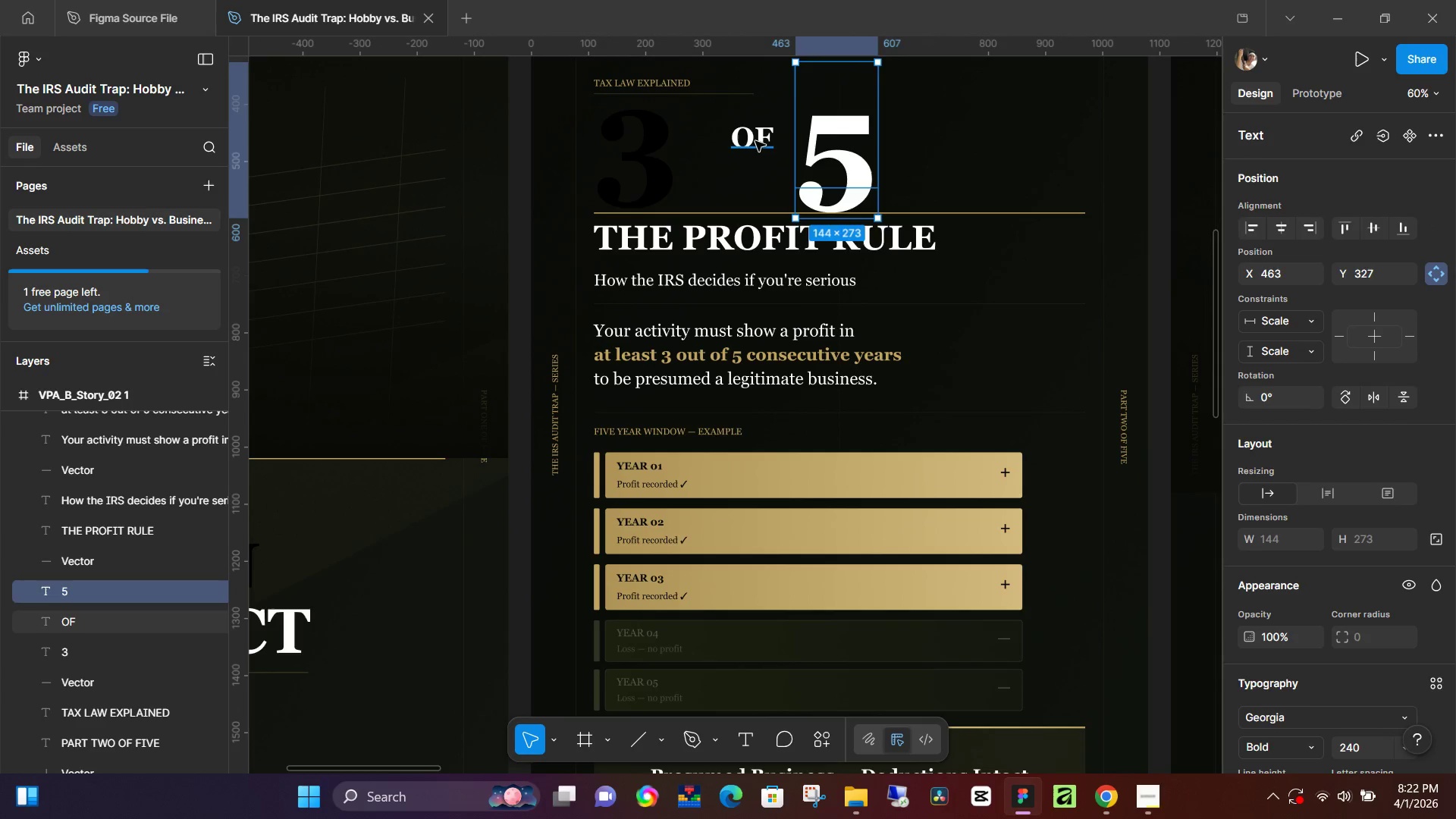 
left_click([755, 141])
 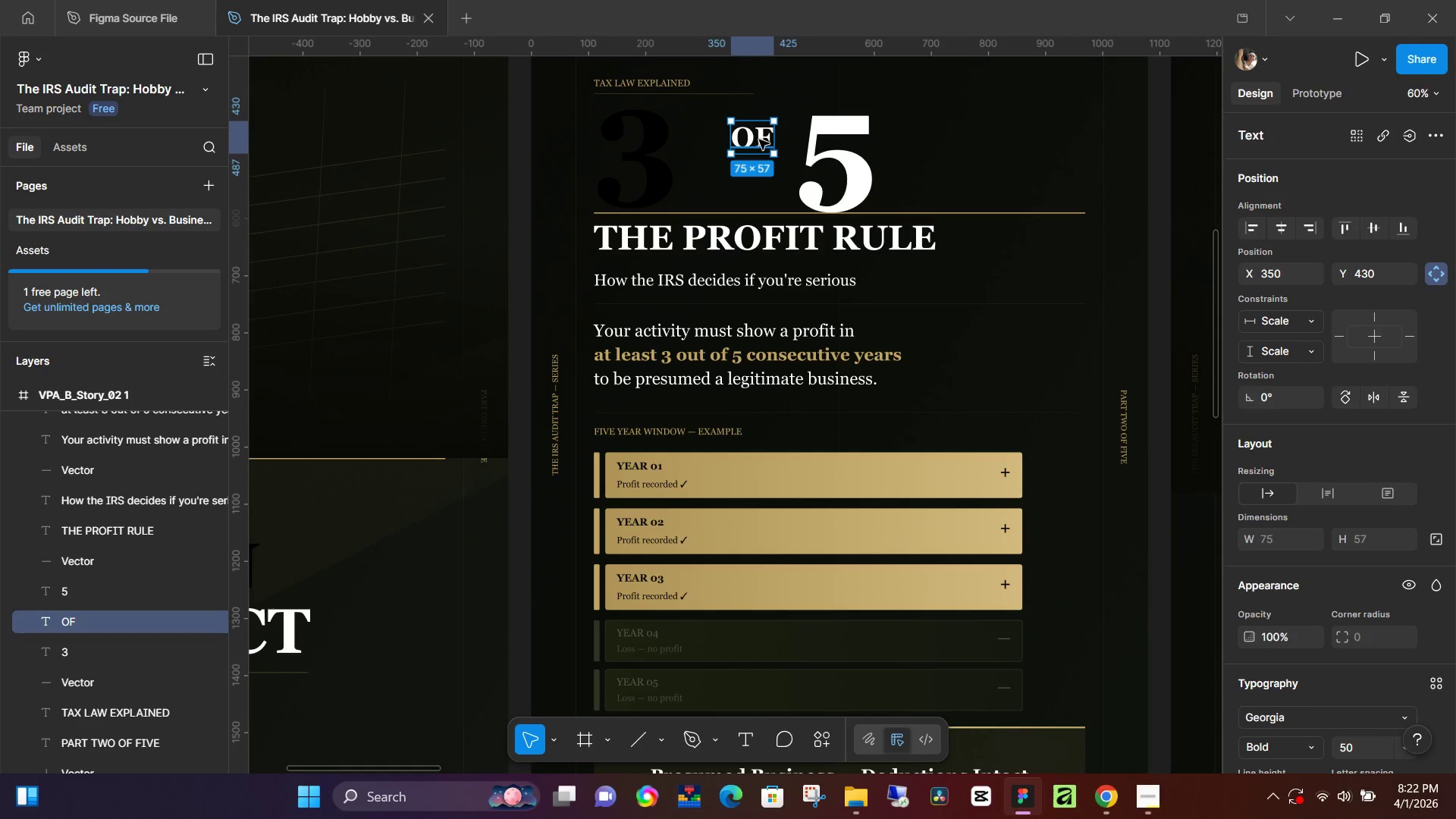 
left_click_drag(start_coordinate=[759, 140], to_coordinate=[720, 136])
 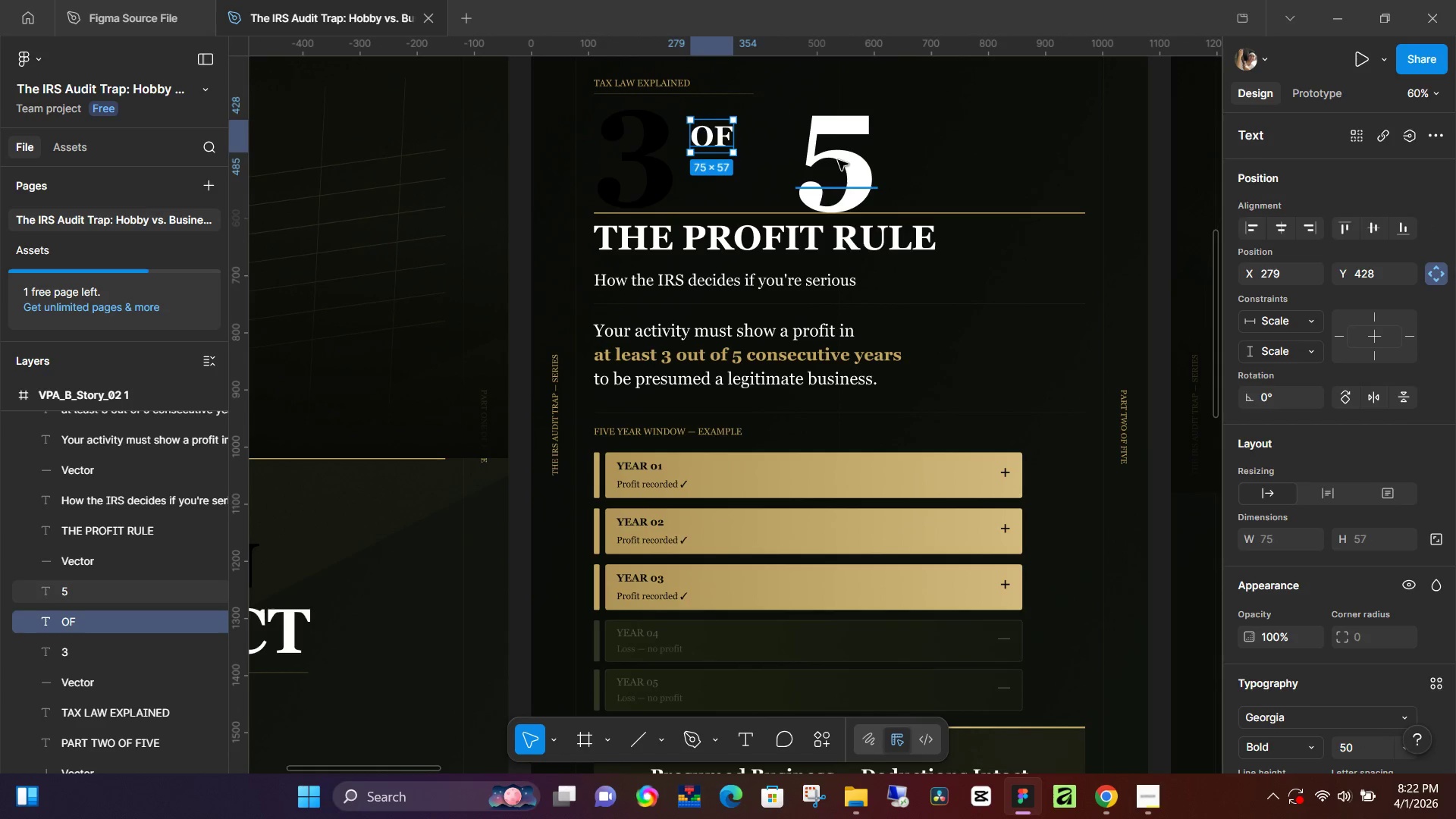 
left_click([838, 160])
 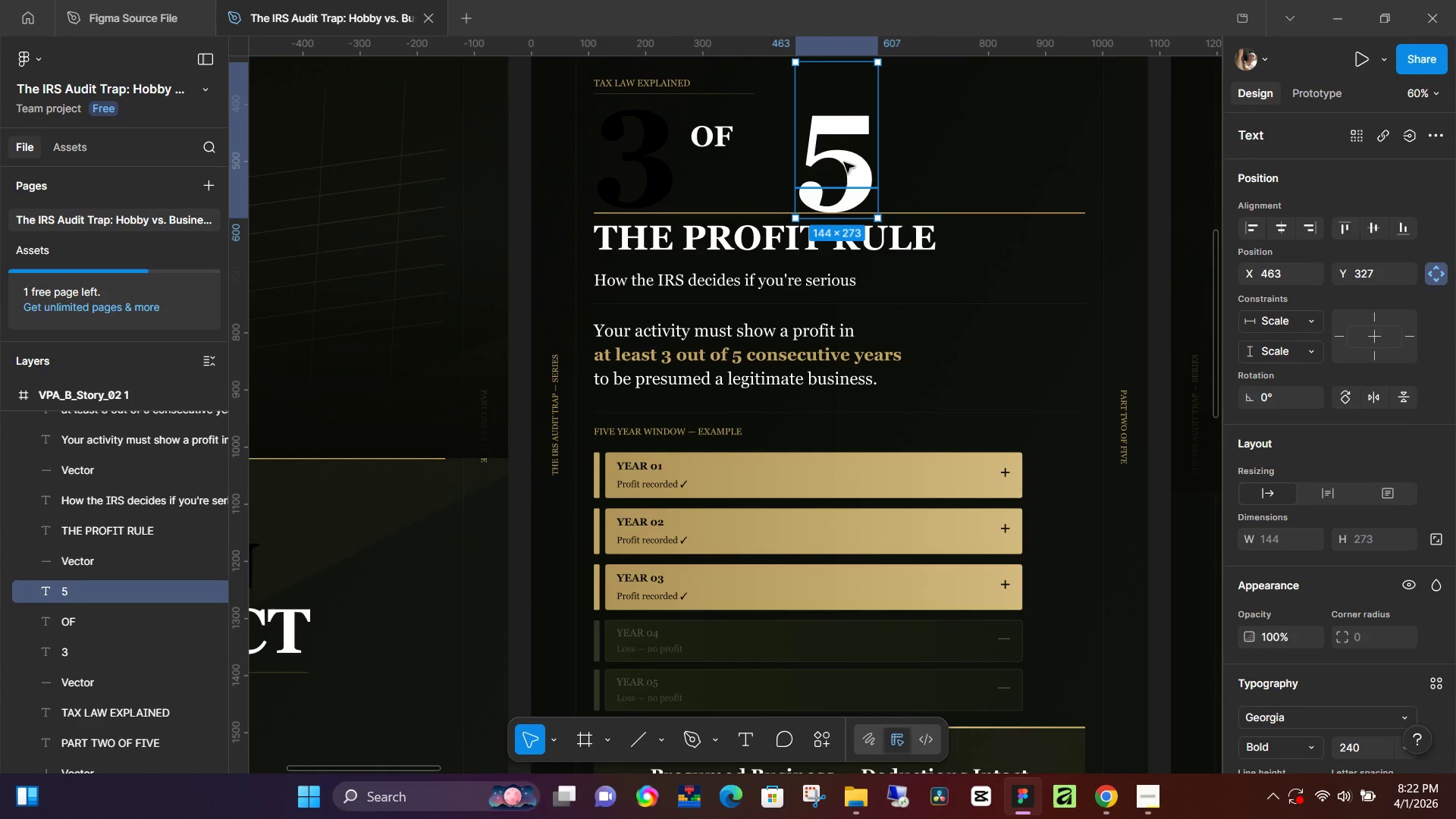 
left_click_drag(start_coordinate=[844, 162], to_coordinate=[792, 157])
 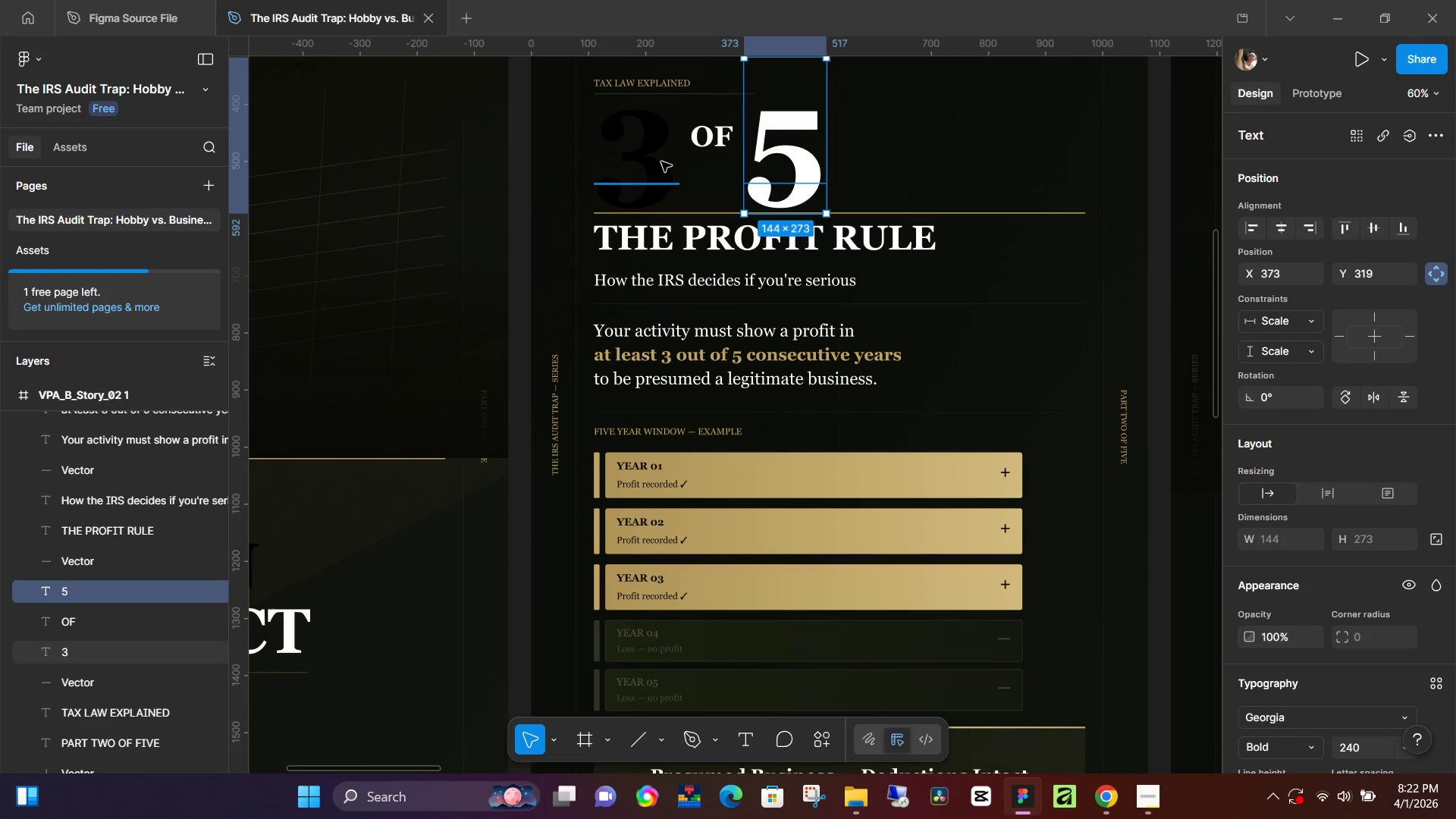 
left_click([661, 162])
 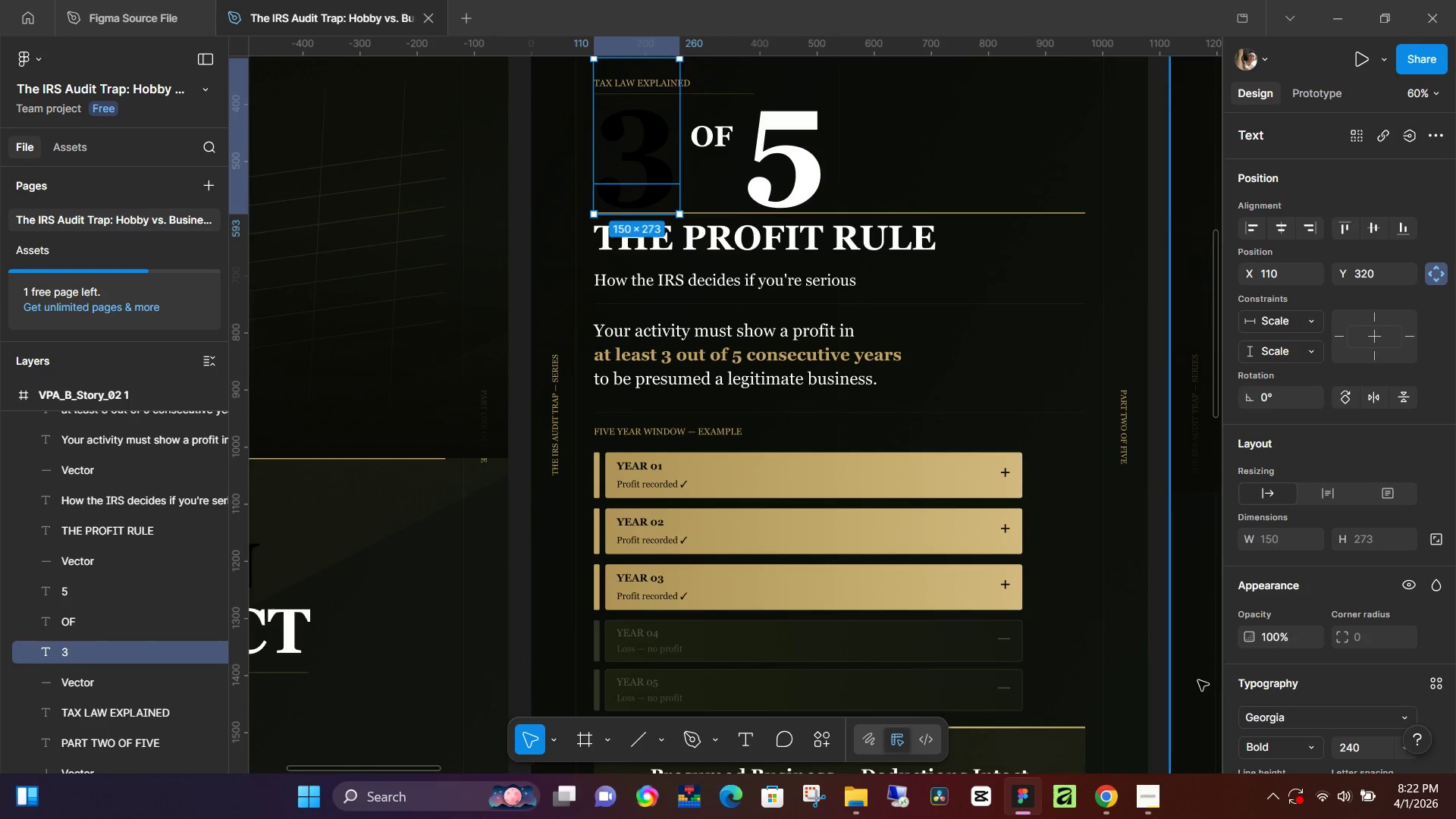 
scroll: coordinate [1259, 710], scroll_direction: down, amount: 1.0
 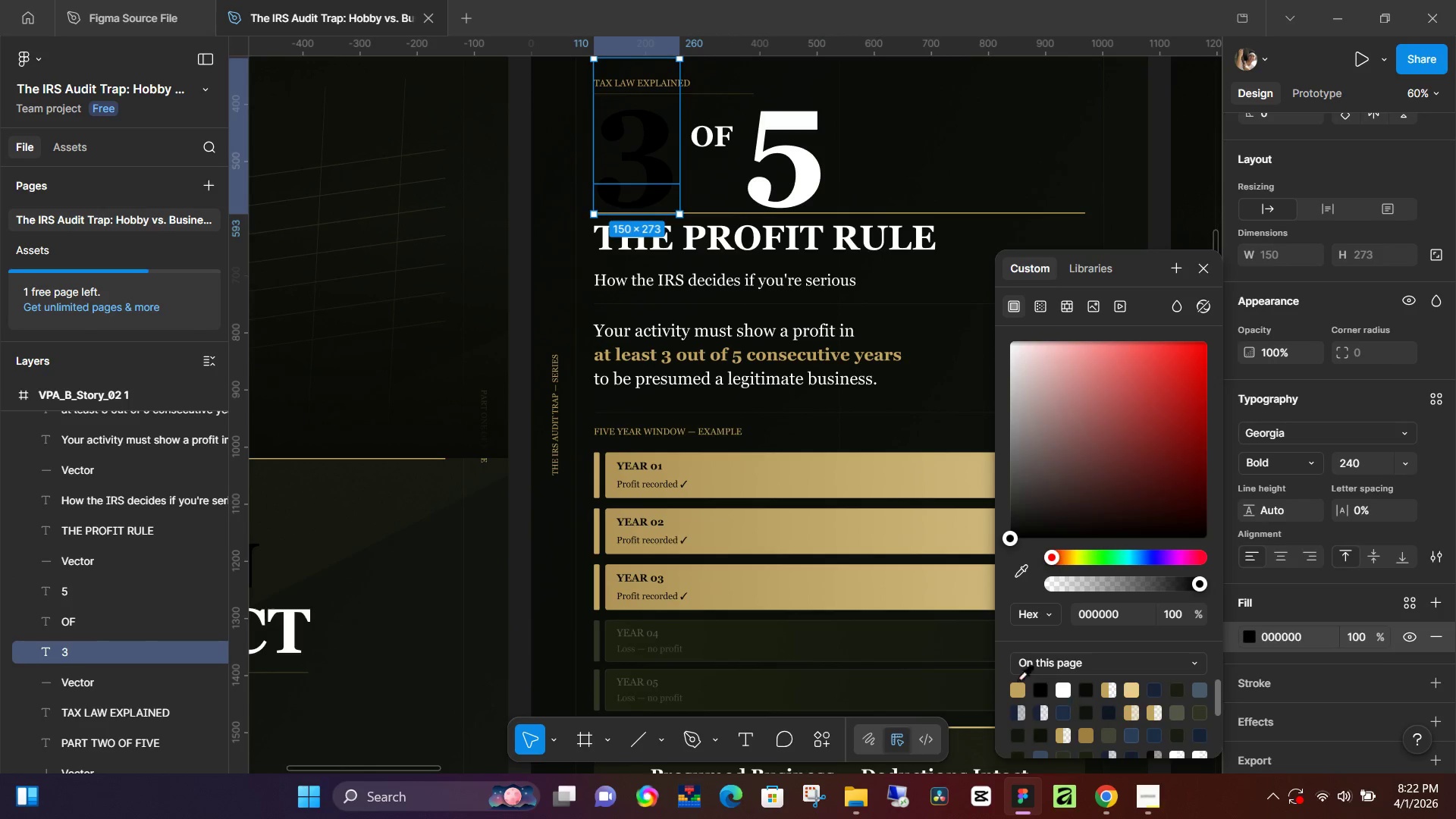 
double_click([1015, 683])
 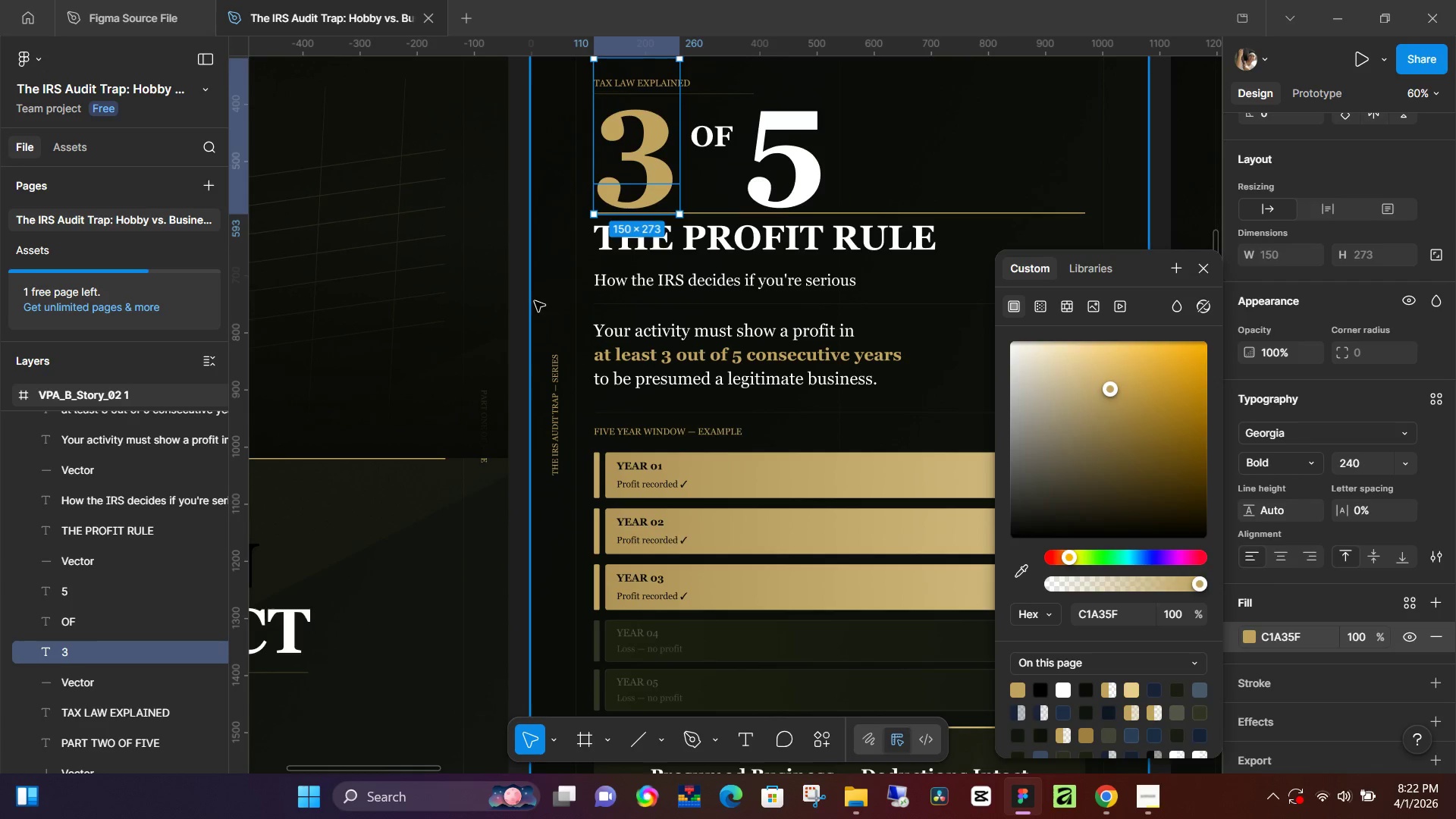 
left_click([517, 312])
 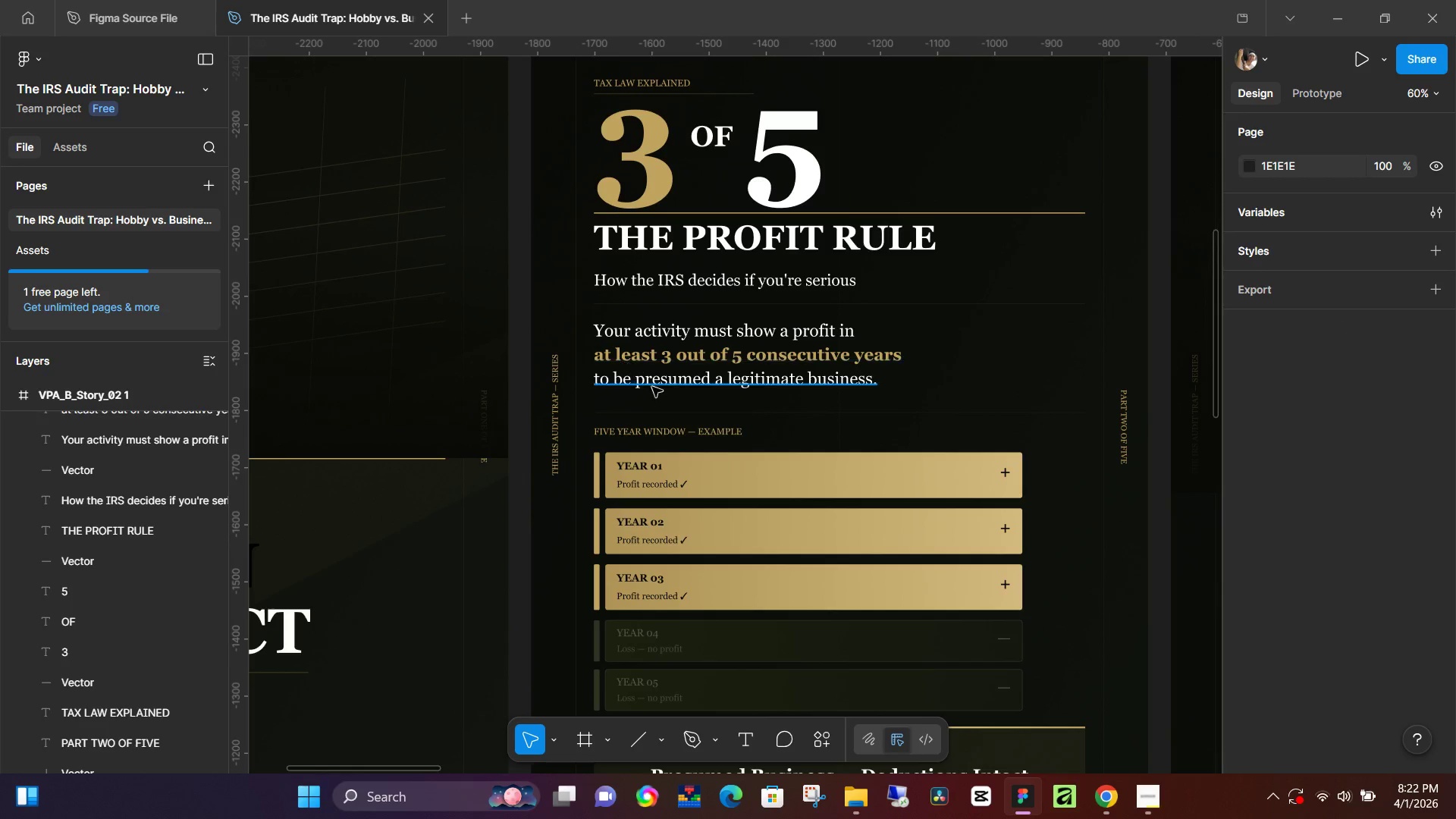 
hold_key(key=ControlLeft, duration=0.33)
 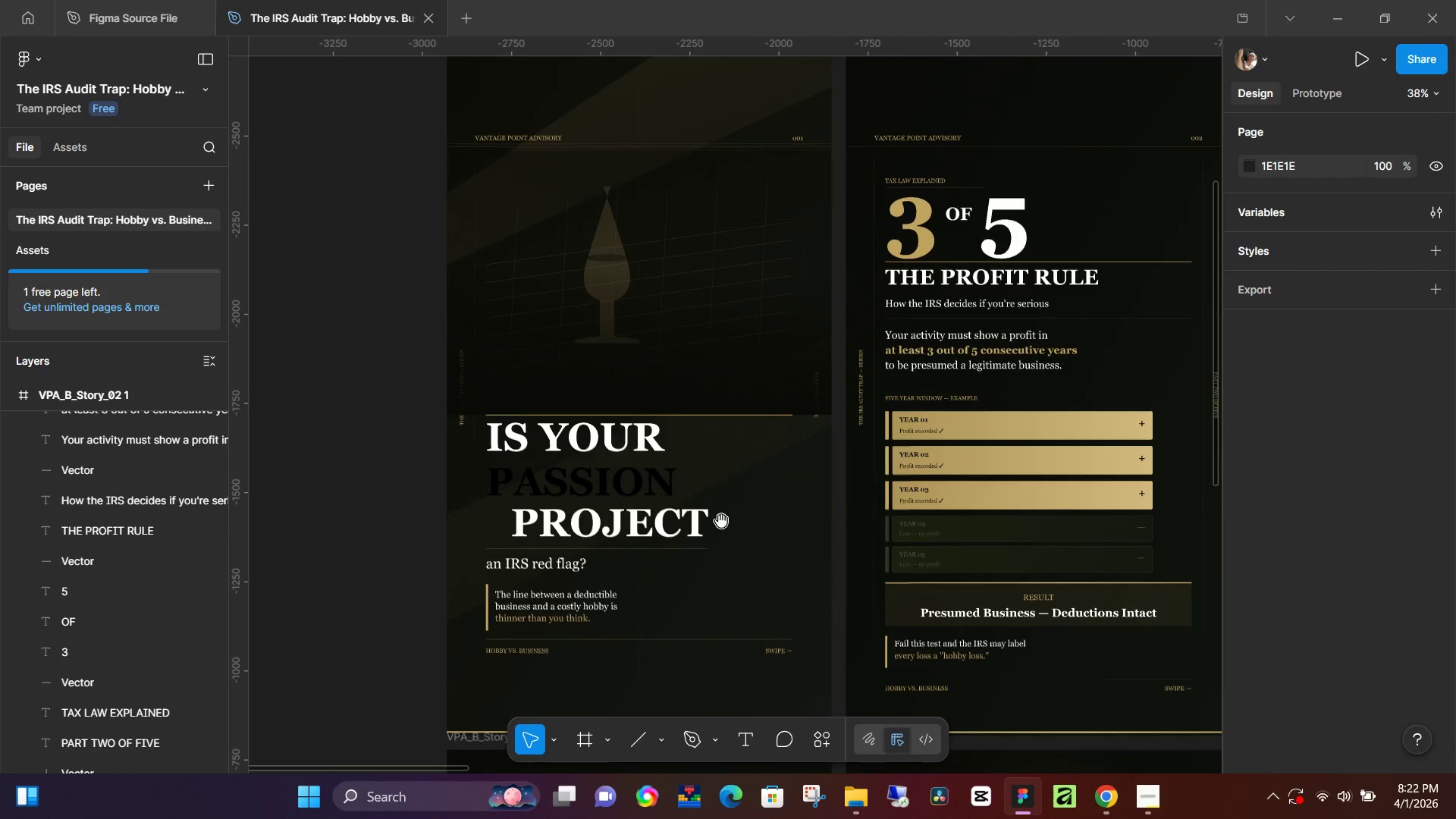 
scroll: coordinate [657, 393], scroll_direction: down, amount: 4.0
 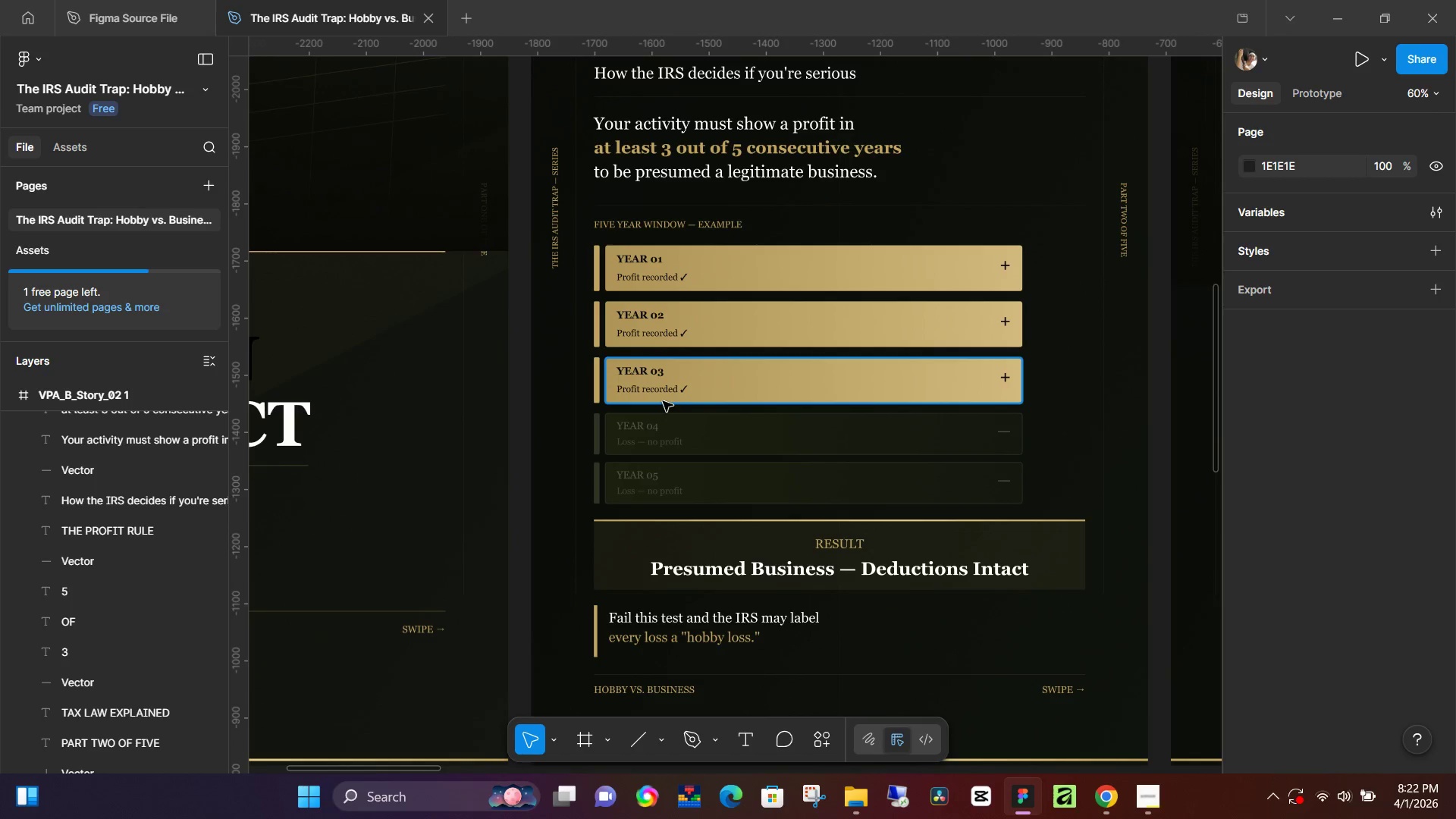 
hold_key(key=Space, duration=0.5)
 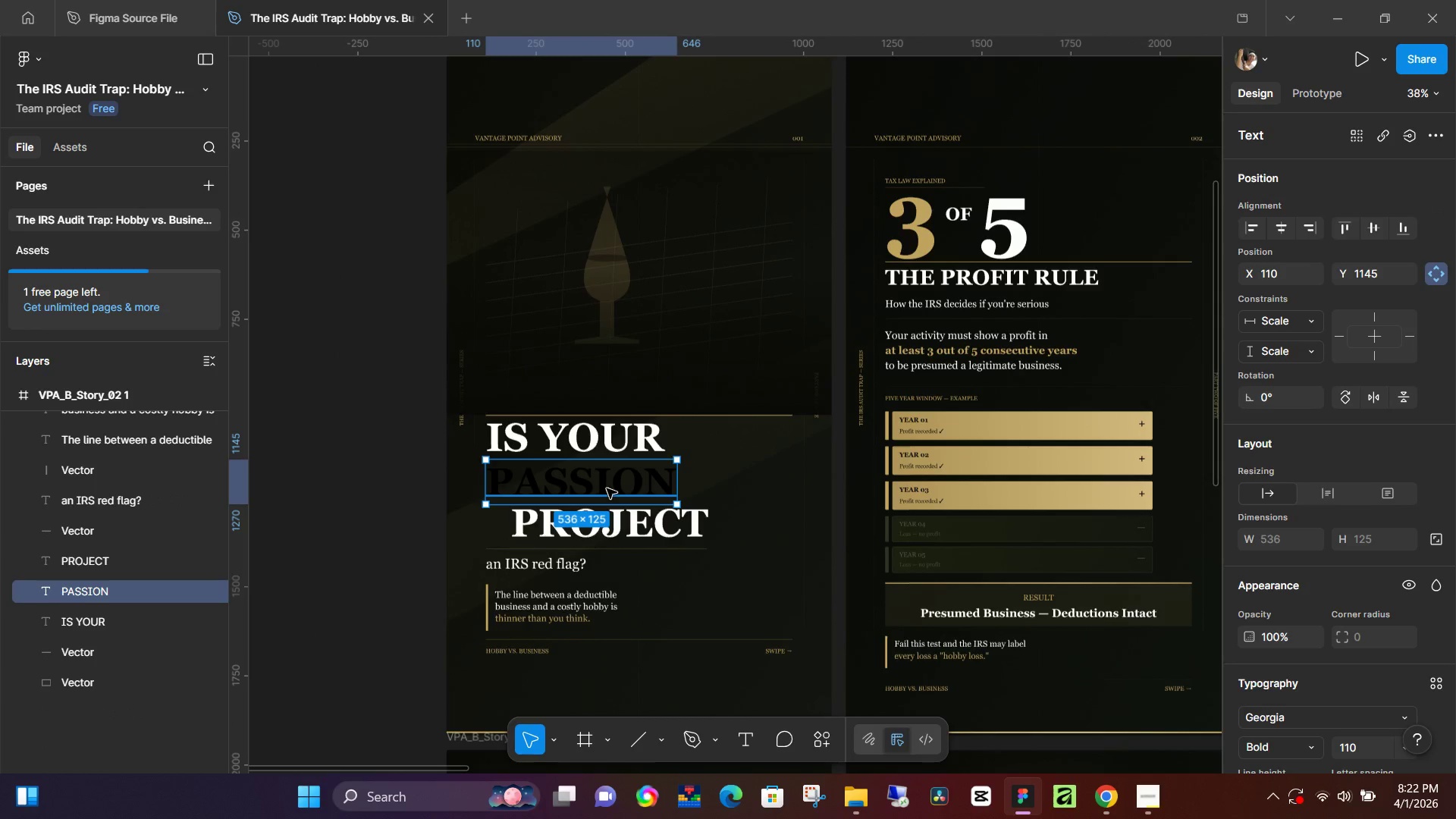 
left_click_drag(start_coordinate=[480, 418], to_coordinate=[745, 523])
 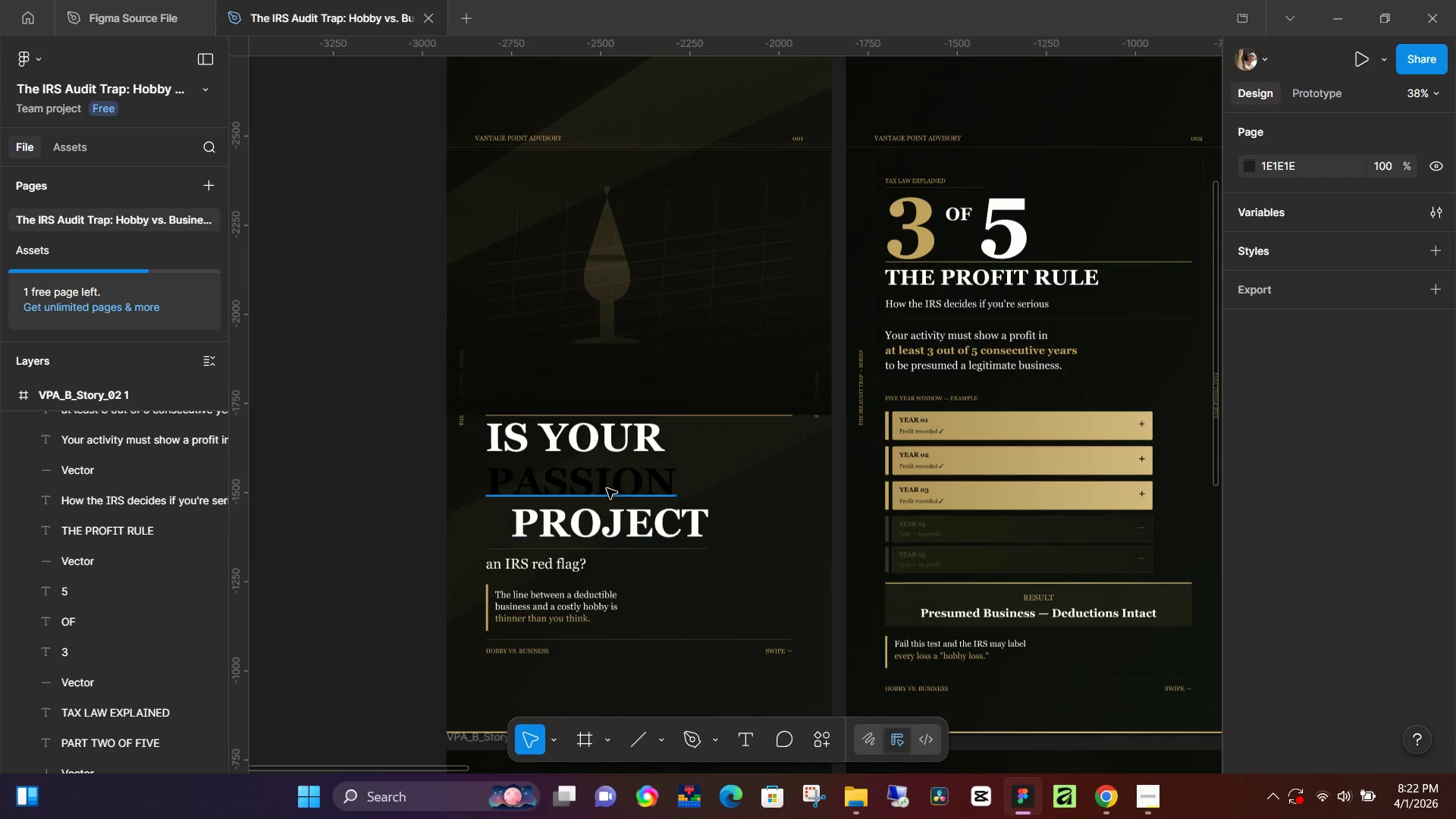 
scroll: coordinate [663, 407], scroll_direction: down, amount: 5.0
 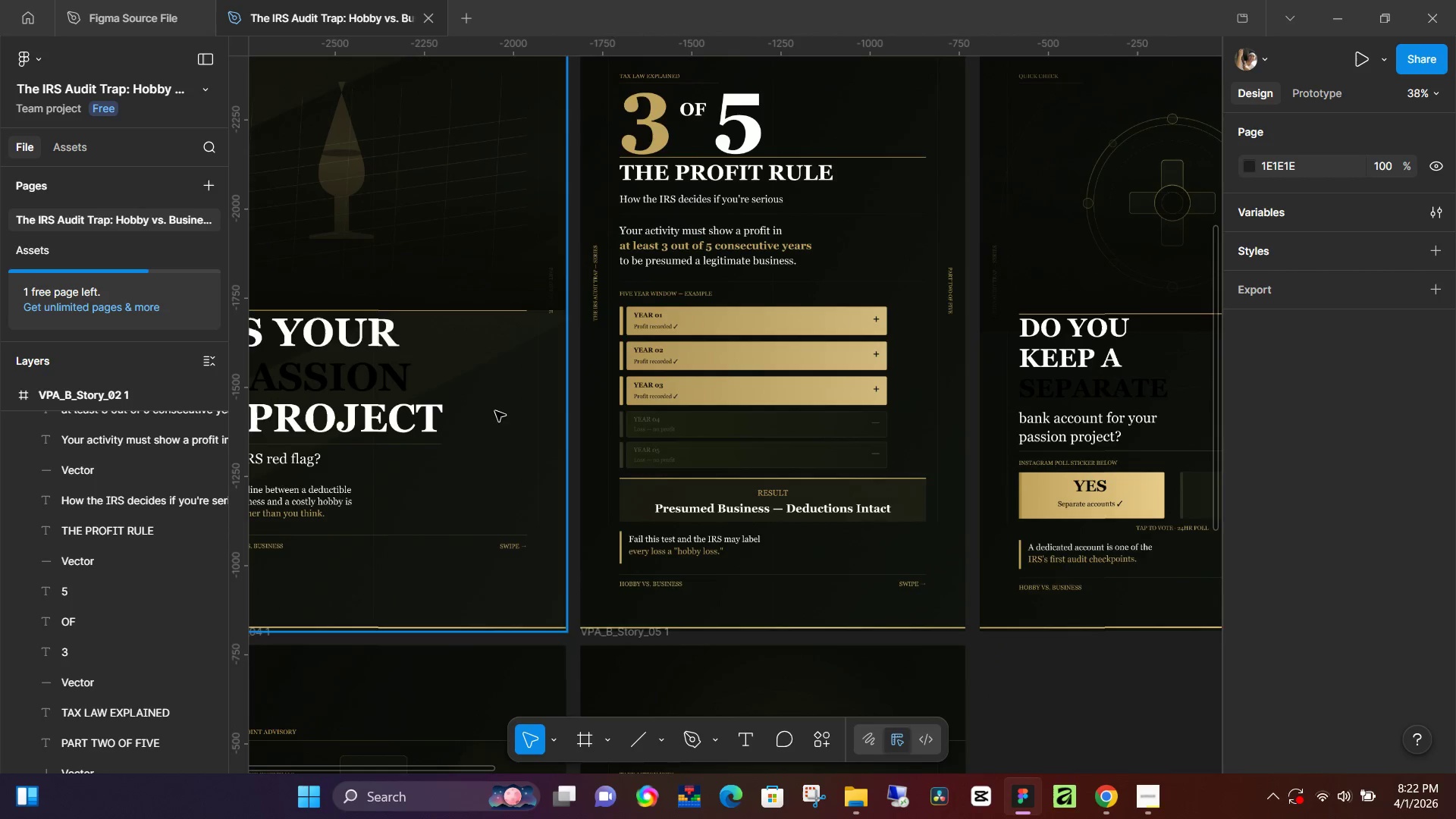 
left_click([607, 488])
 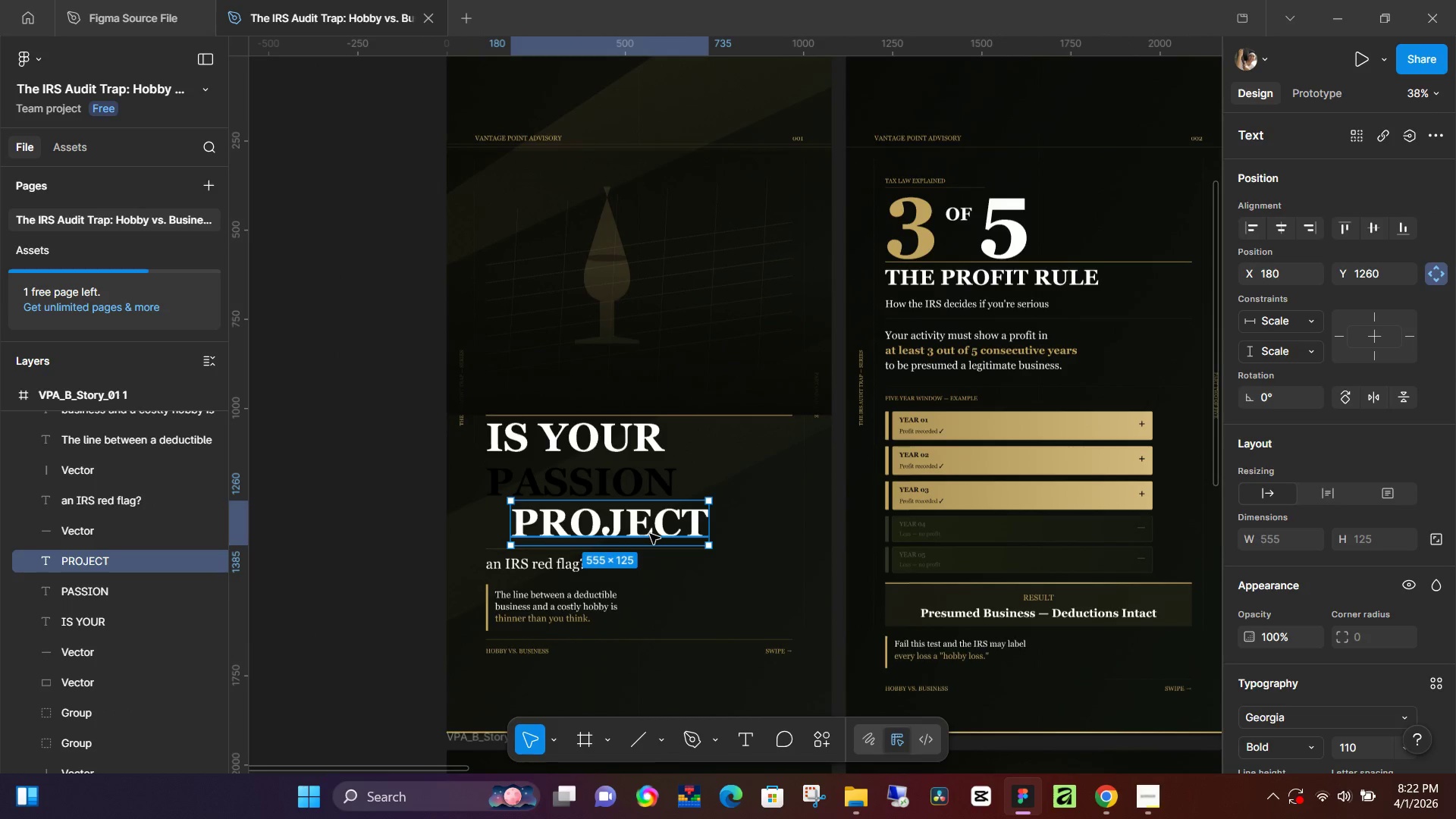 
left_click_drag(start_coordinate=[651, 532], to_coordinate=[623, 529])
 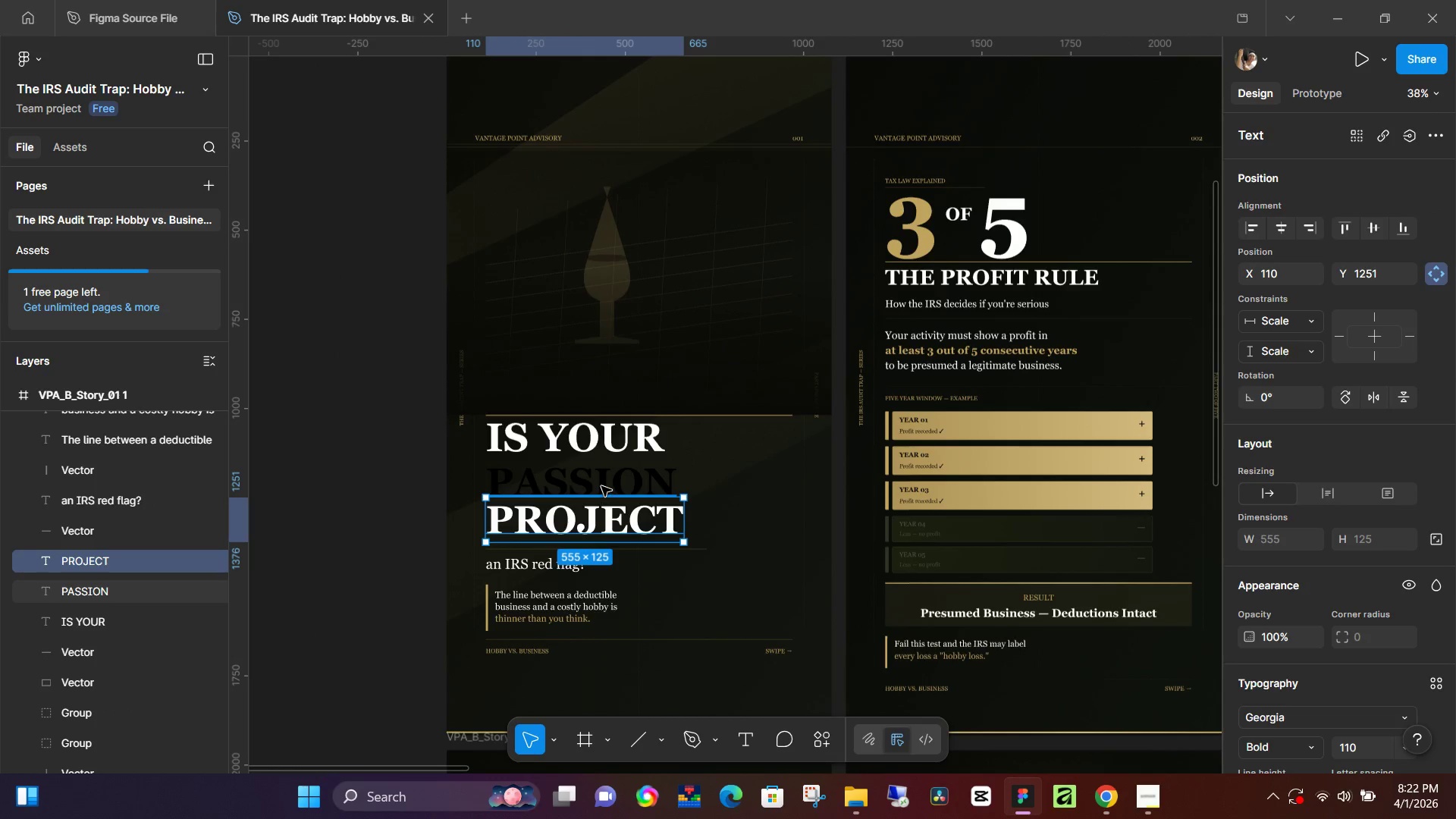 
left_click([601, 486])
 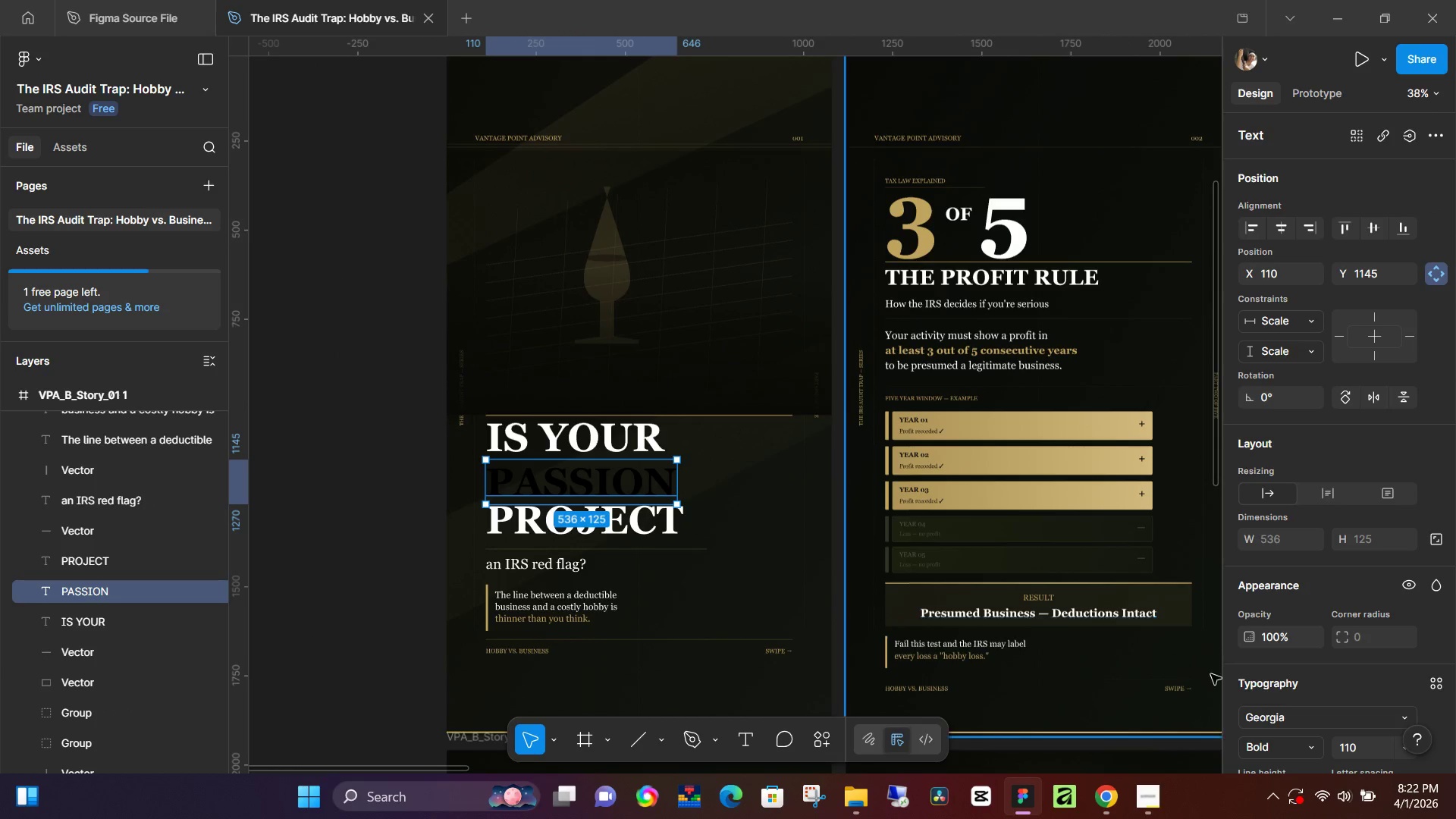 
scroll: coordinate [1250, 703], scroll_direction: down, amount: 6.0
 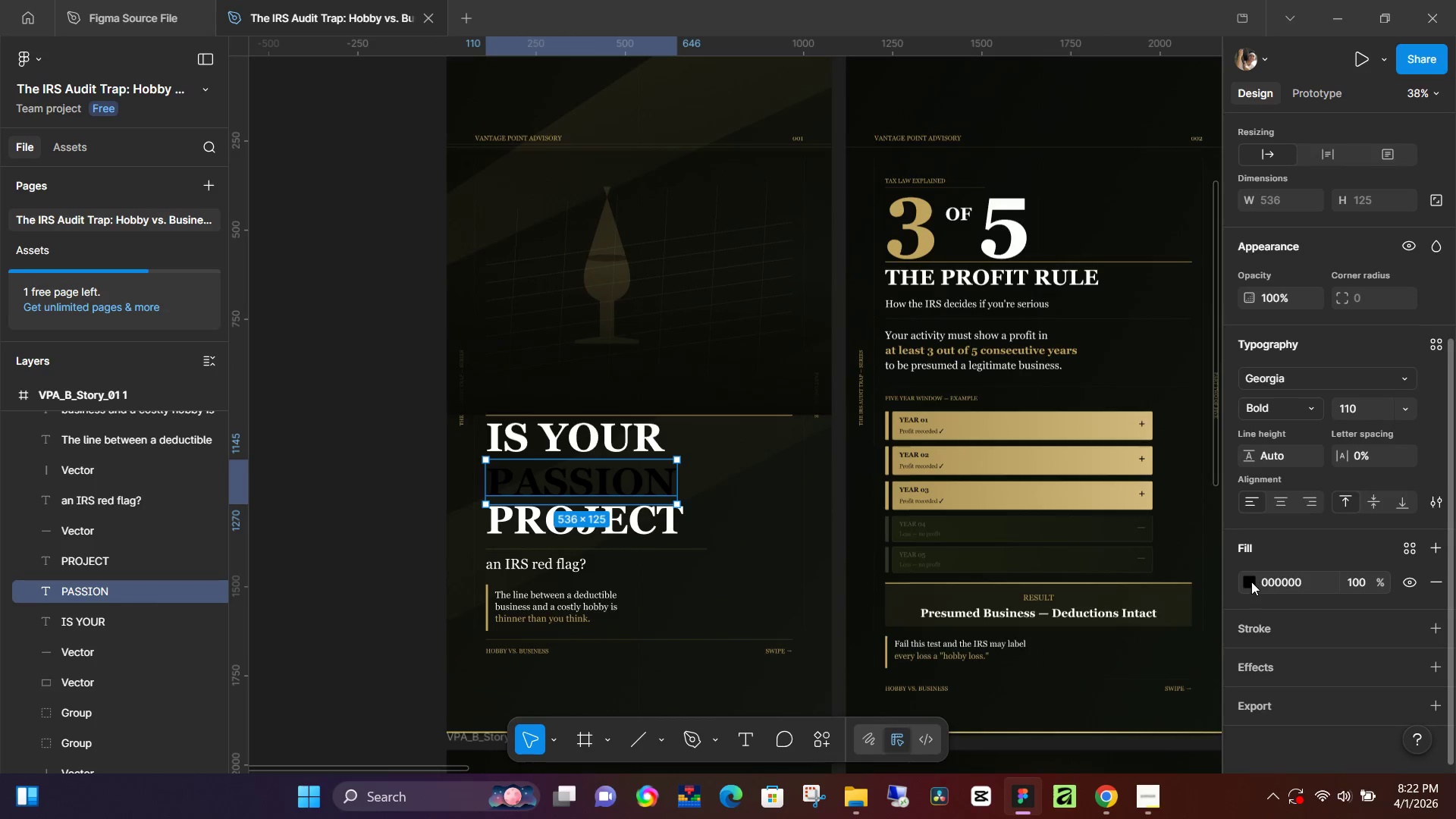 
left_click([1251, 582])
 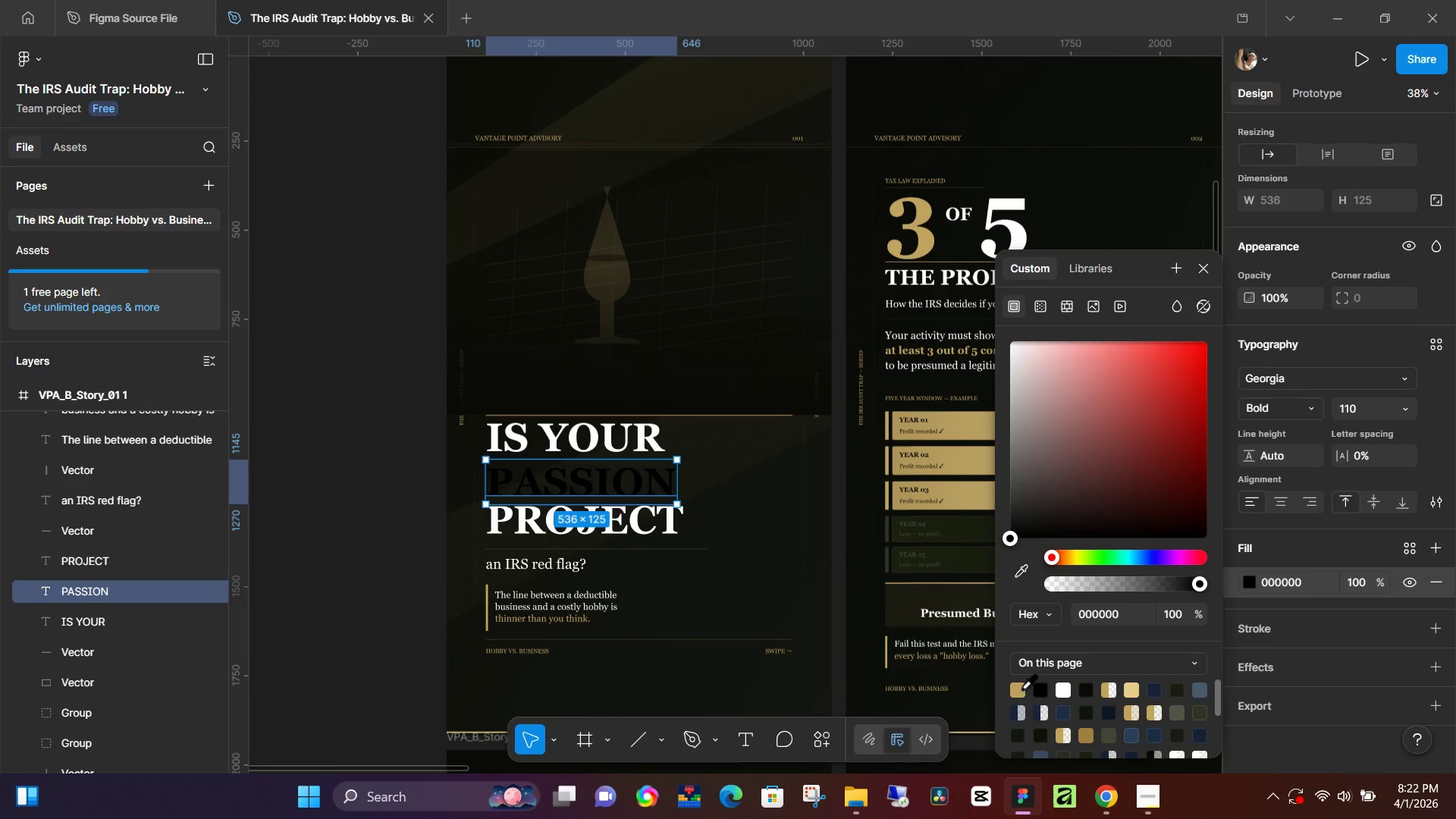 
left_click([1015, 689])
 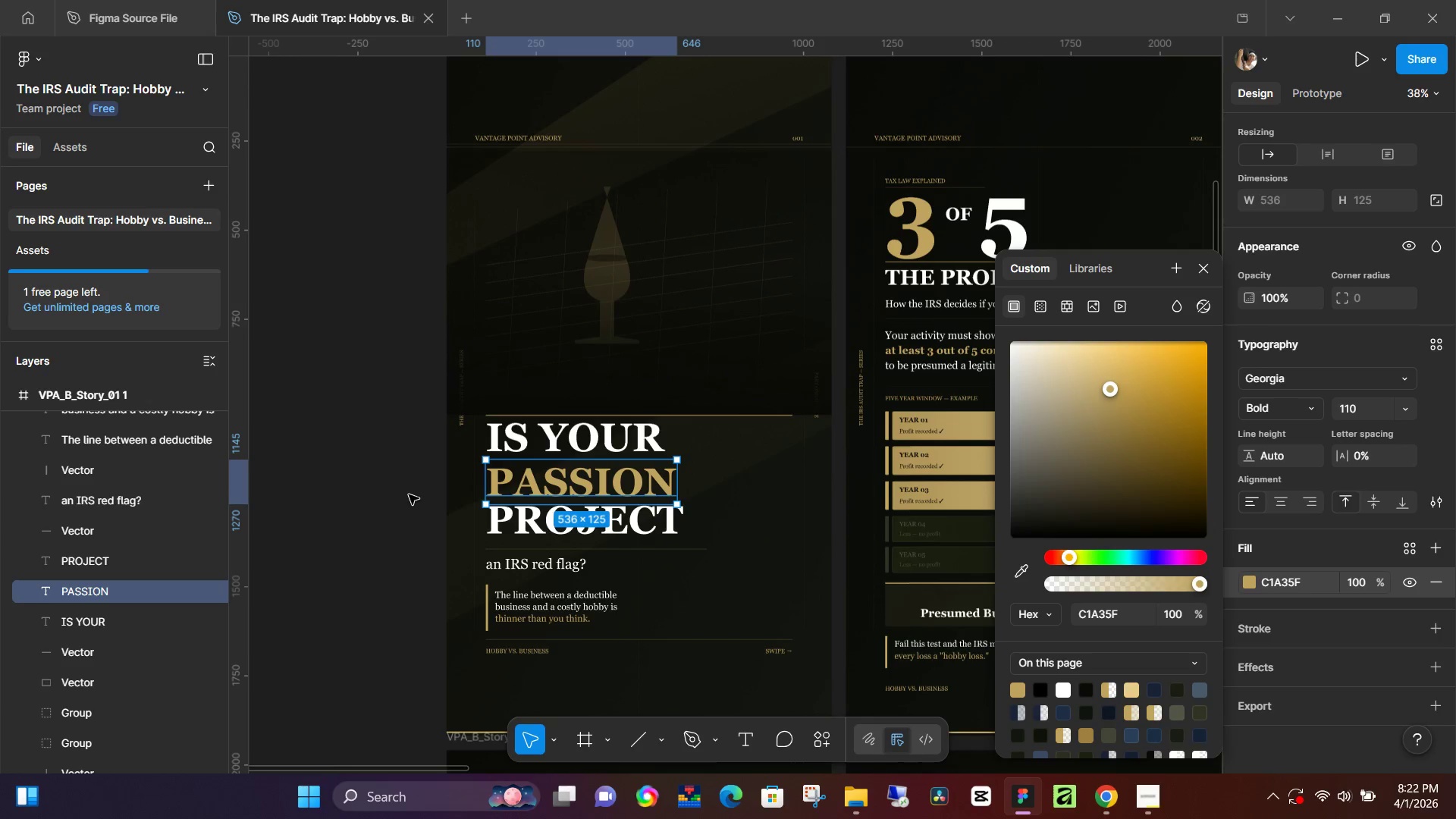 
left_click([351, 495])
 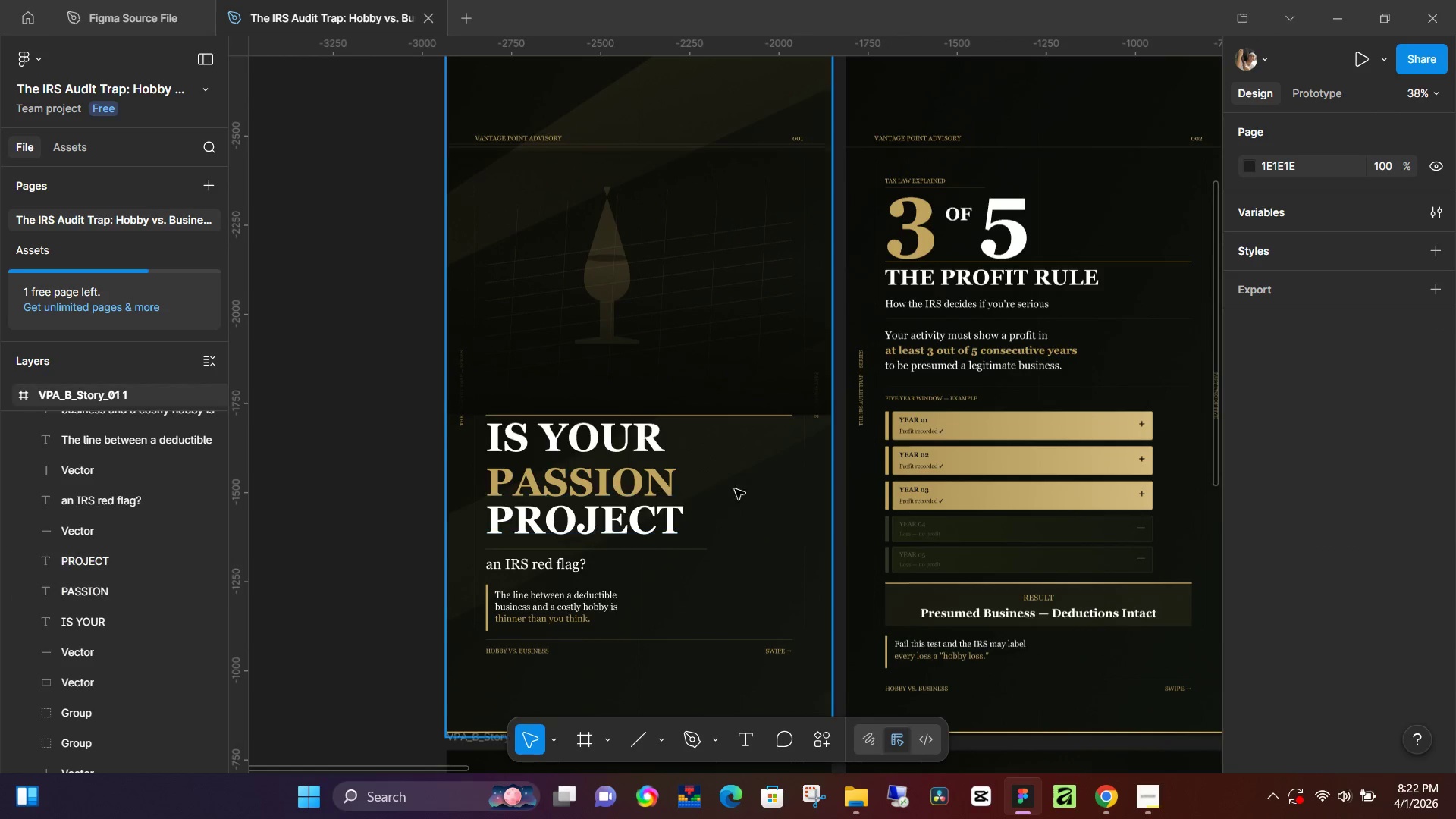 
hold_key(key=ControlLeft, duration=0.44)
 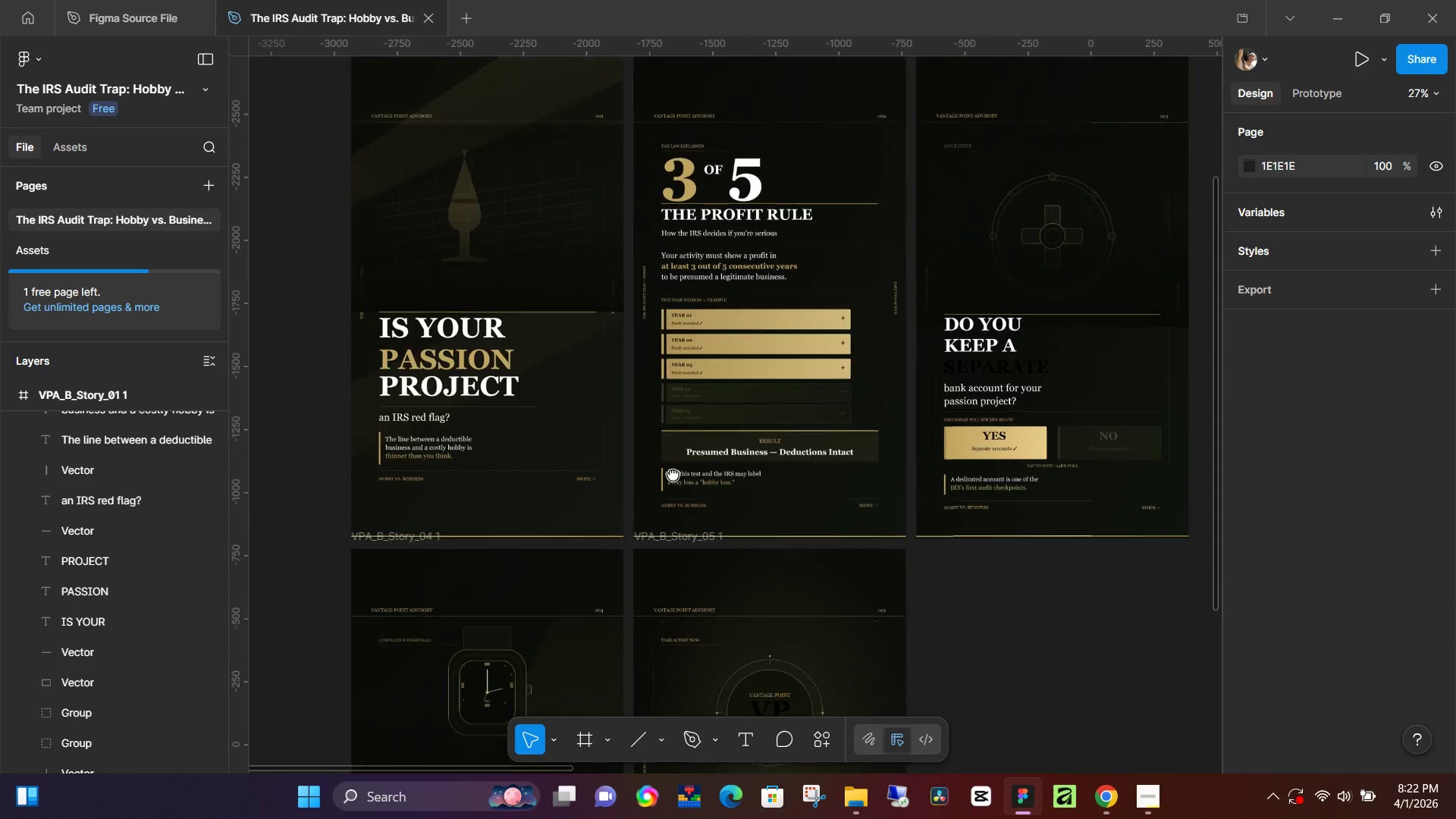 
hold_key(key=Space, duration=1.11)
 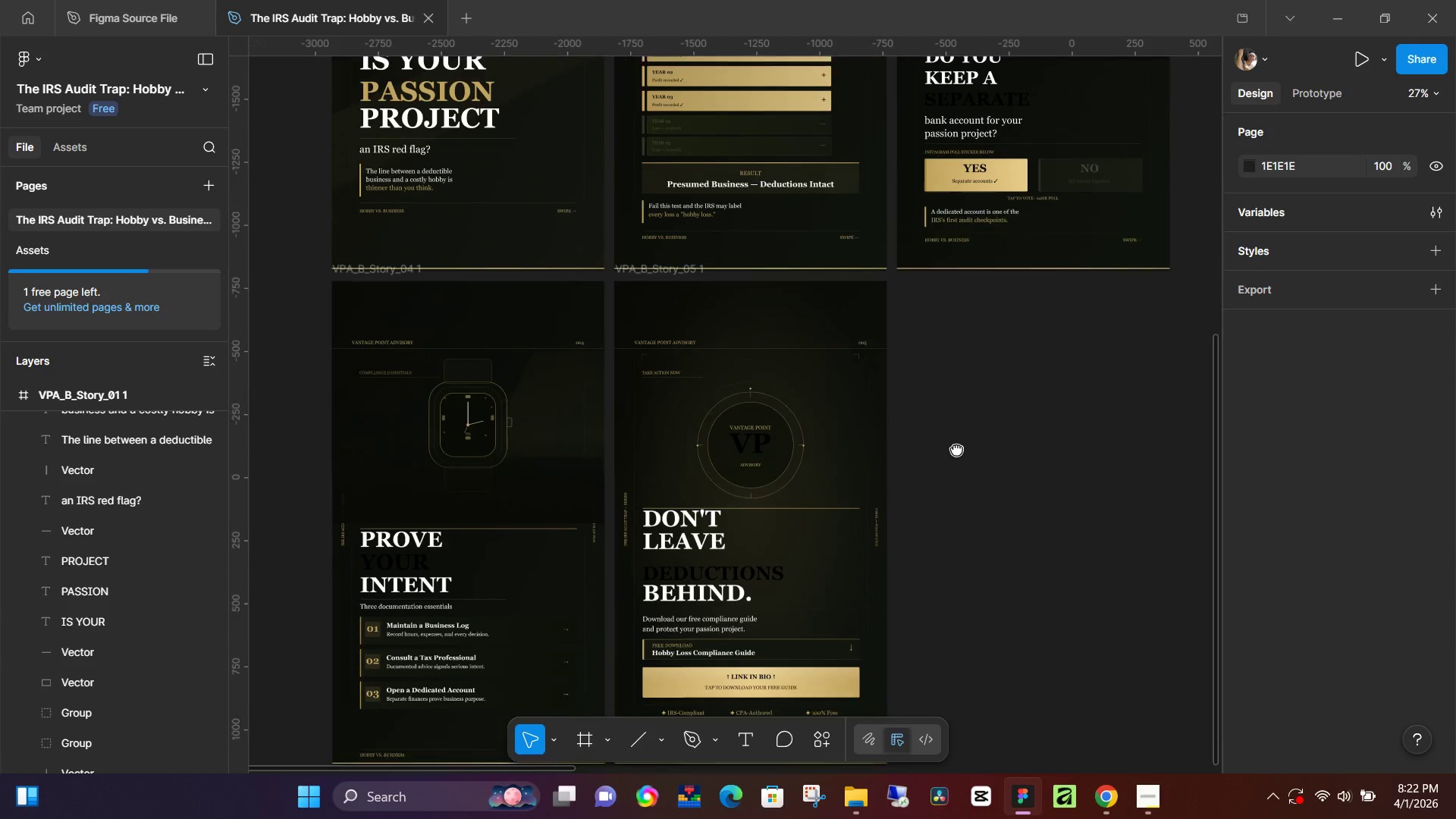 
scroll: coordinate [747, 489], scroll_direction: down, amount: 4.0
 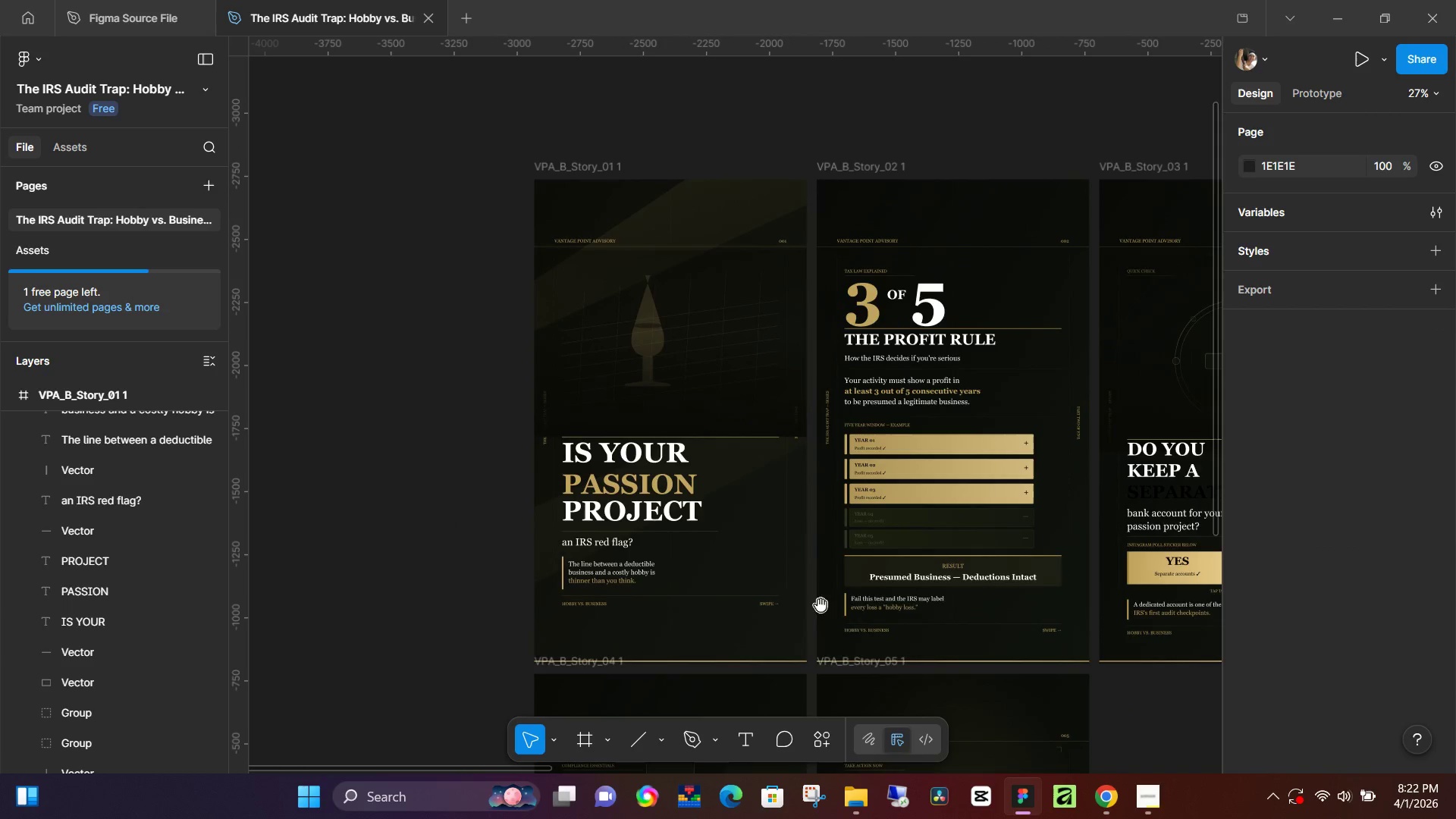 
left_click_drag(start_coordinate=[871, 665], to_coordinate=[668, 443])
 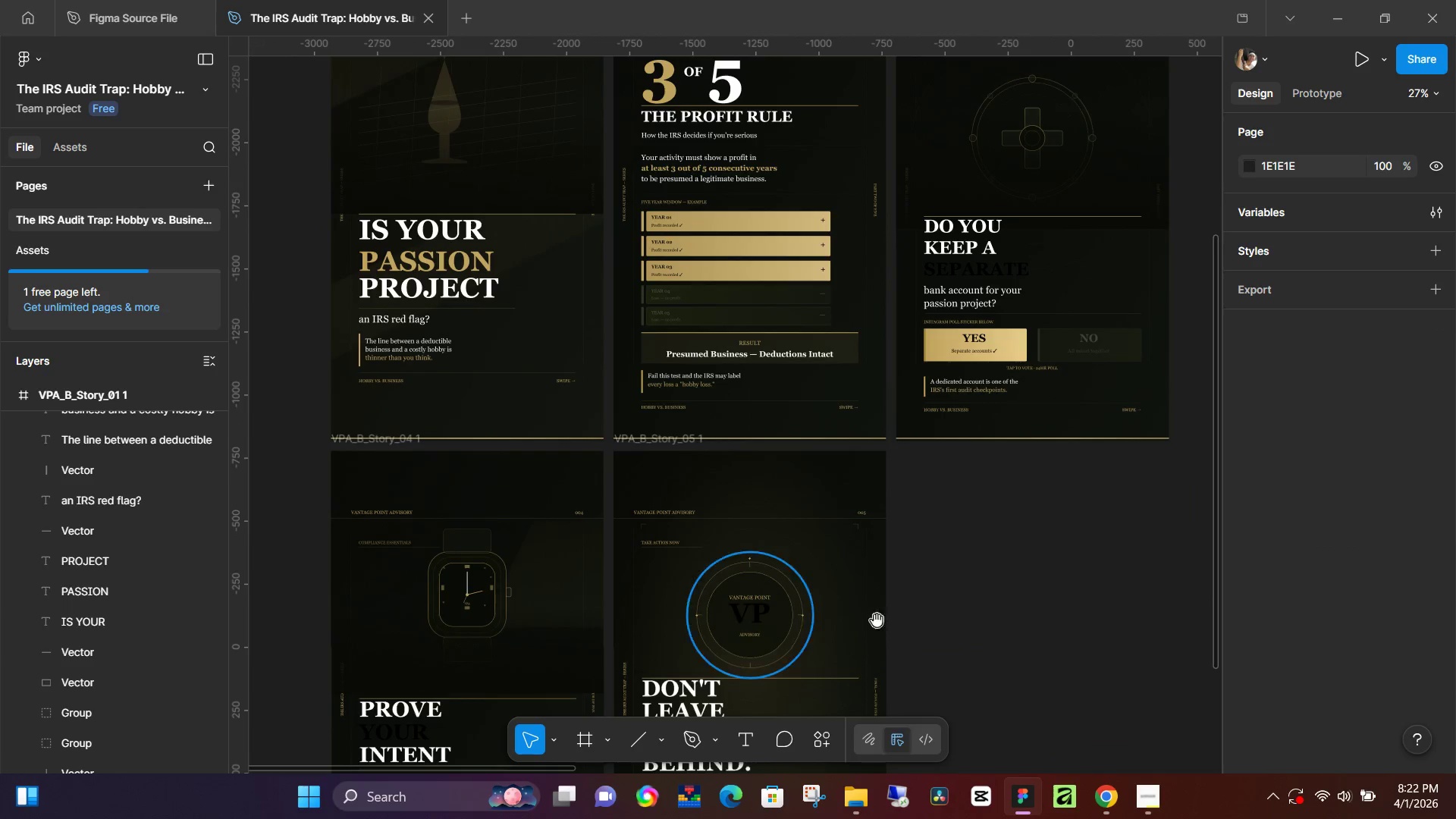 
hold_key(key=Space, duration=0.72)
 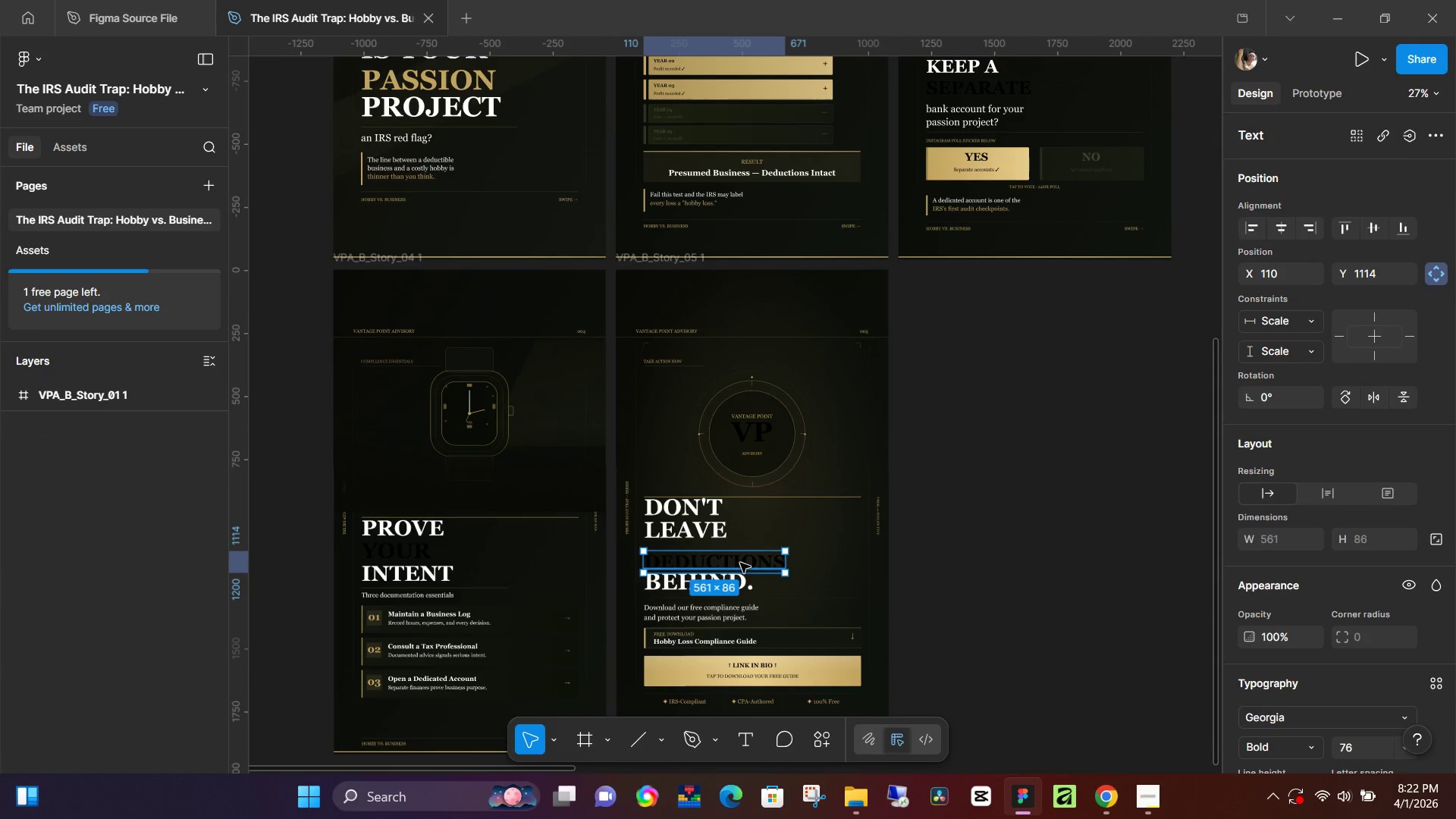 
left_click_drag(start_coordinate=[956, 619], to_coordinate=[958, 438])
 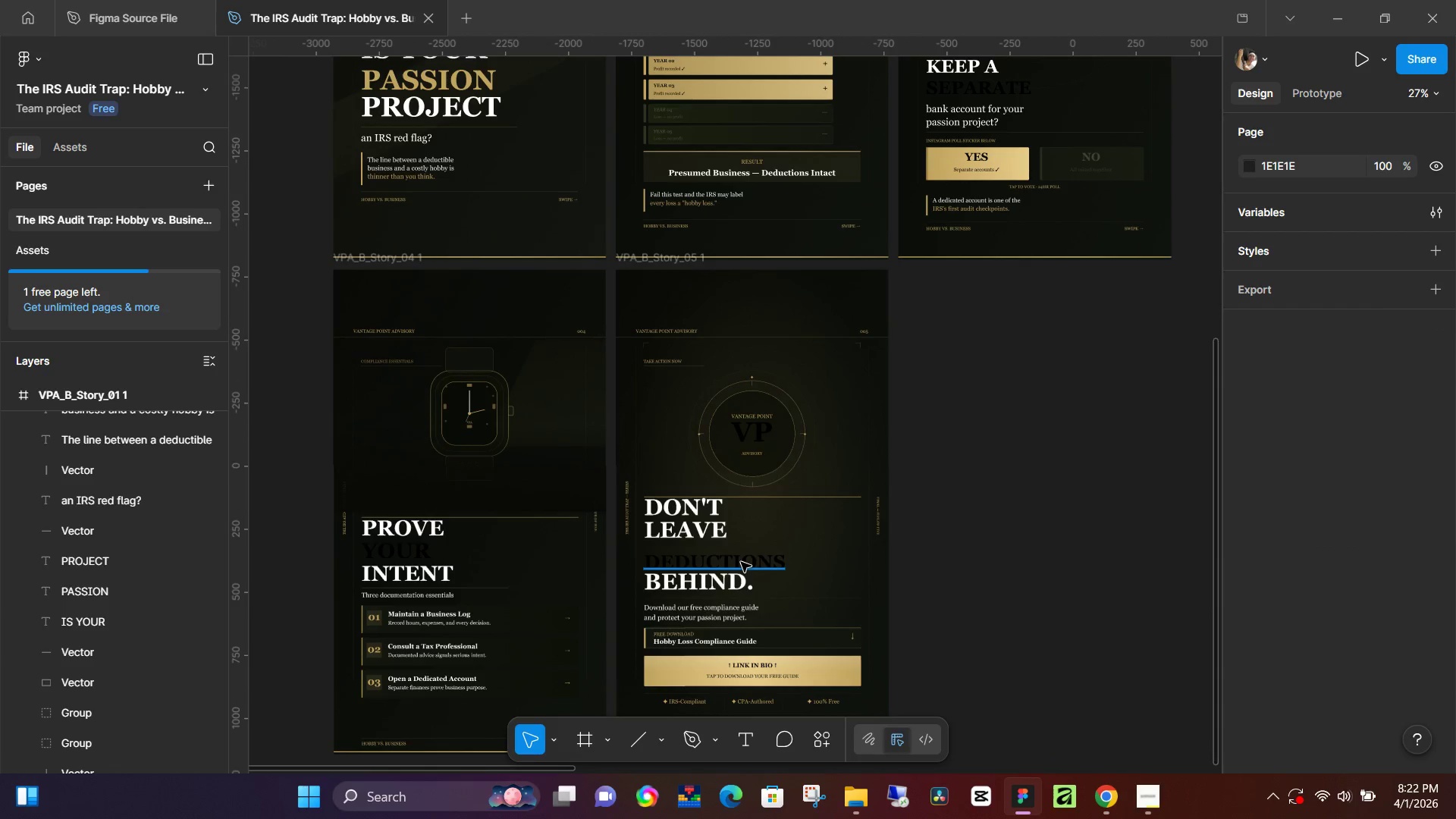 
left_click([741, 562])
 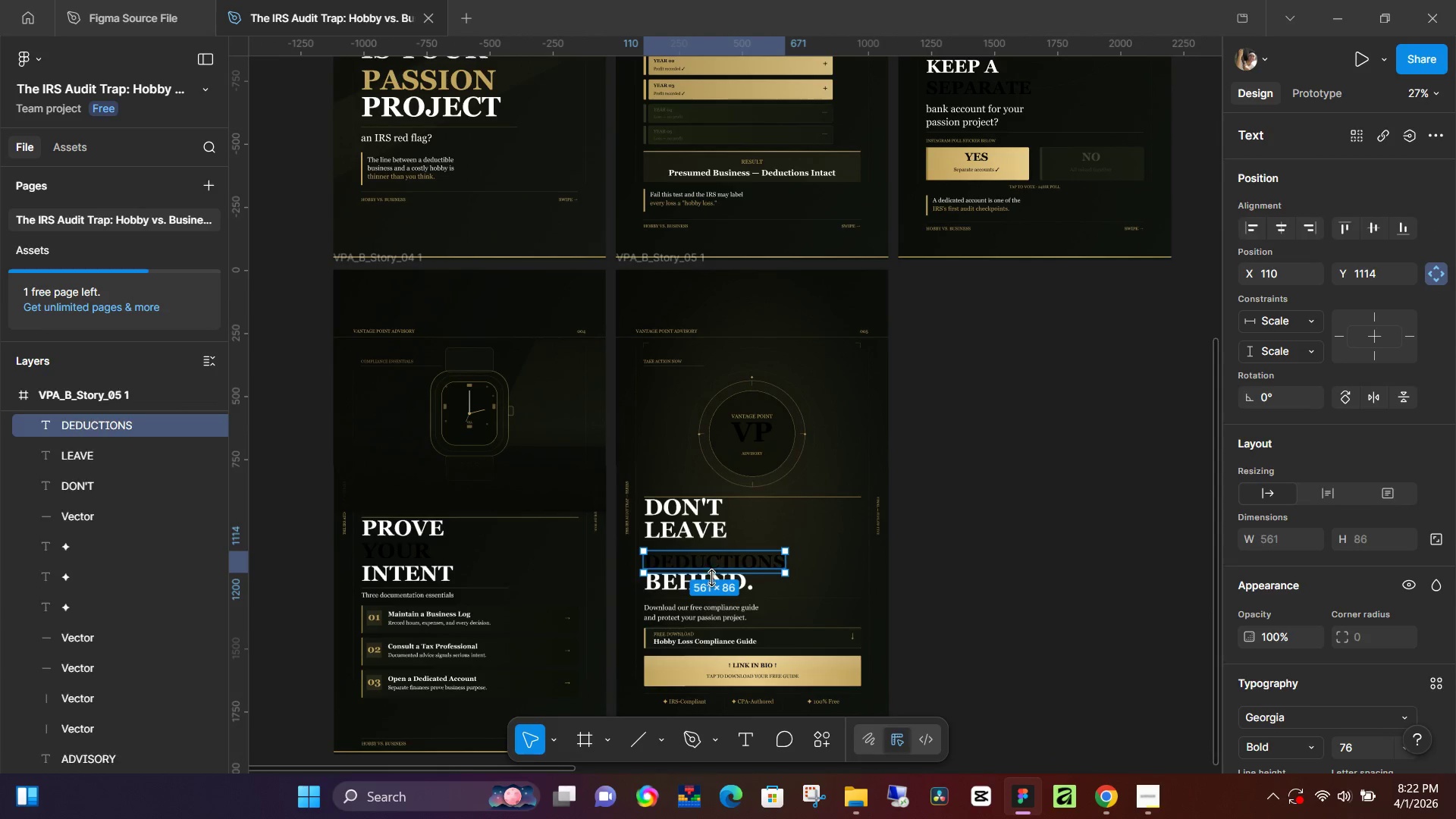 
hold_key(key=ShiftLeft, duration=0.75)
 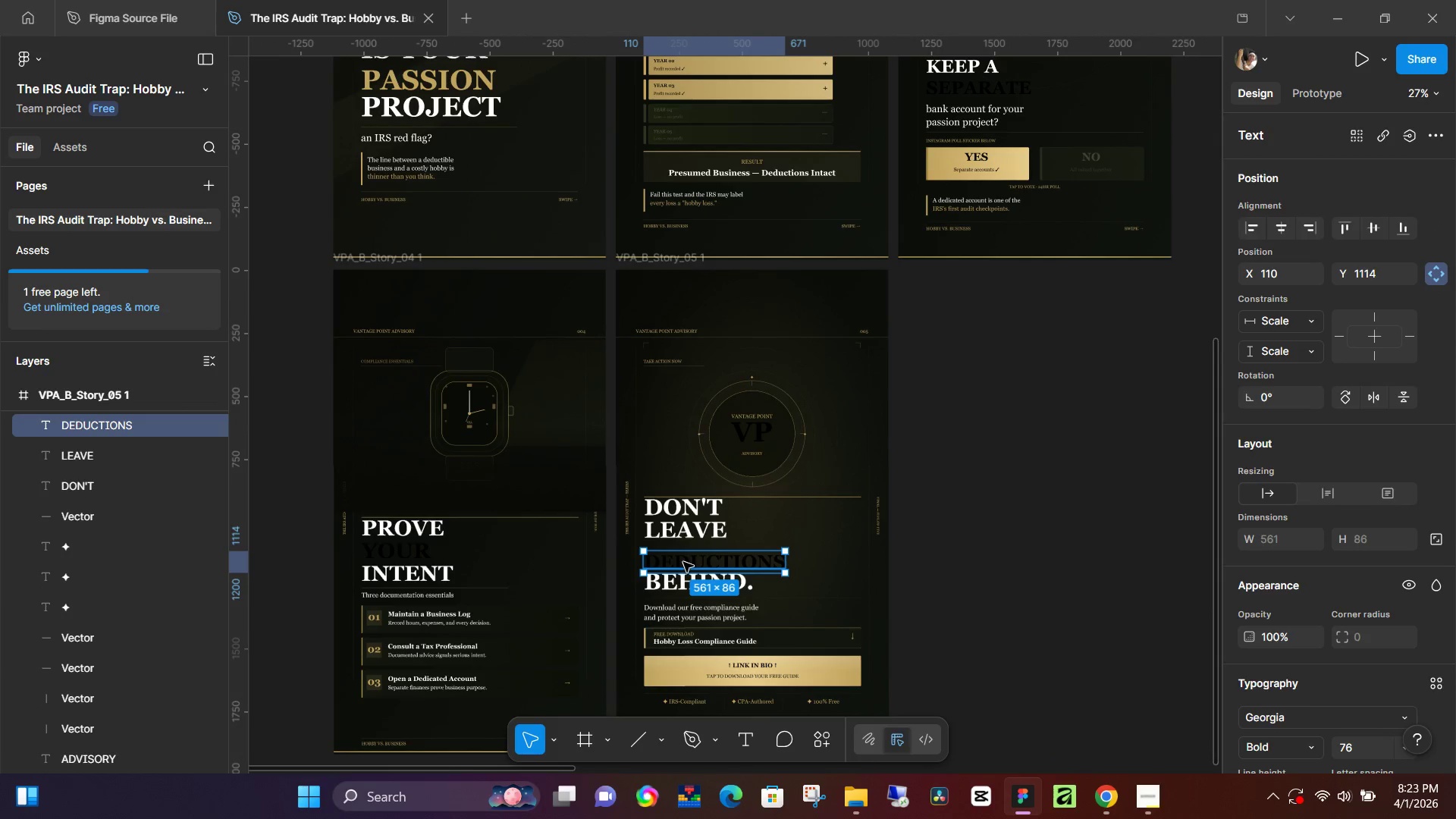 
hold_key(key=ShiftLeft, duration=23.89)
left_click_drag(start_coordinate=[683, 562], to_coordinate=[683, 554])
 